 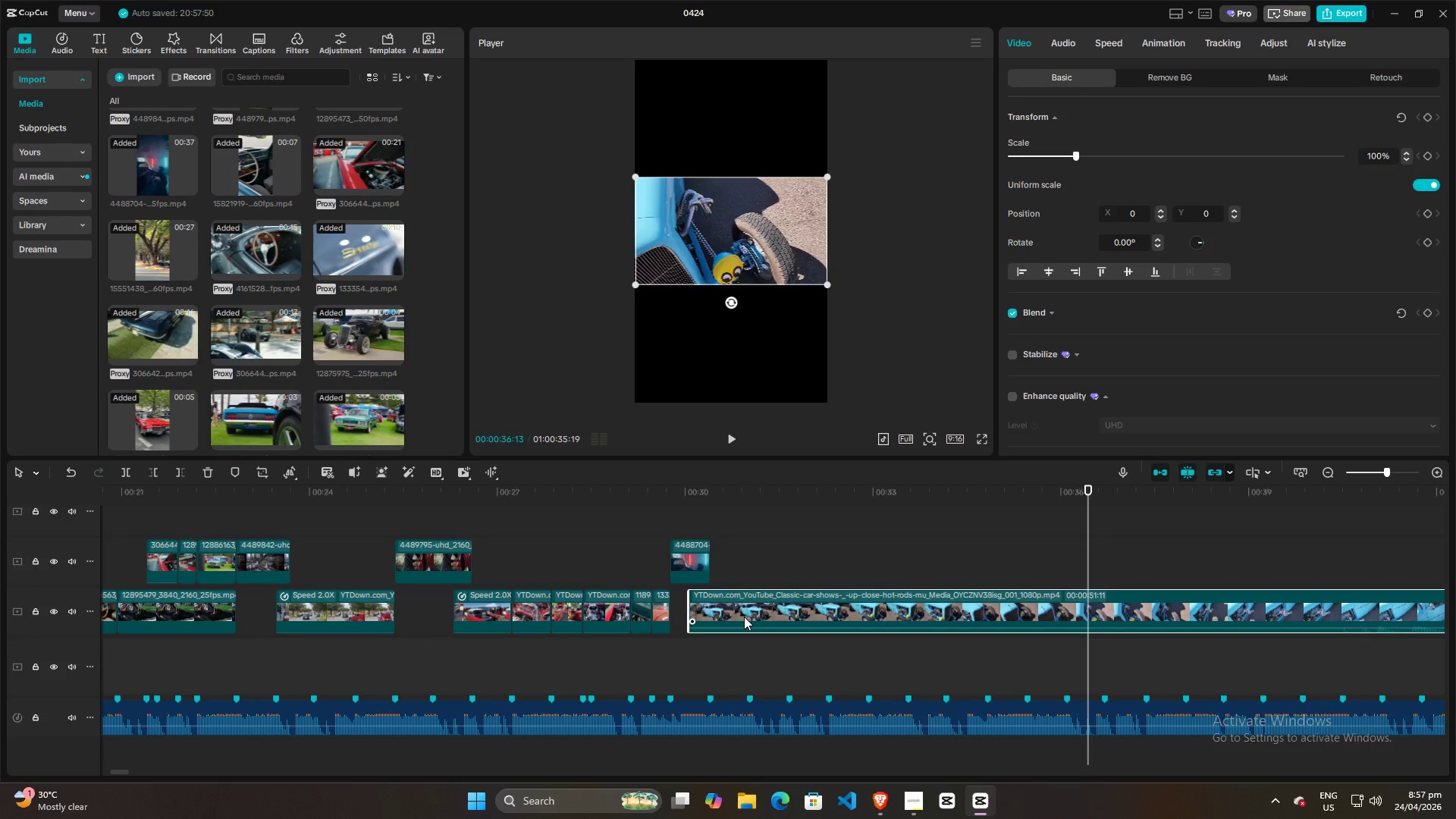 
hold_key(key=ControlLeft, duration=0.55)
 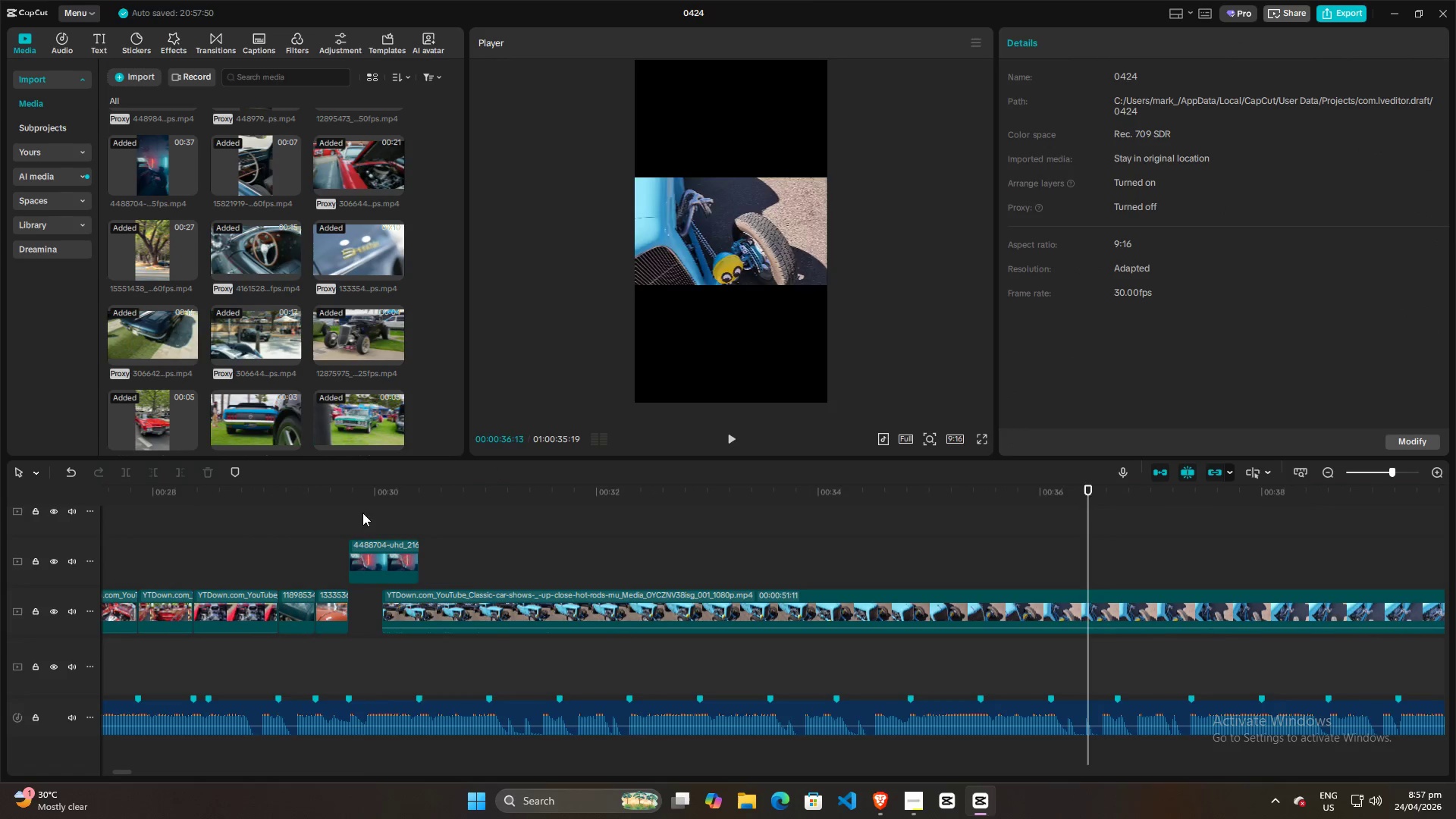 
left_click([362, 513])
 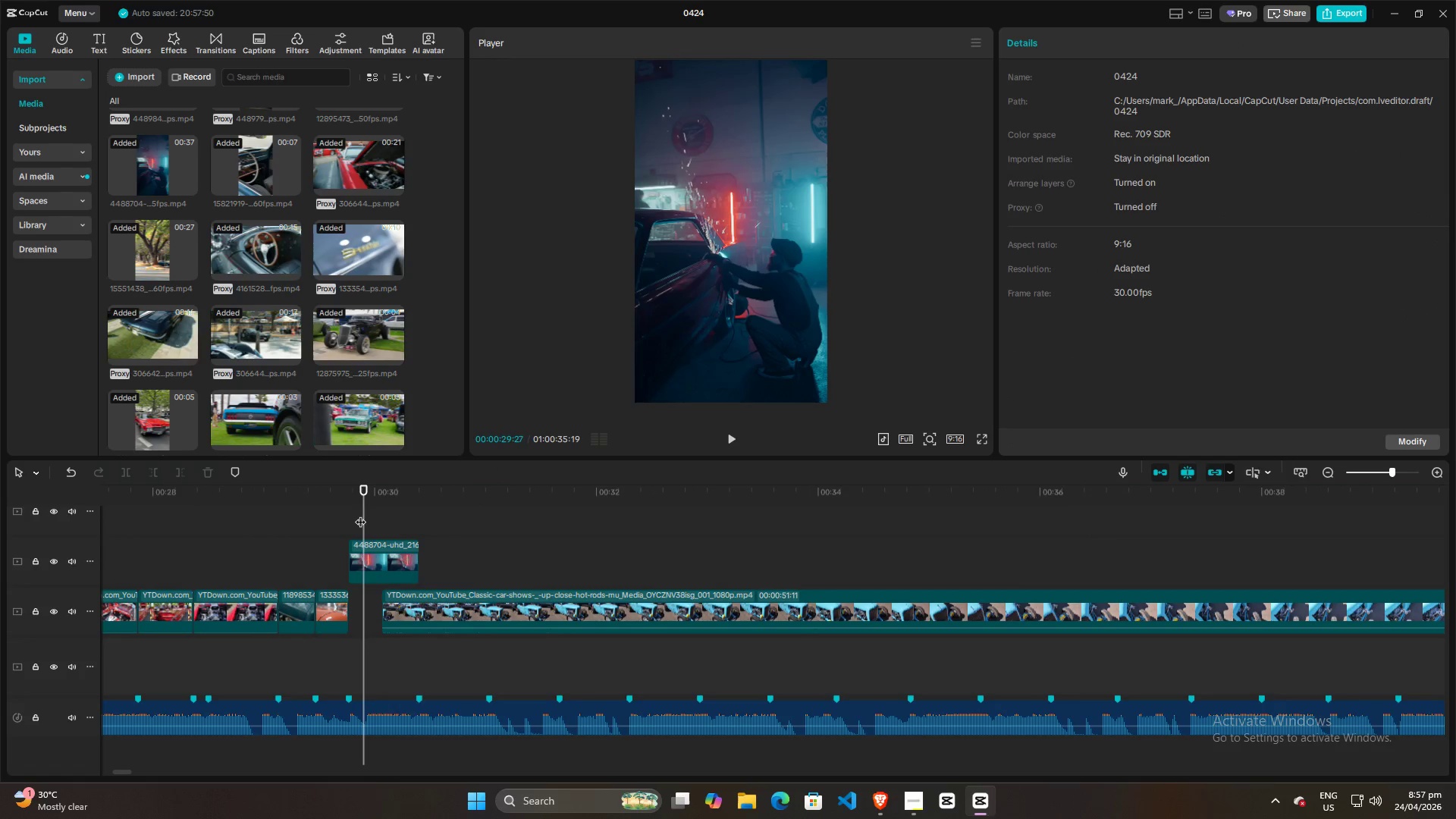 
left_click_drag(start_coordinate=[360, 514], to_coordinate=[403, 513])
 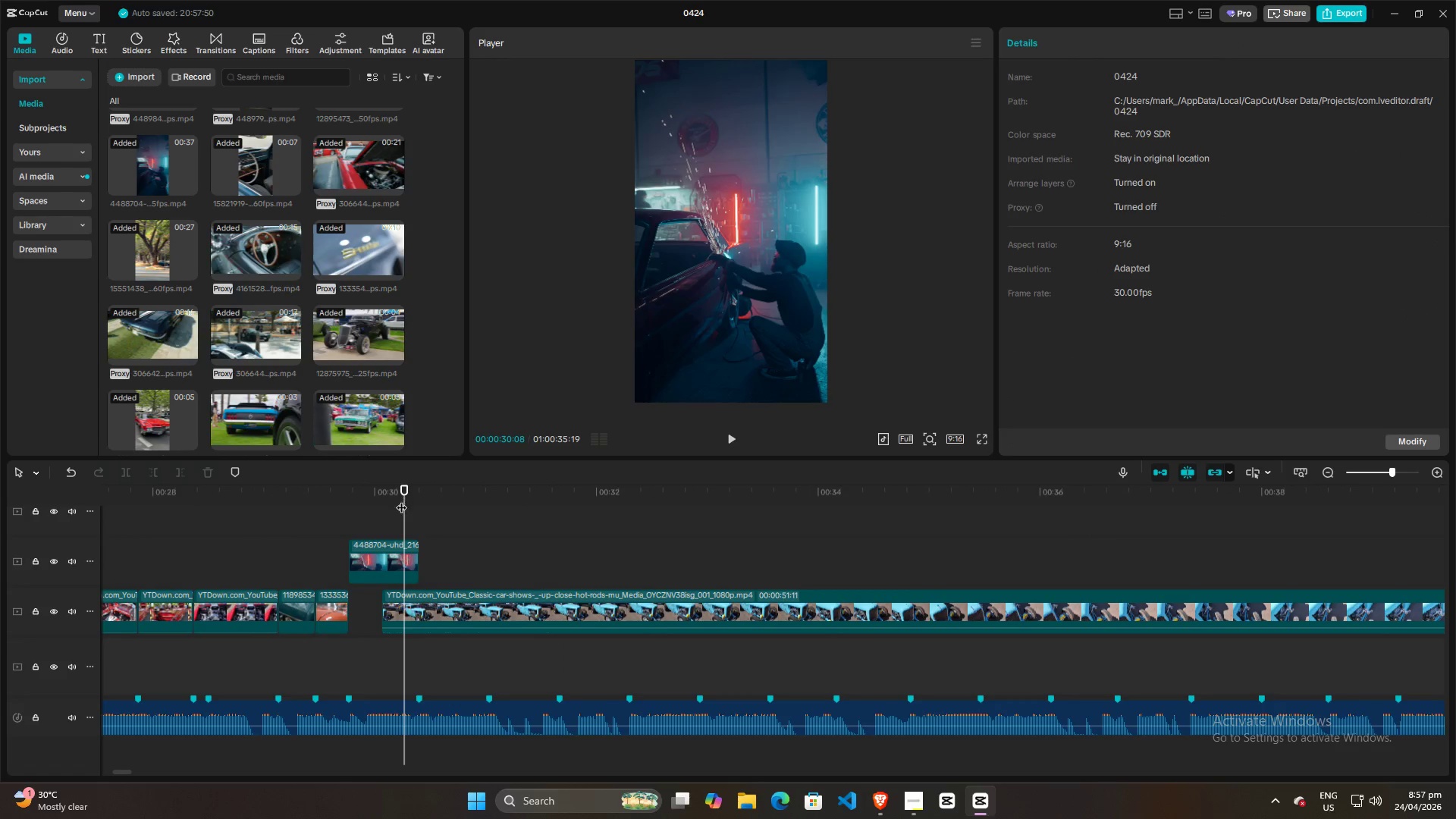 
scroll: coordinate [741, 617], scroll_direction: up, amount: 8.0
 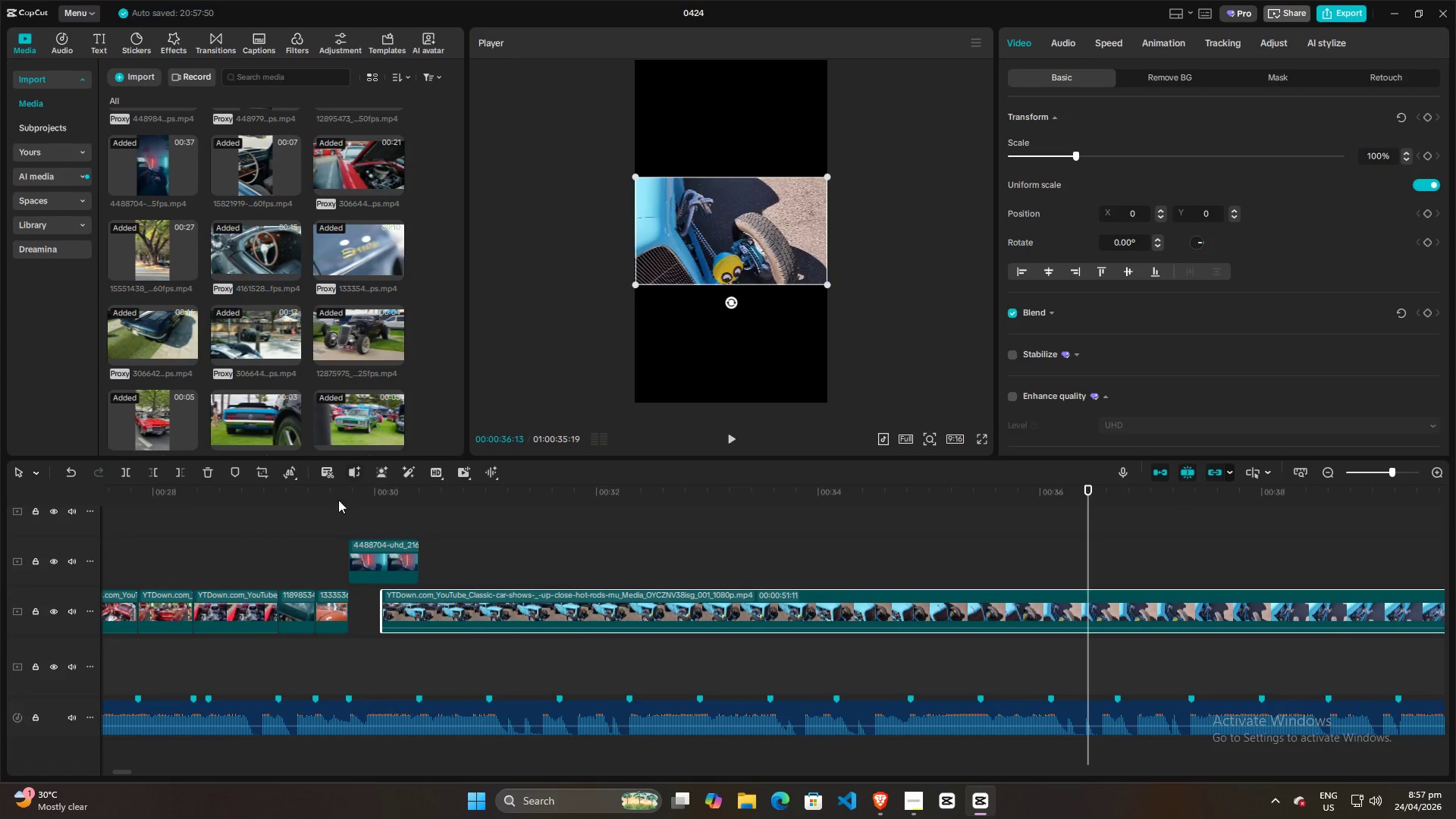 
left_click_drag(start_coordinate=[401, 502], to_coordinate=[439, 502])
 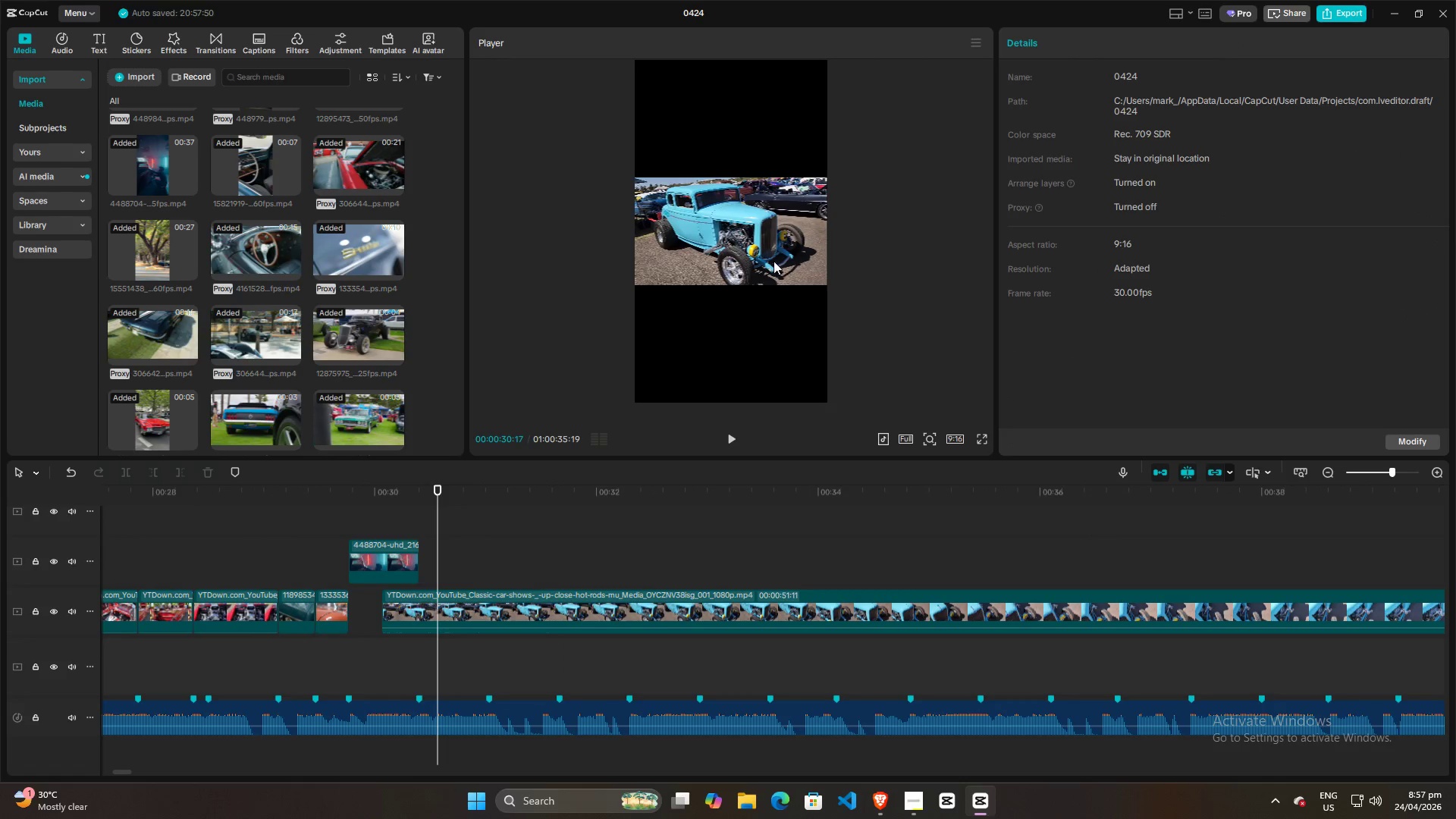 
left_click([749, 225])
 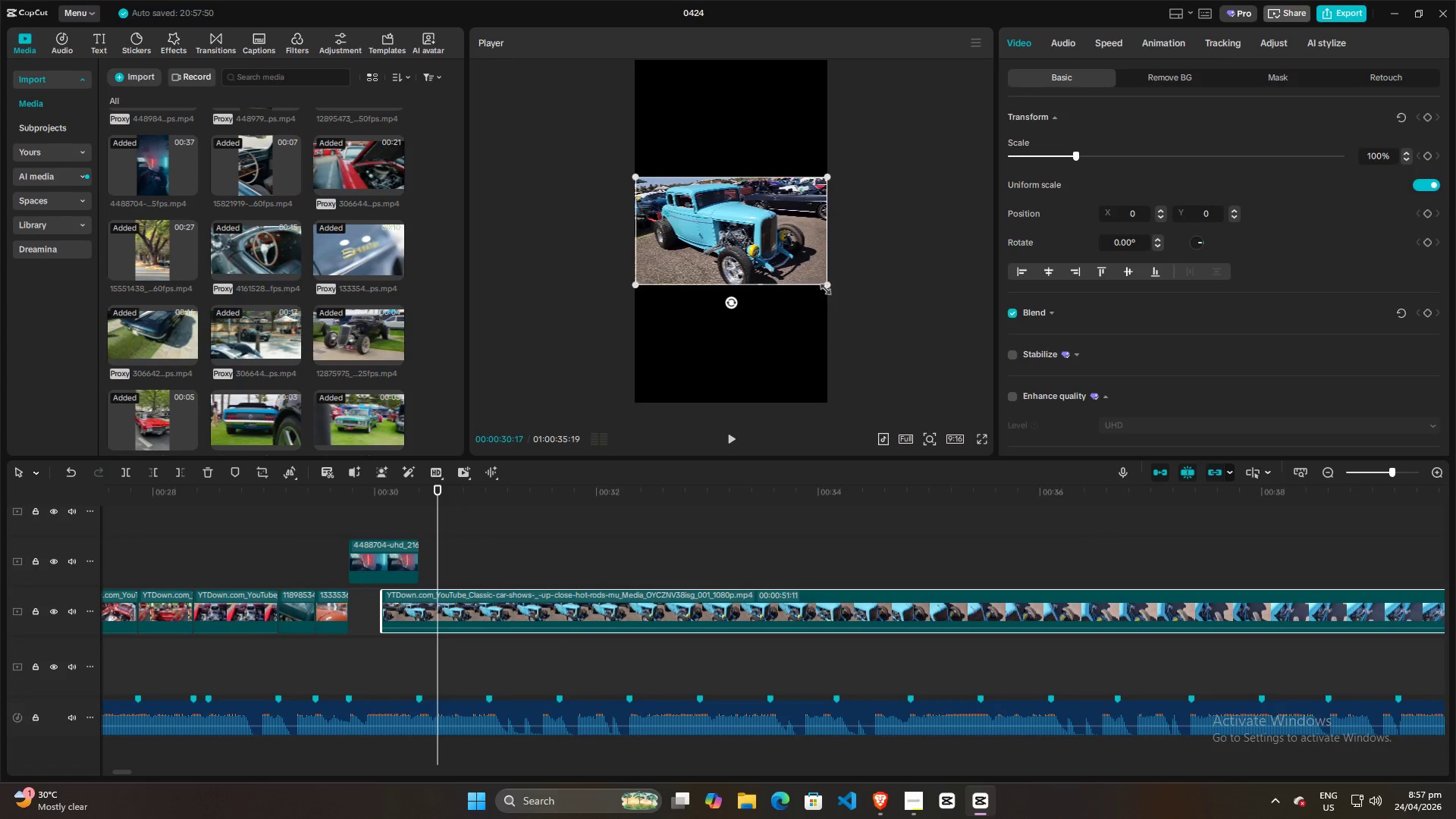 
left_click_drag(start_coordinate=[824, 286], to_coordinate=[1077, 570])
 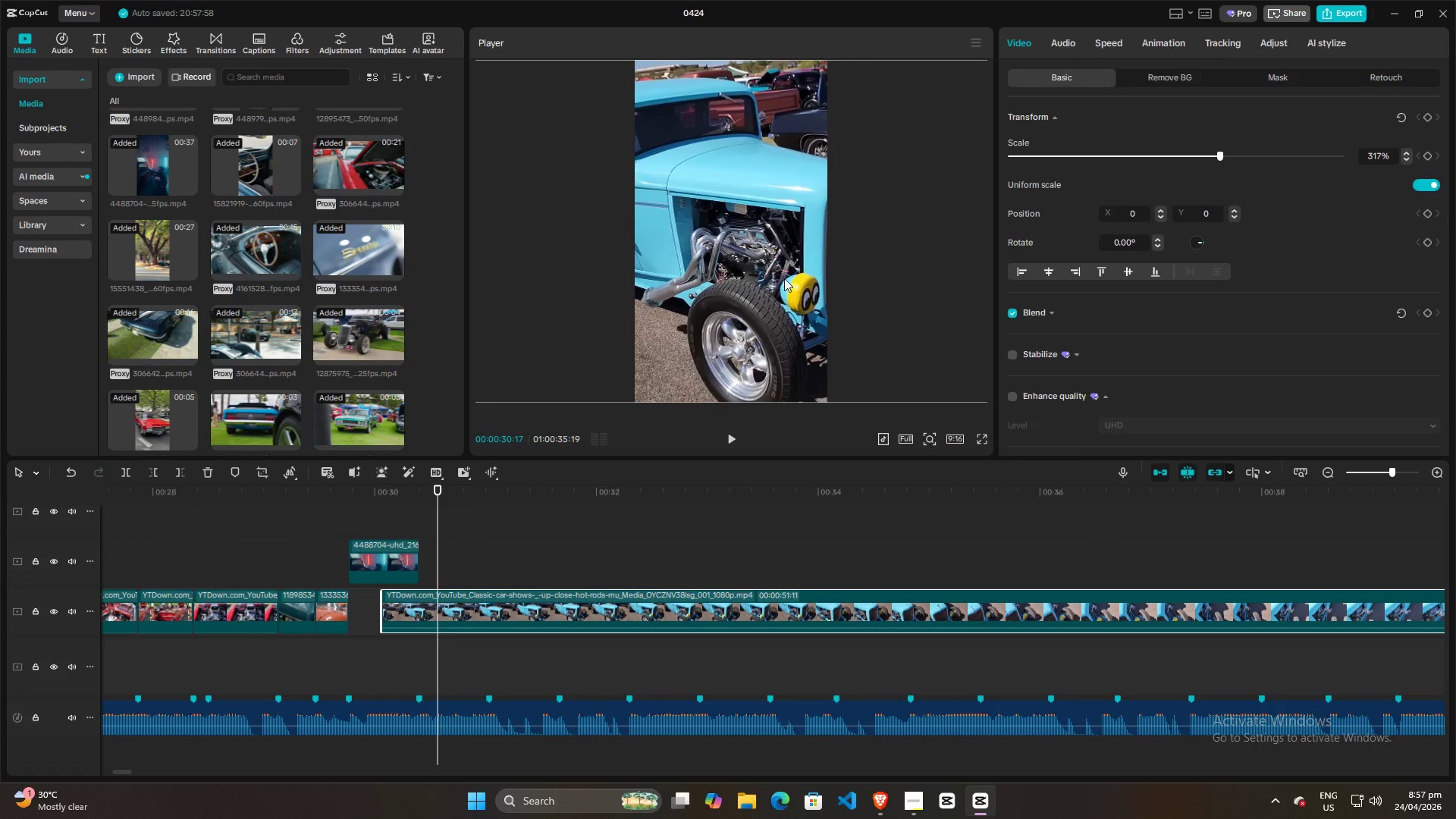 
left_click_drag(start_coordinate=[777, 278], to_coordinate=[686, 278])
 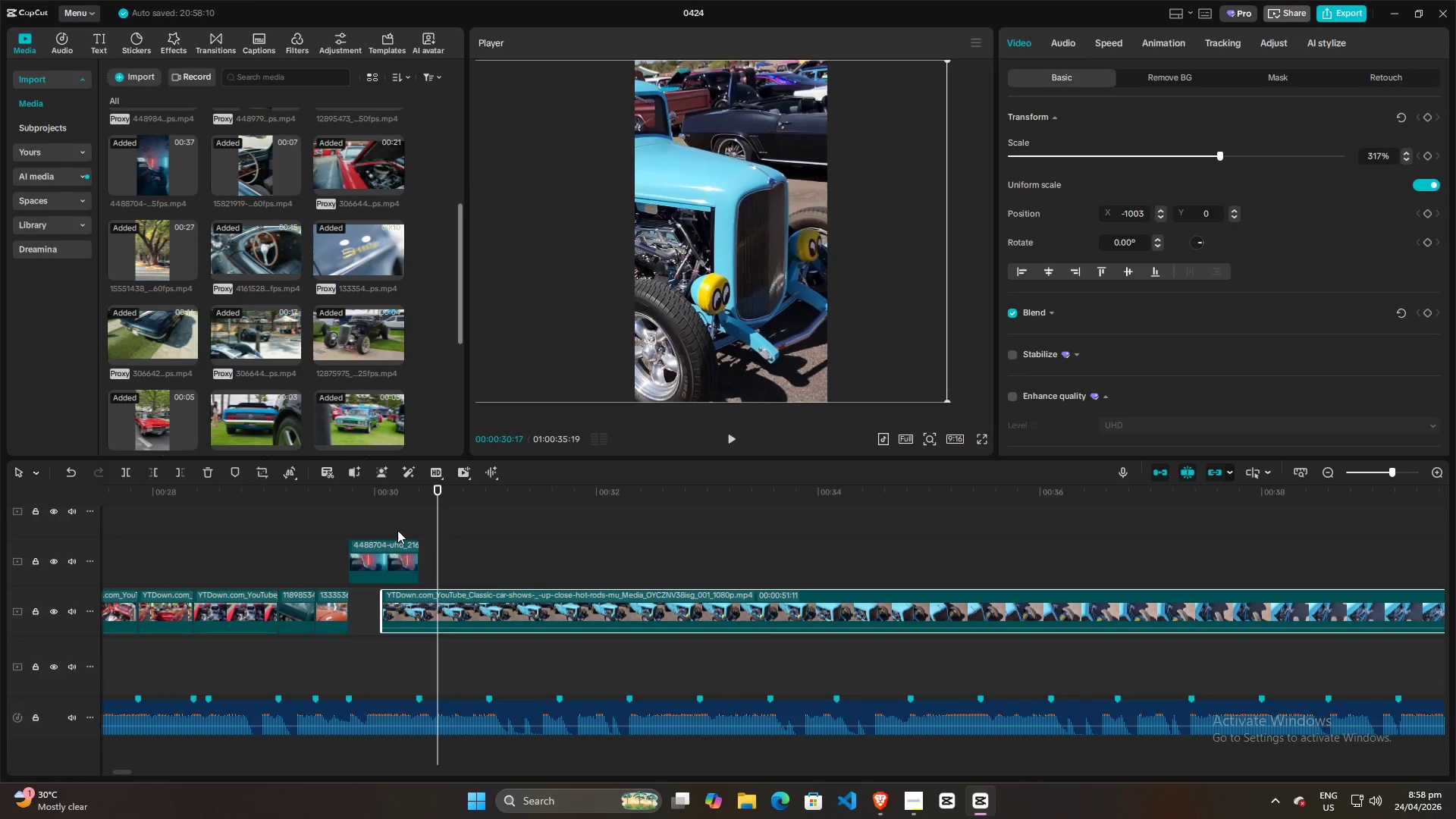 
left_click([397, 529])
 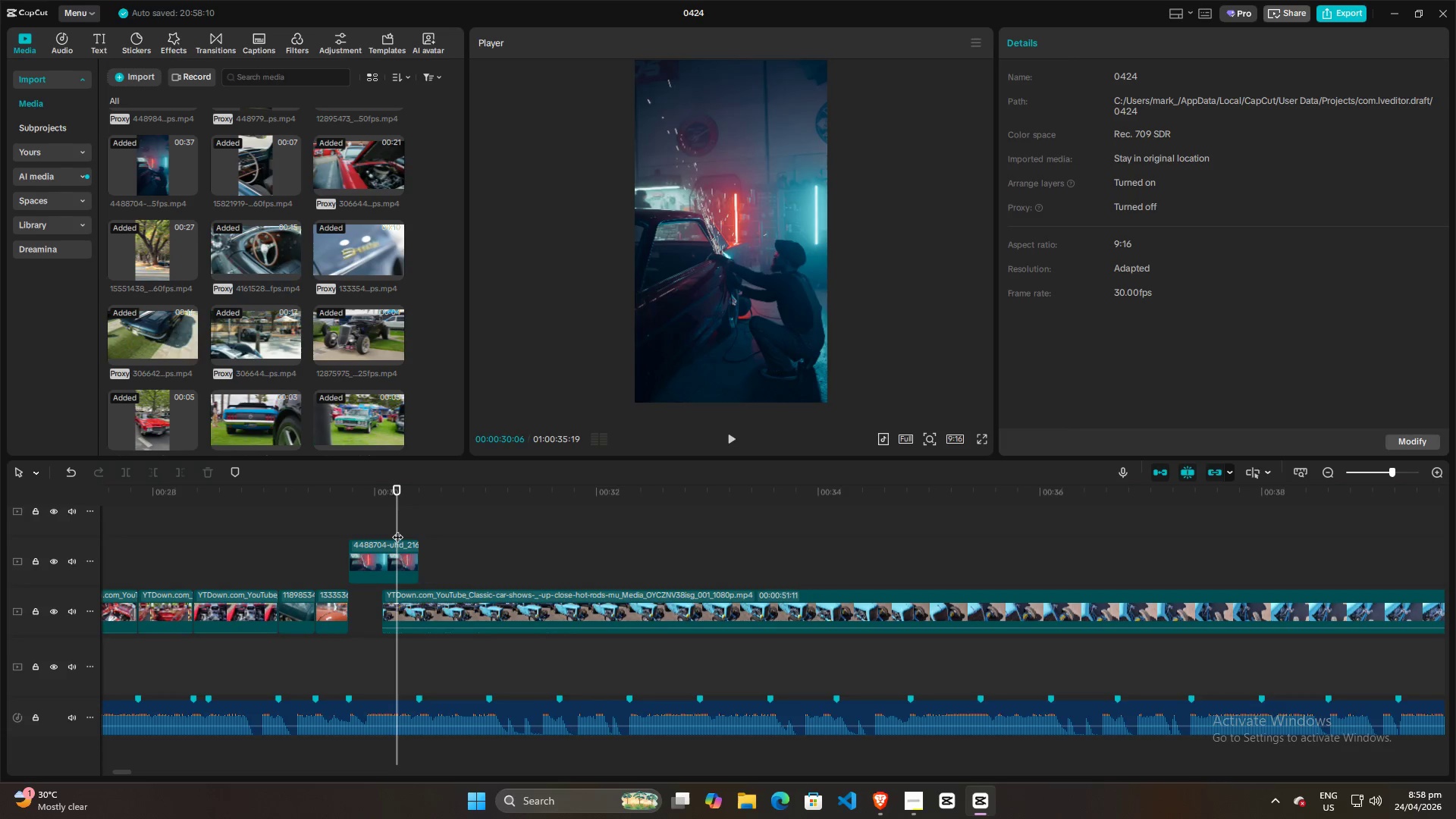 
key(Space)
 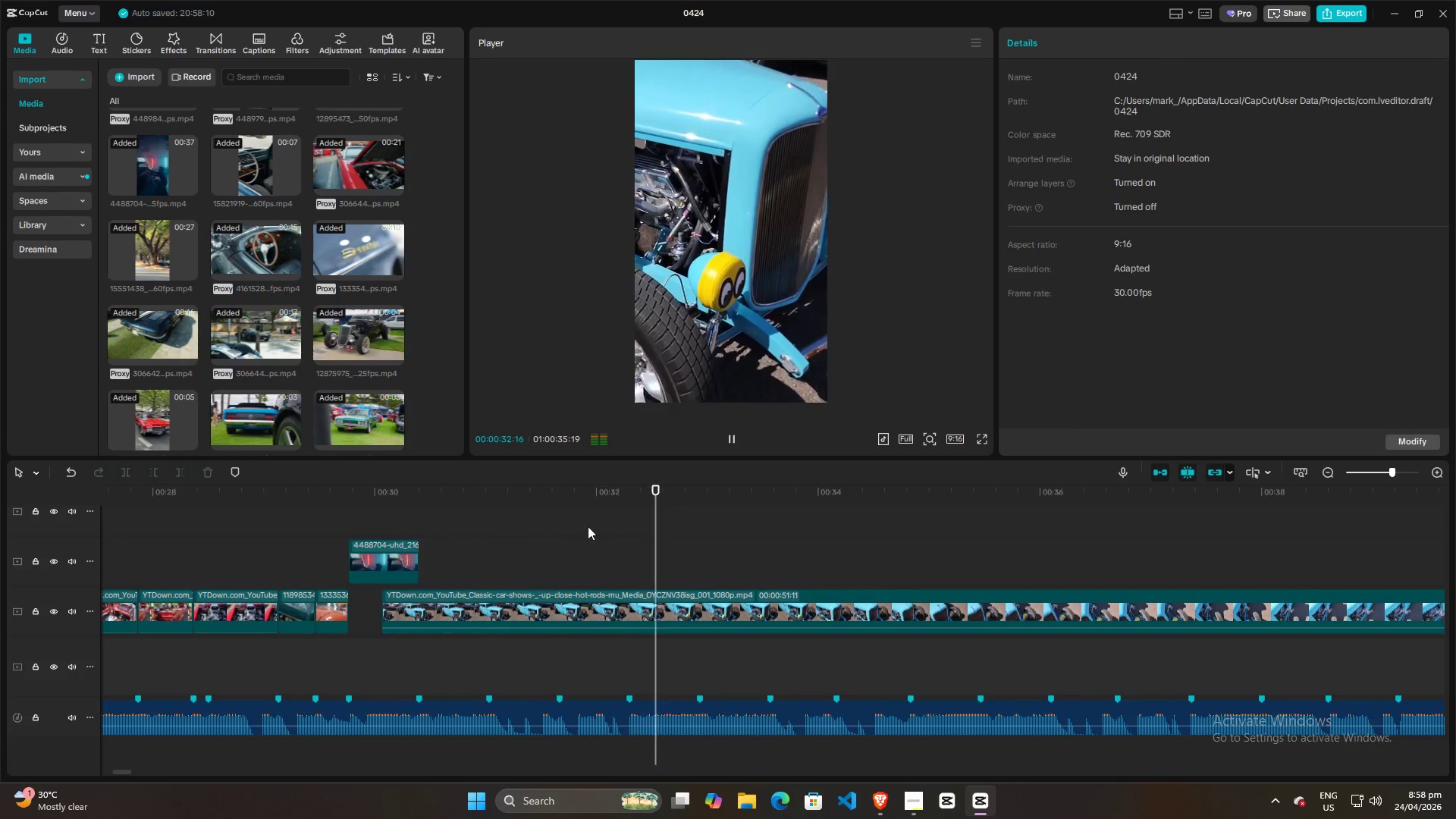 
key(Space)
 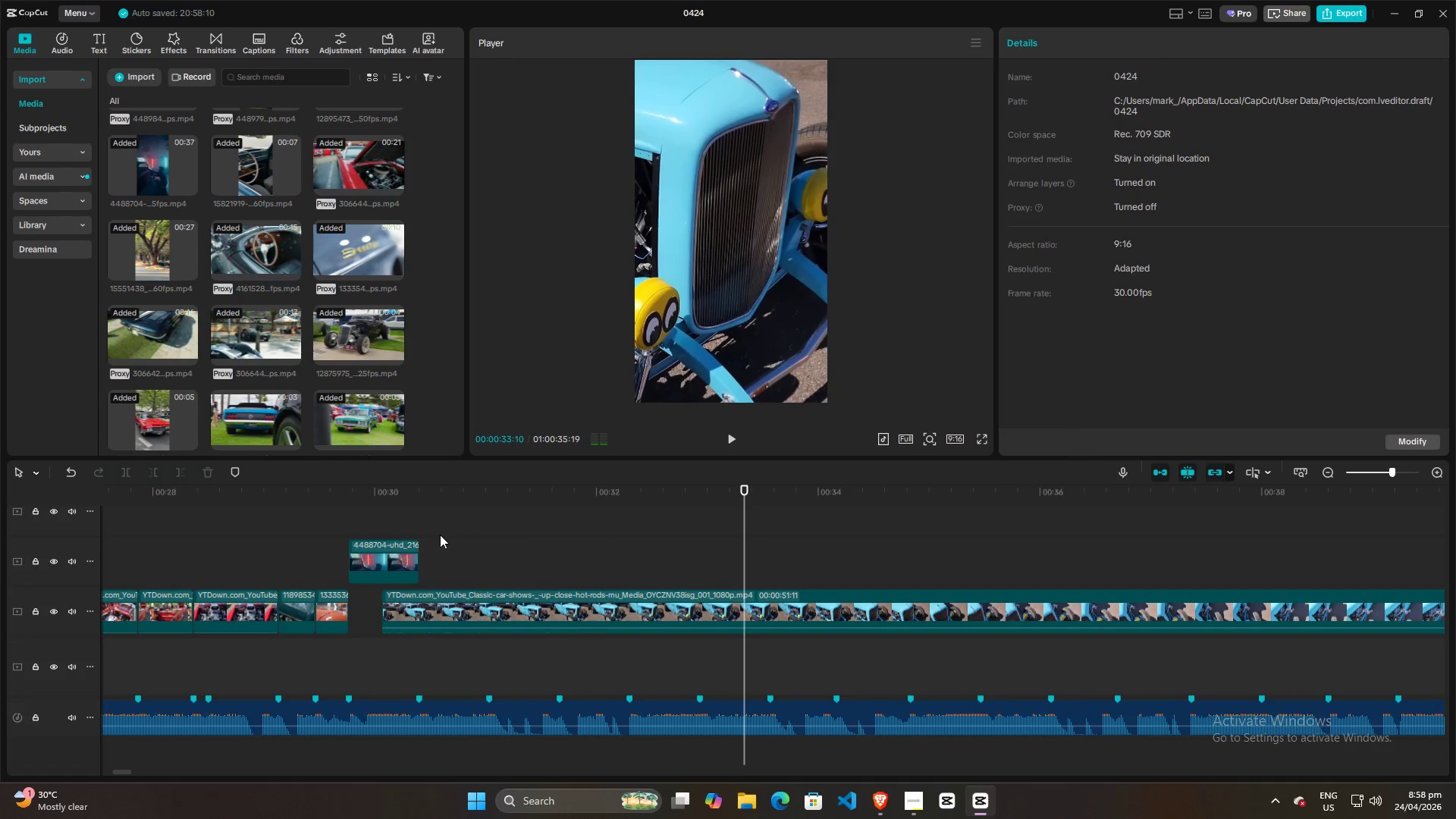 
left_click([440, 535])
 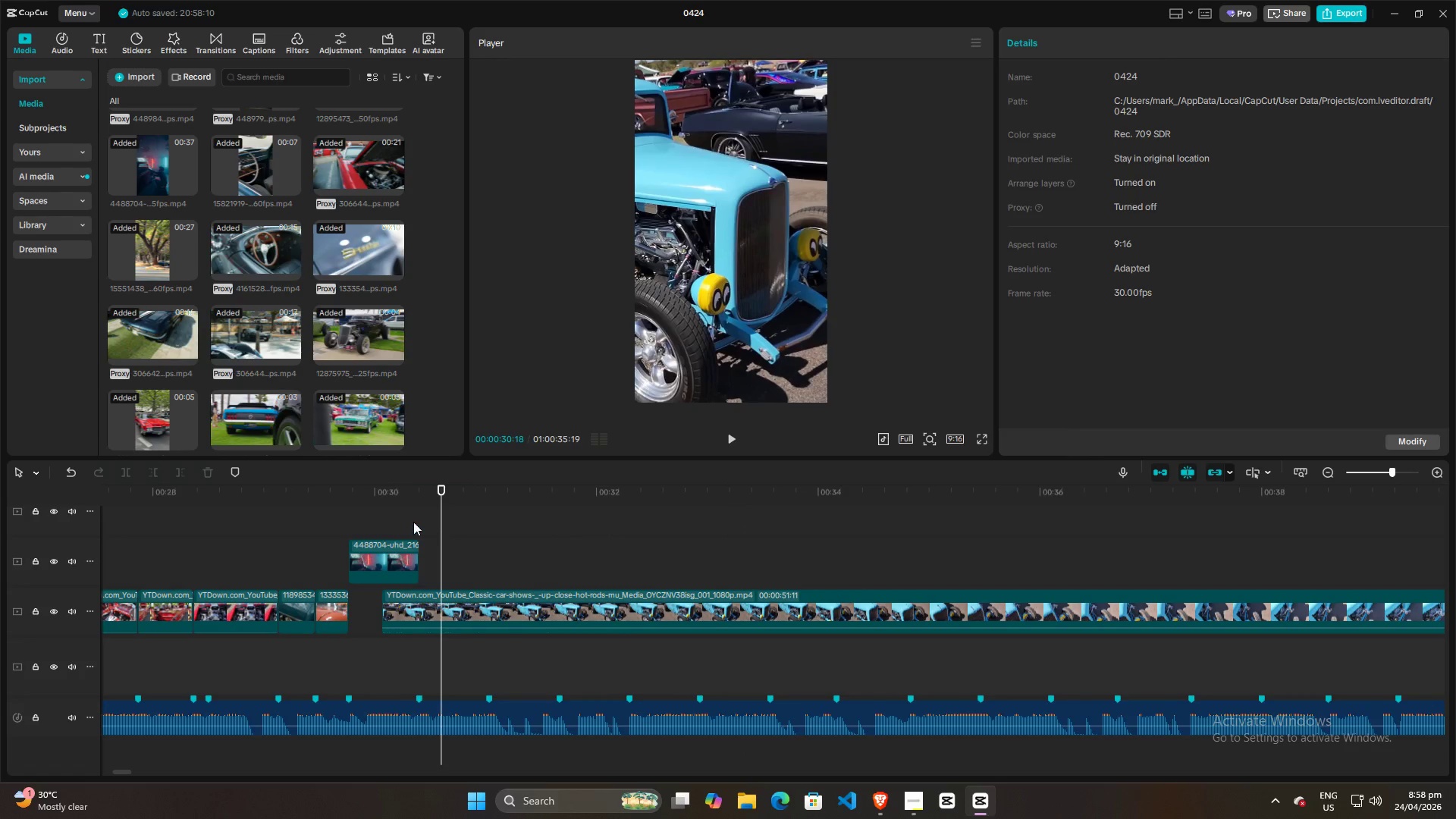 
left_click([413, 522])
 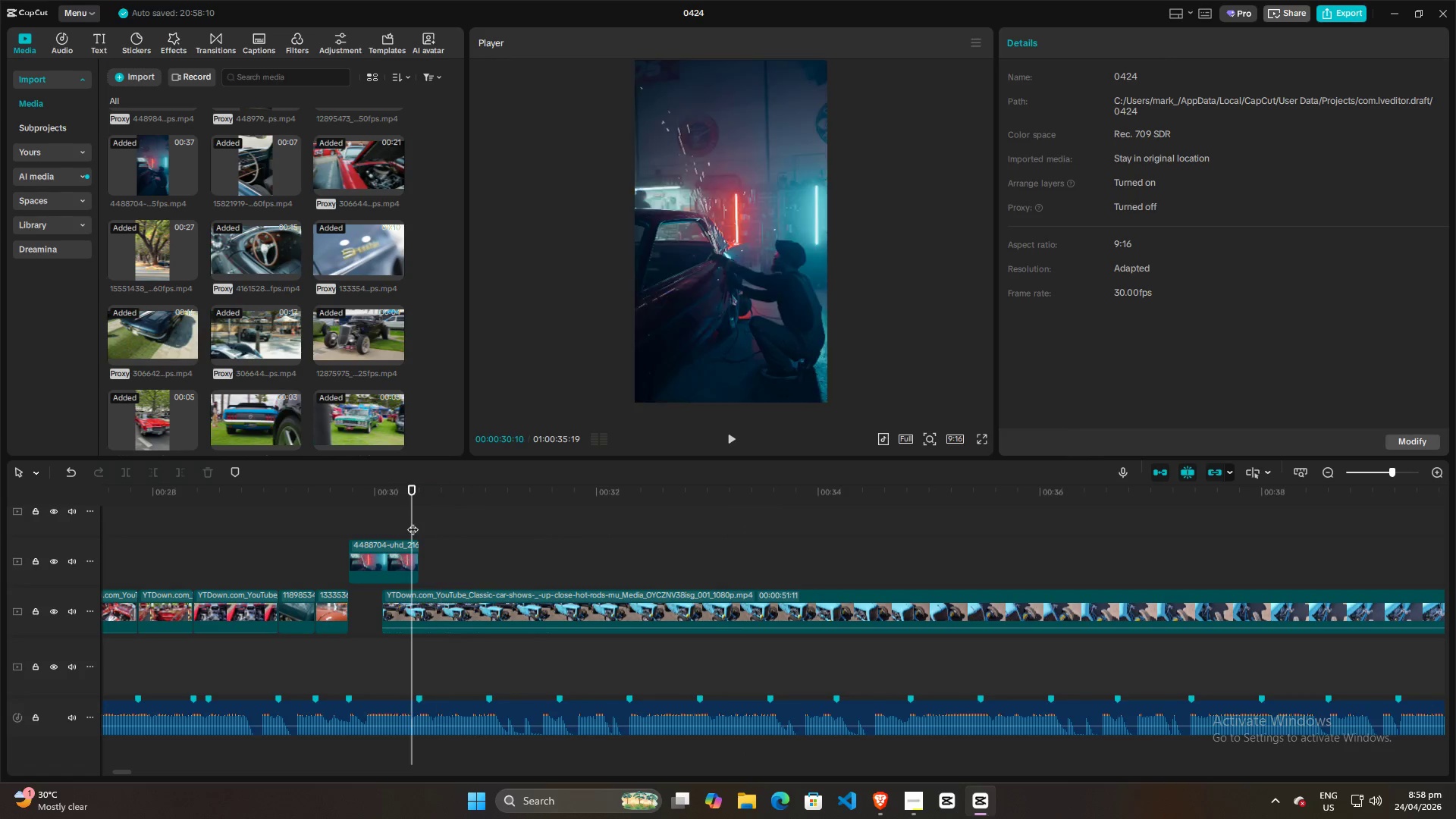 
key(Space)
 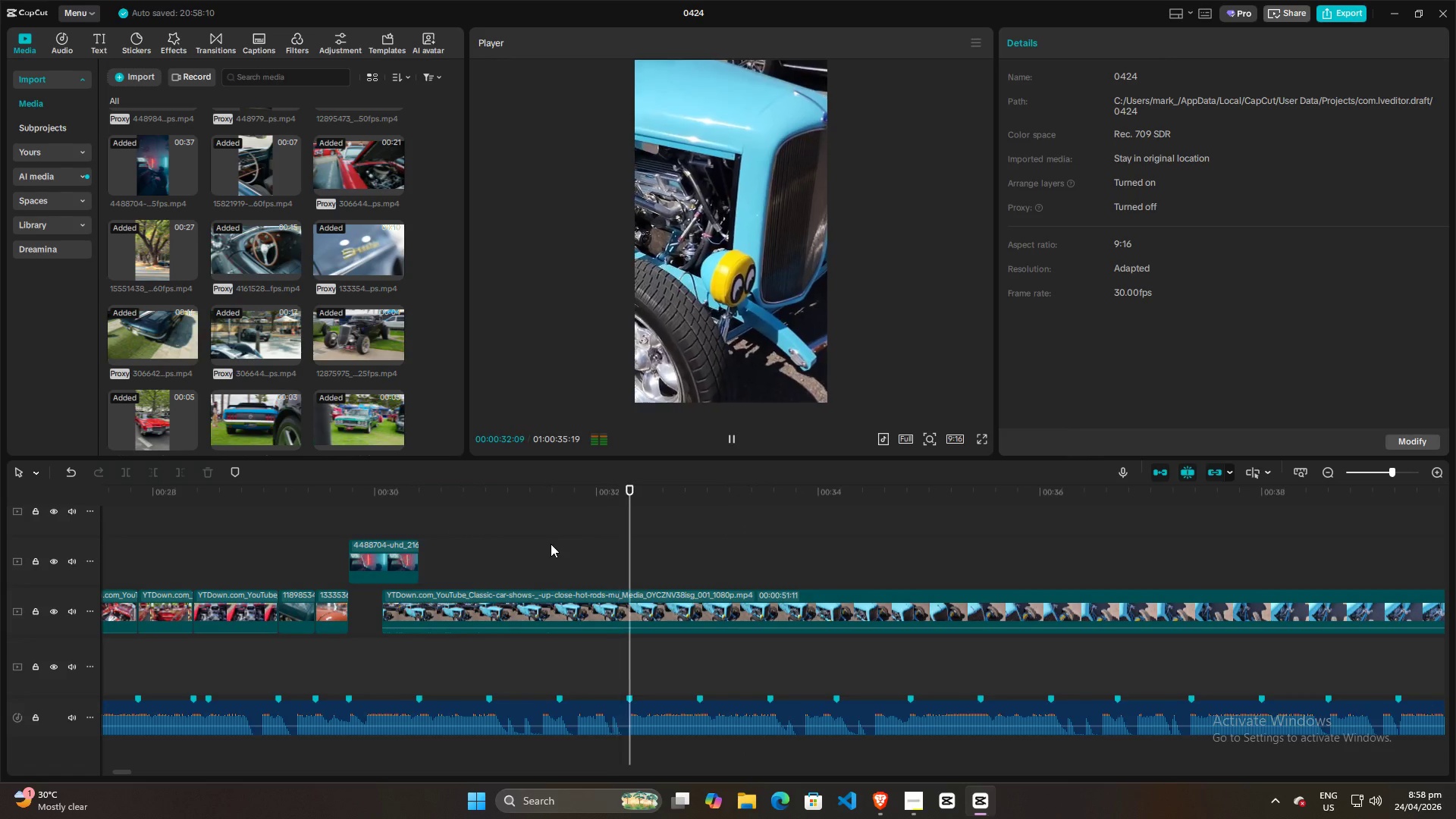 
key(Space)
 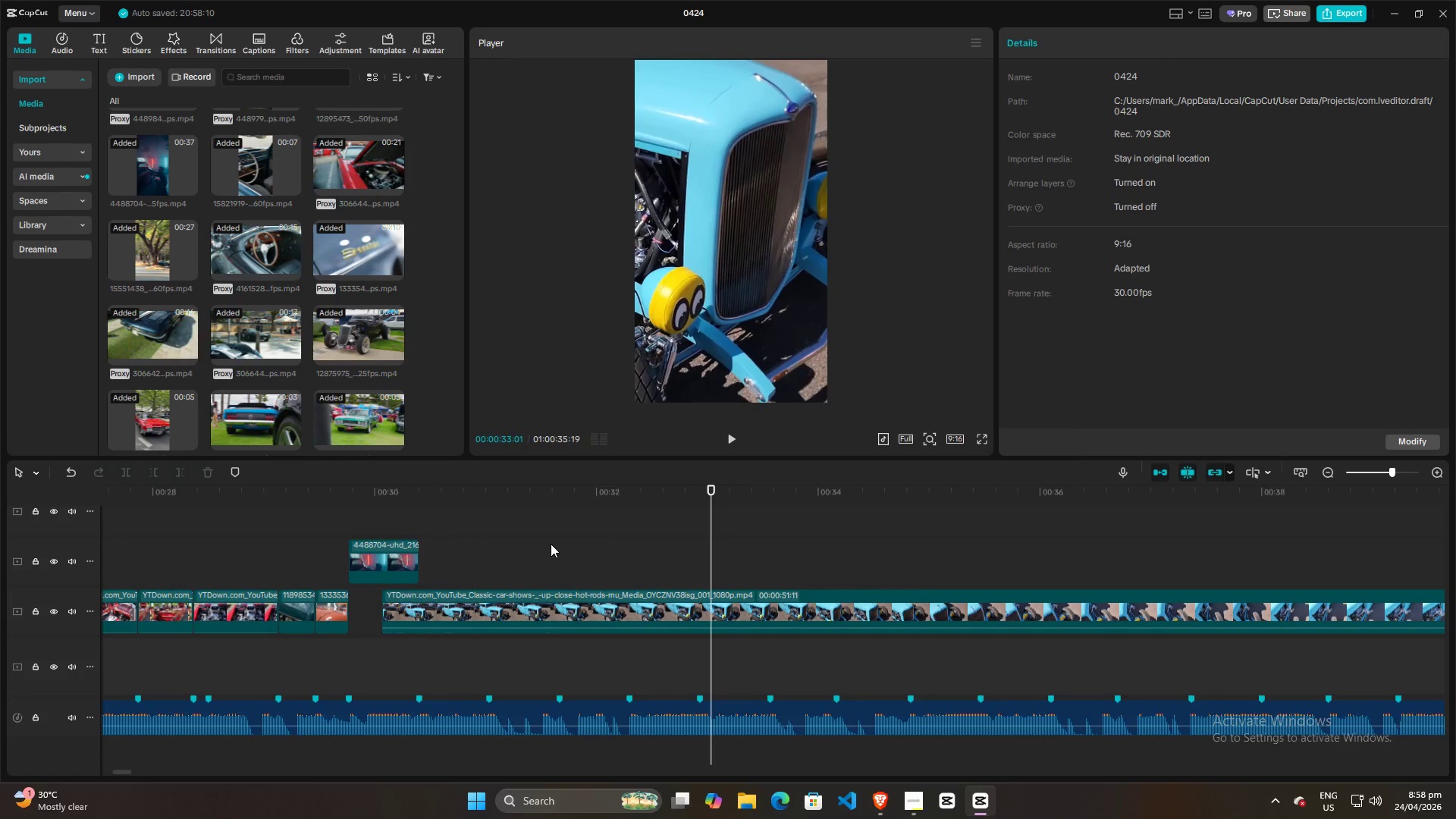 
hold_key(key=ControlLeft, duration=0.73)
 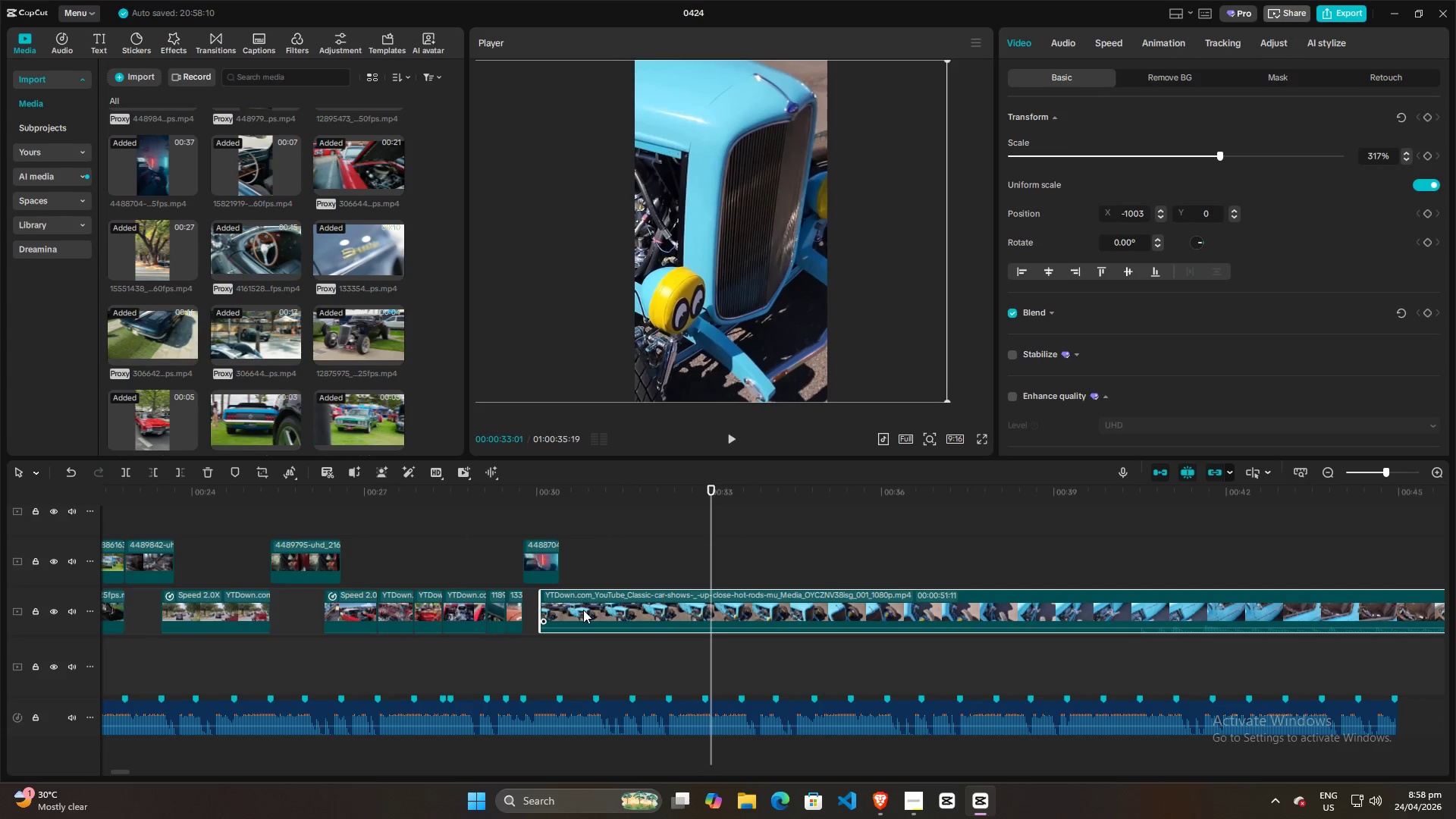 
left_click([583, 610])
 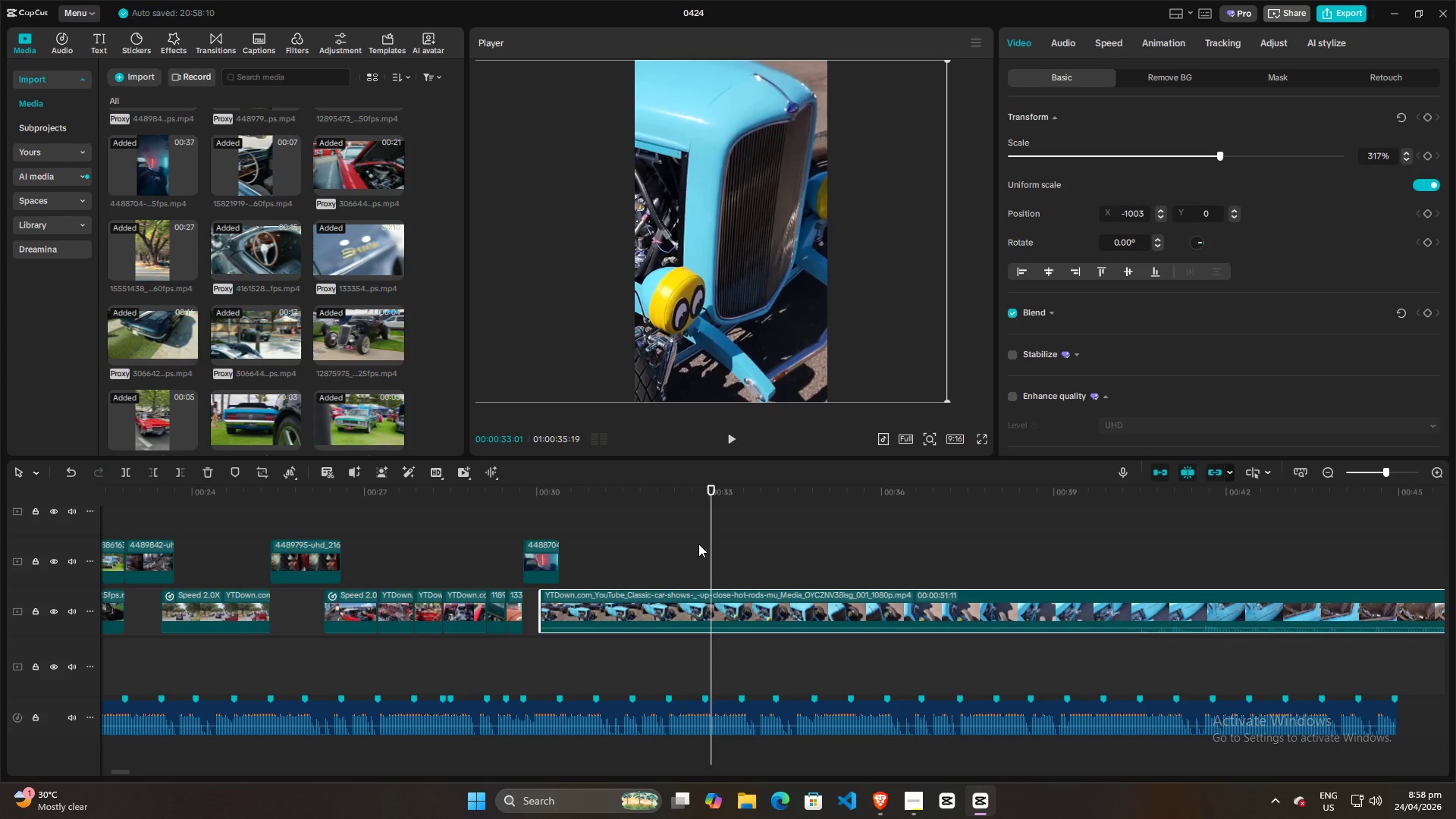 
scroll: coordinate [551, 544], scroll_direction: down, amount: 9.0
 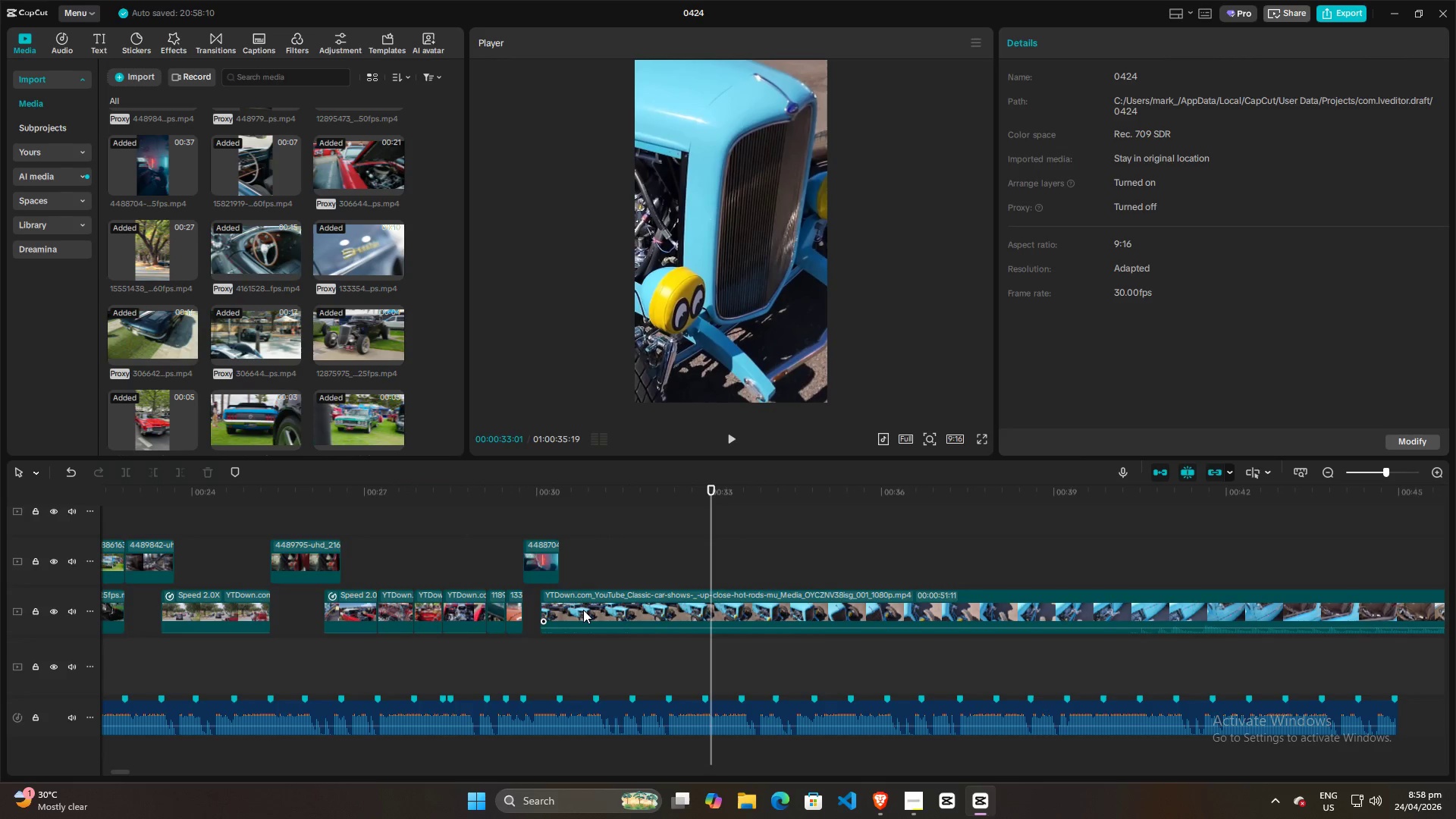 
left_click_drag(start_coordinate=[714, 536], to_coordinate=[1136, 501])
 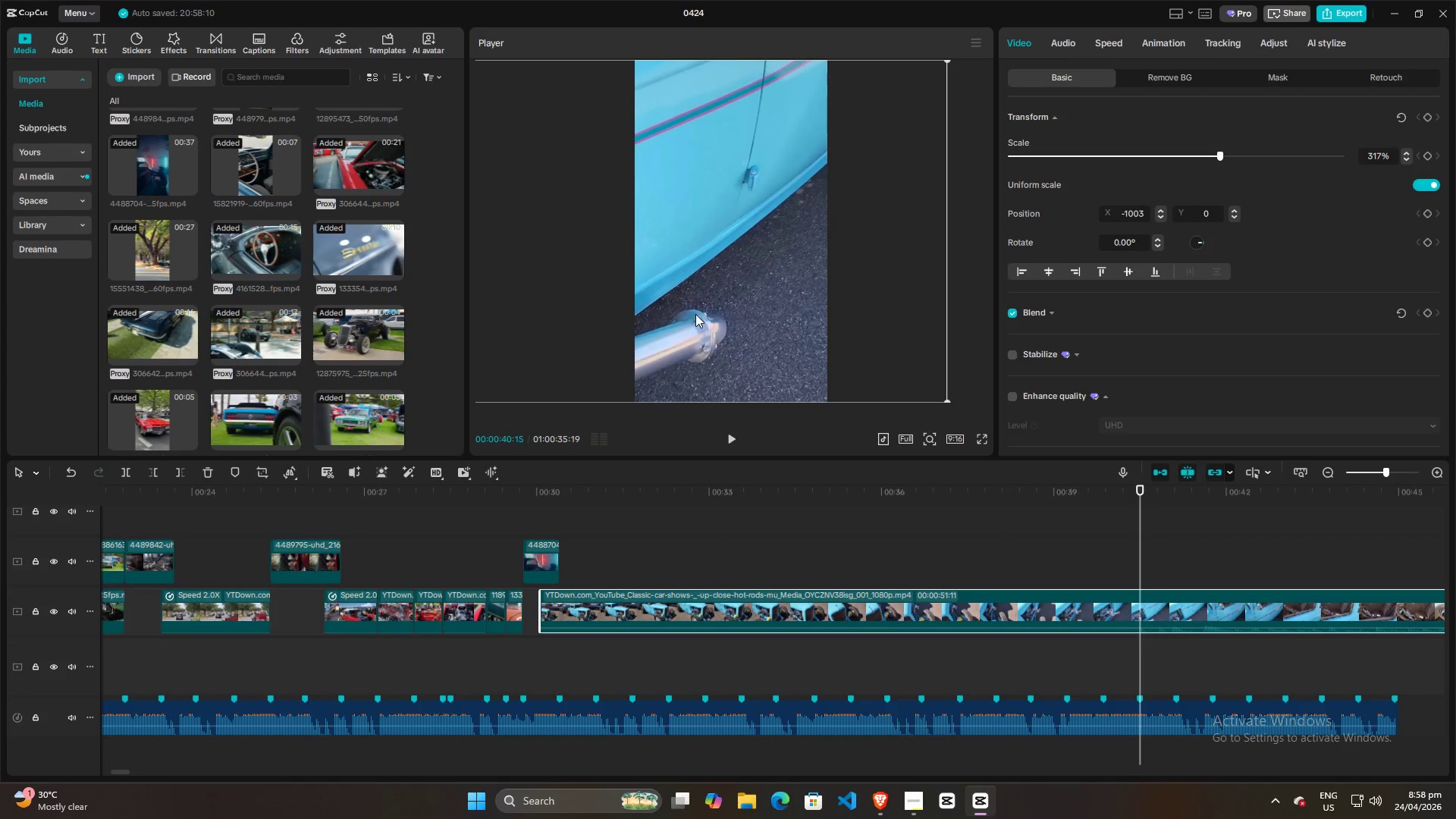 
left_click_drag(start_coordinate=[696, 314], to_coordinate=[904, 314])
 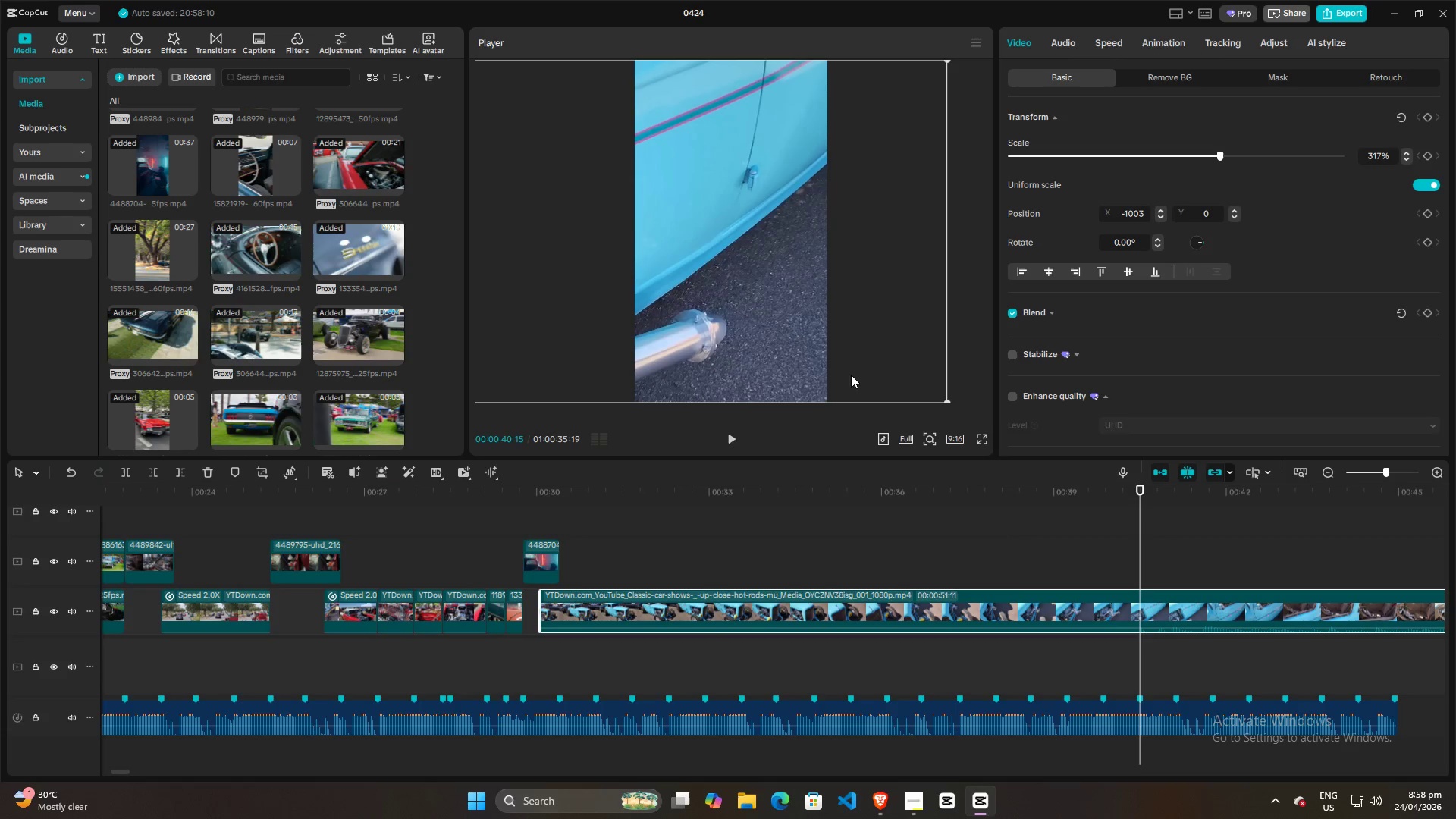 
hold_key(key=ControlLeft, duration=0.33)
 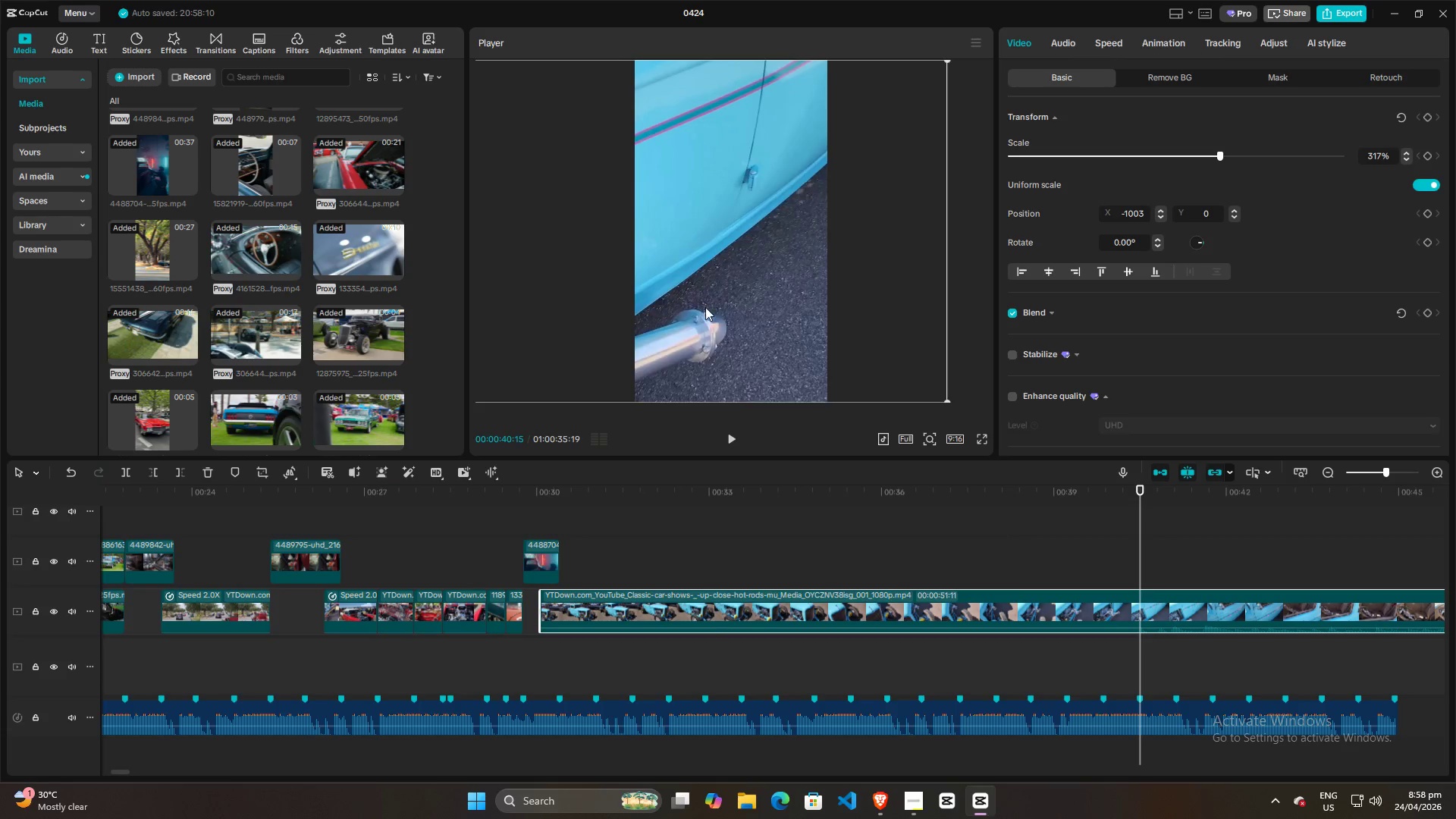 
left_click_drag(start_coordinate=[693, 307], to_coordinate=[880, 304])
 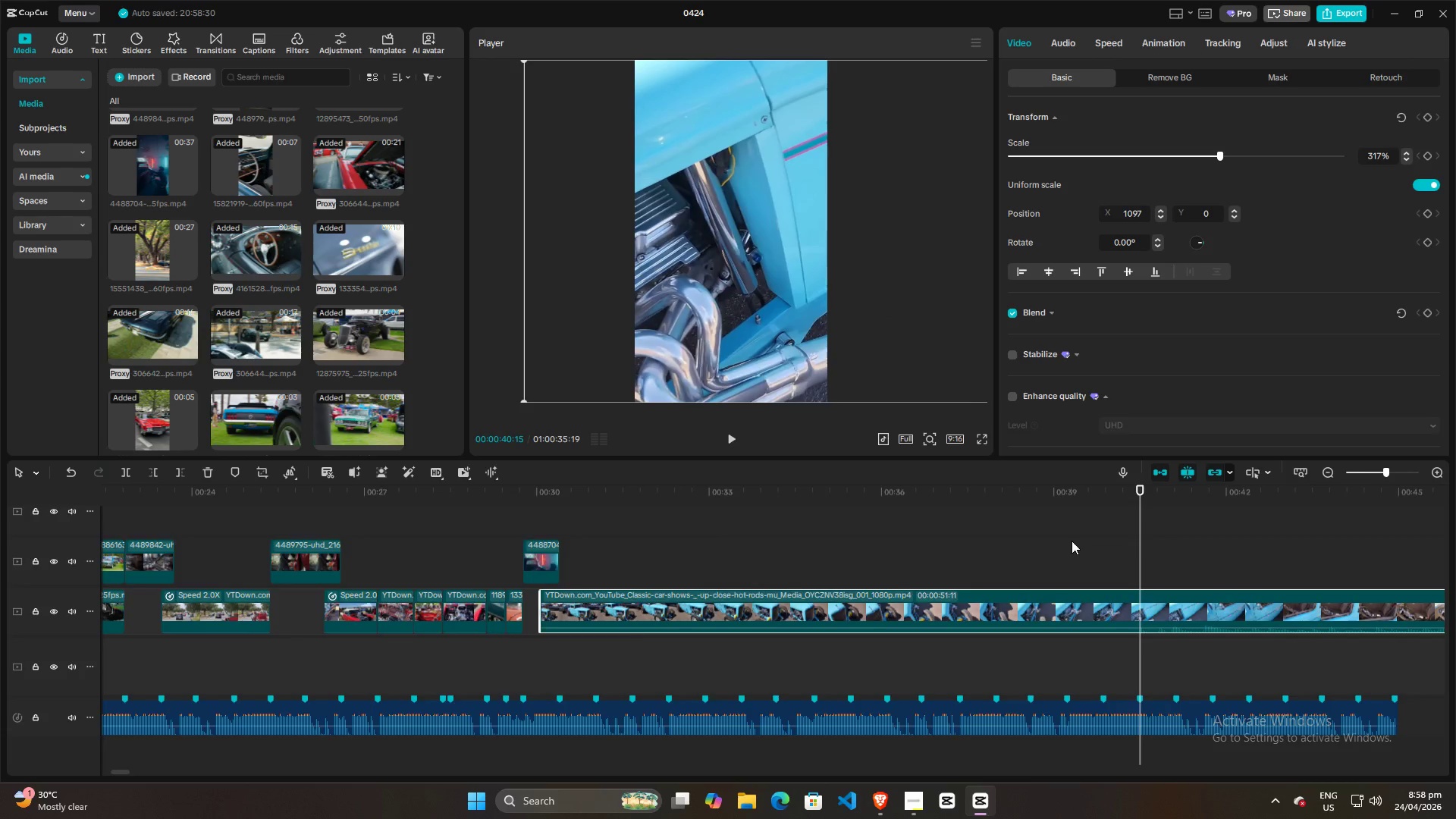 
hold_key(key=ControlLeft, duration=0.67)
 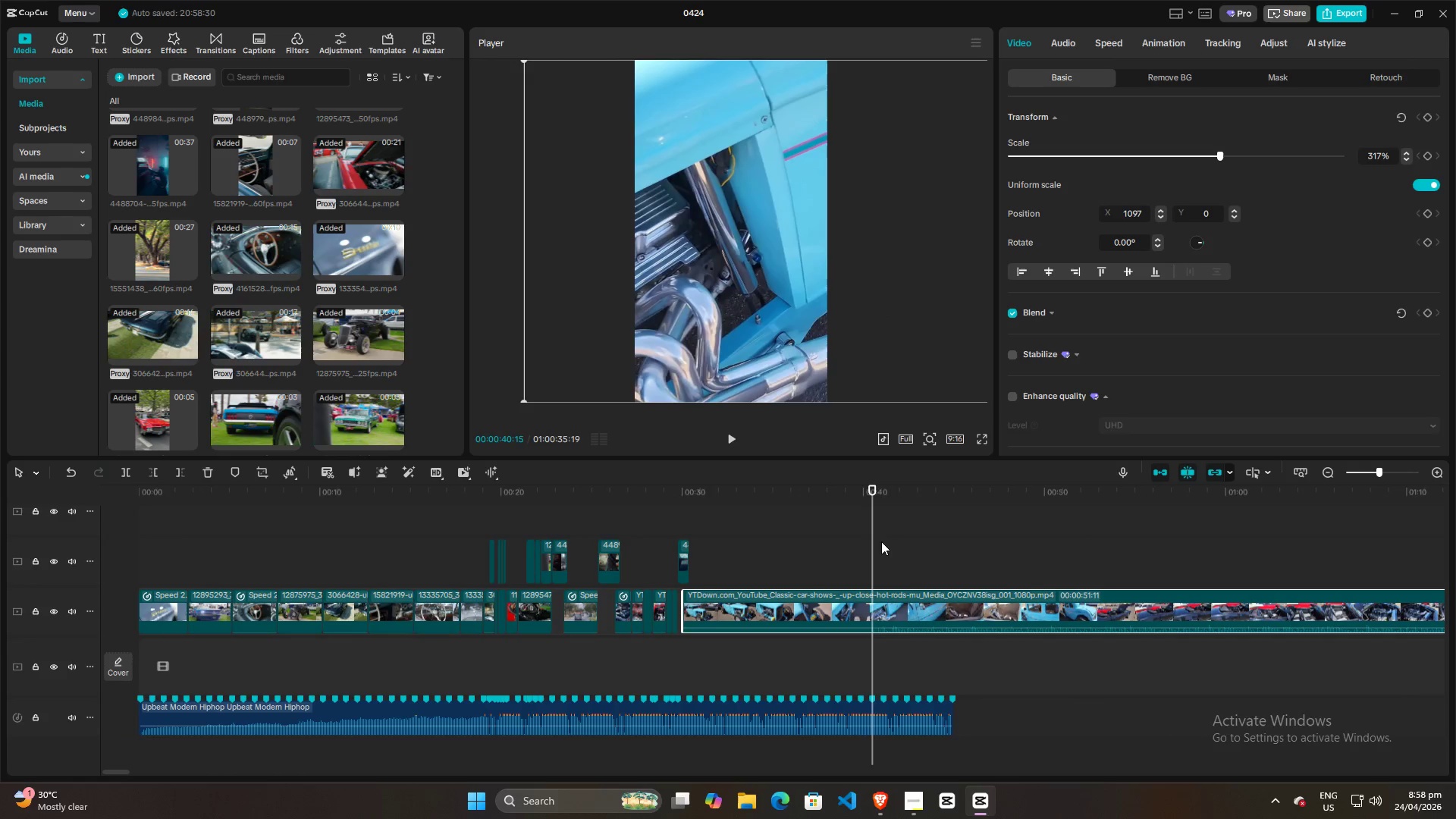 
hold_key(key=ControlLeft, duration=4.78)
left_click_drag(start_coordinate=[871, 541], to_coordinate=[692, 521])
 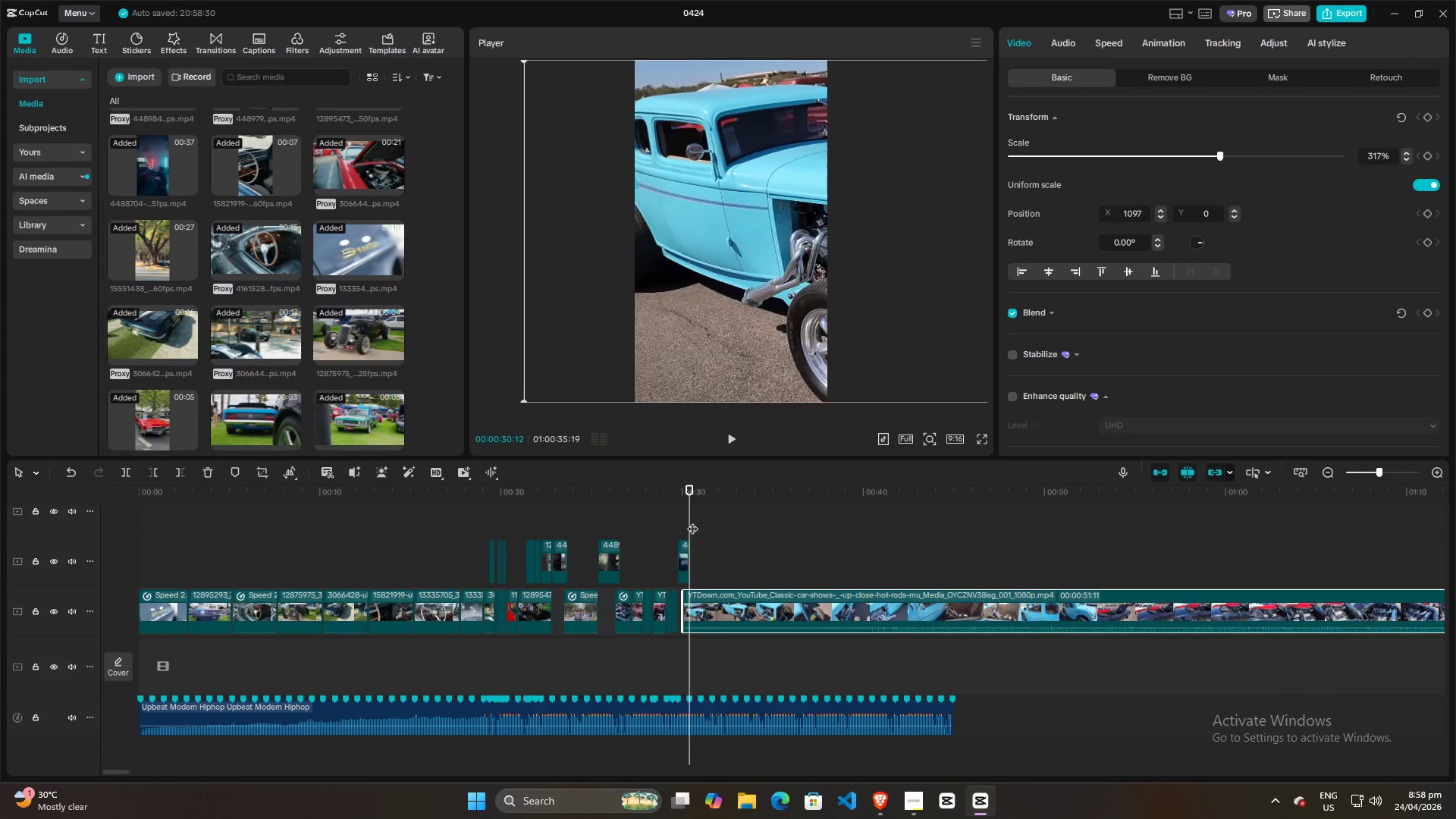 
scroll: coordinate [1057, 562], scroll_direction: down, amount: 10.0
 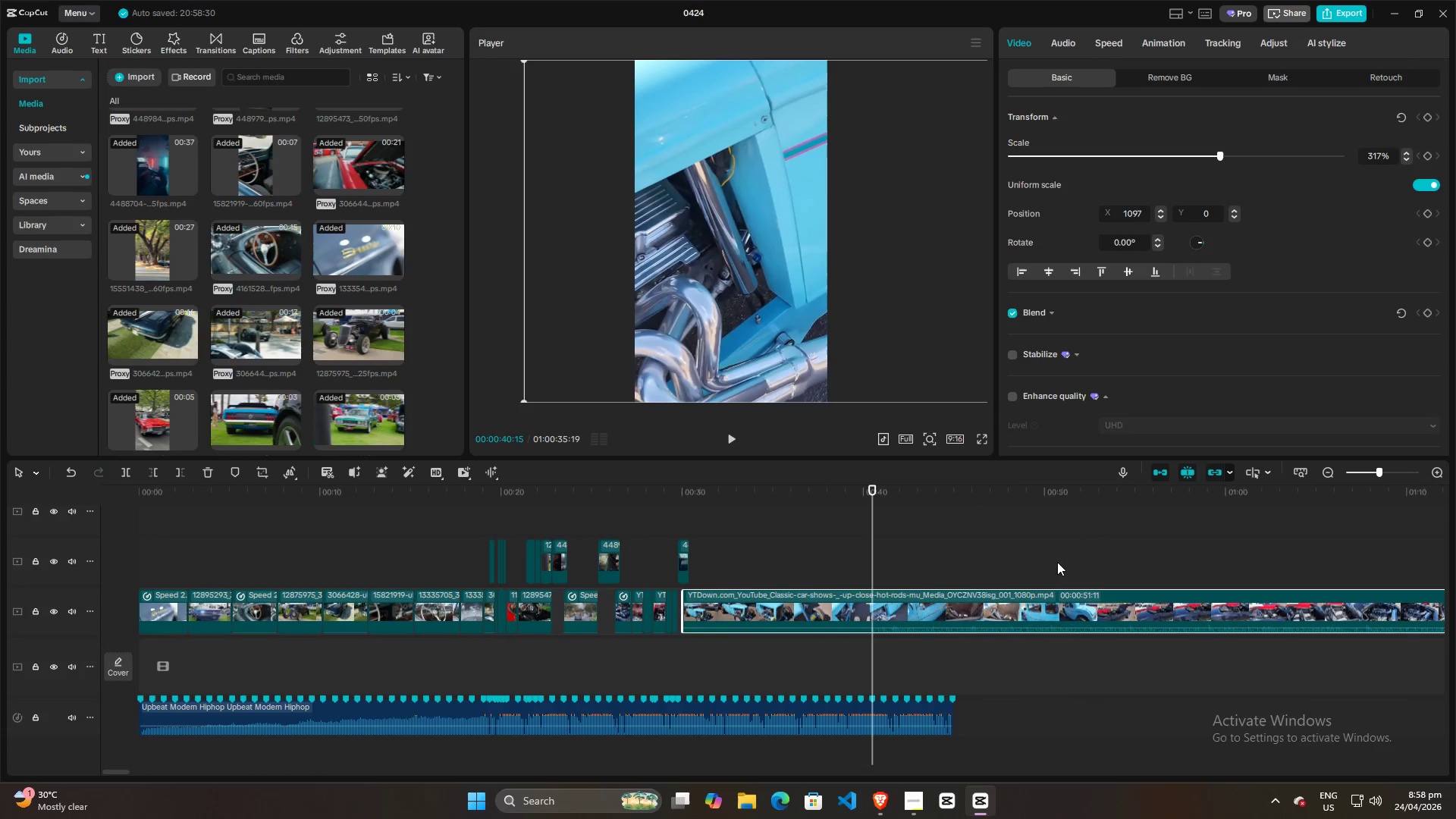 
hold_key(key=ControlLeft, duration=1.5)
 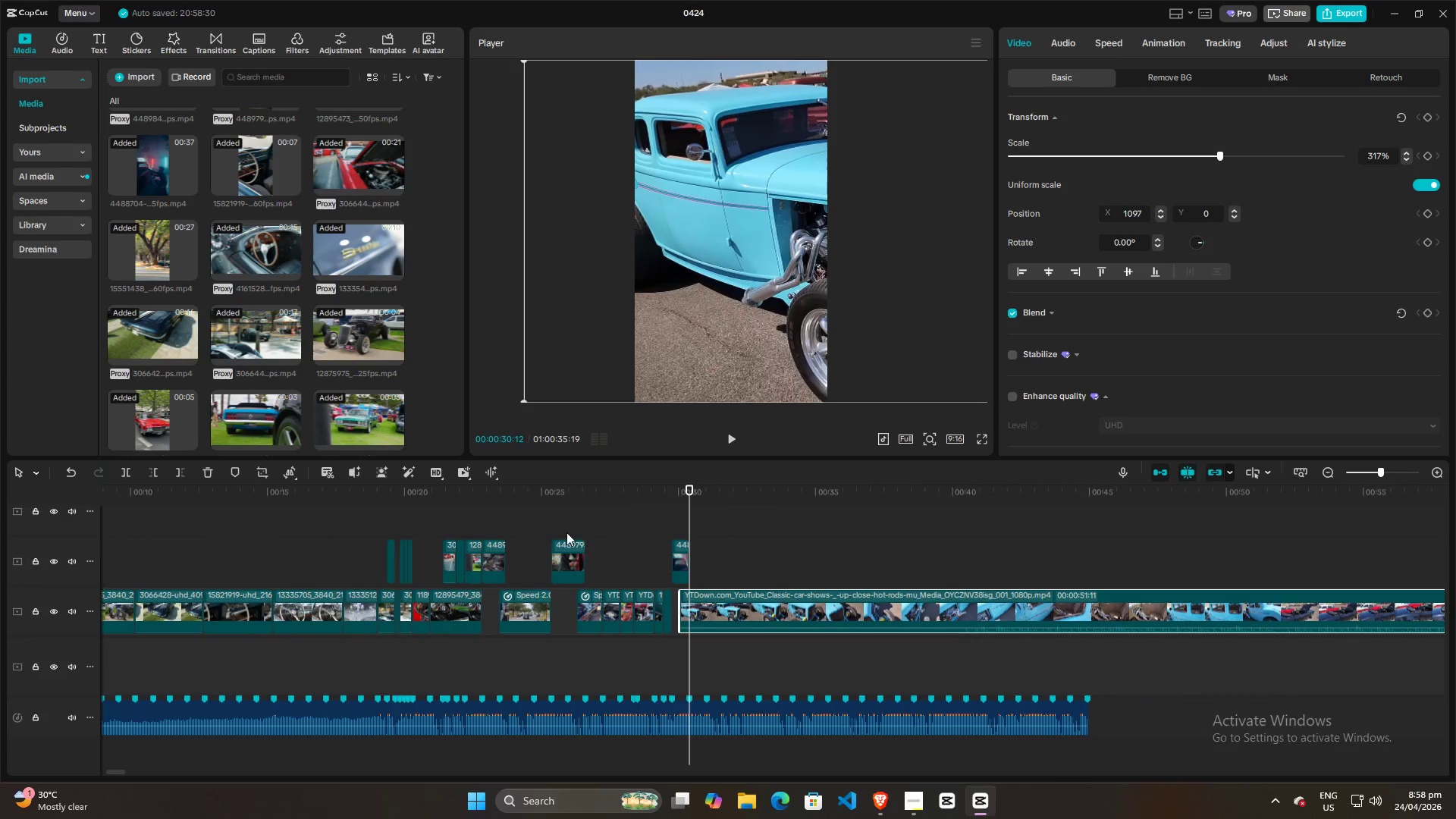 
hold_key(key=ControlLeft, duration=1.52)
 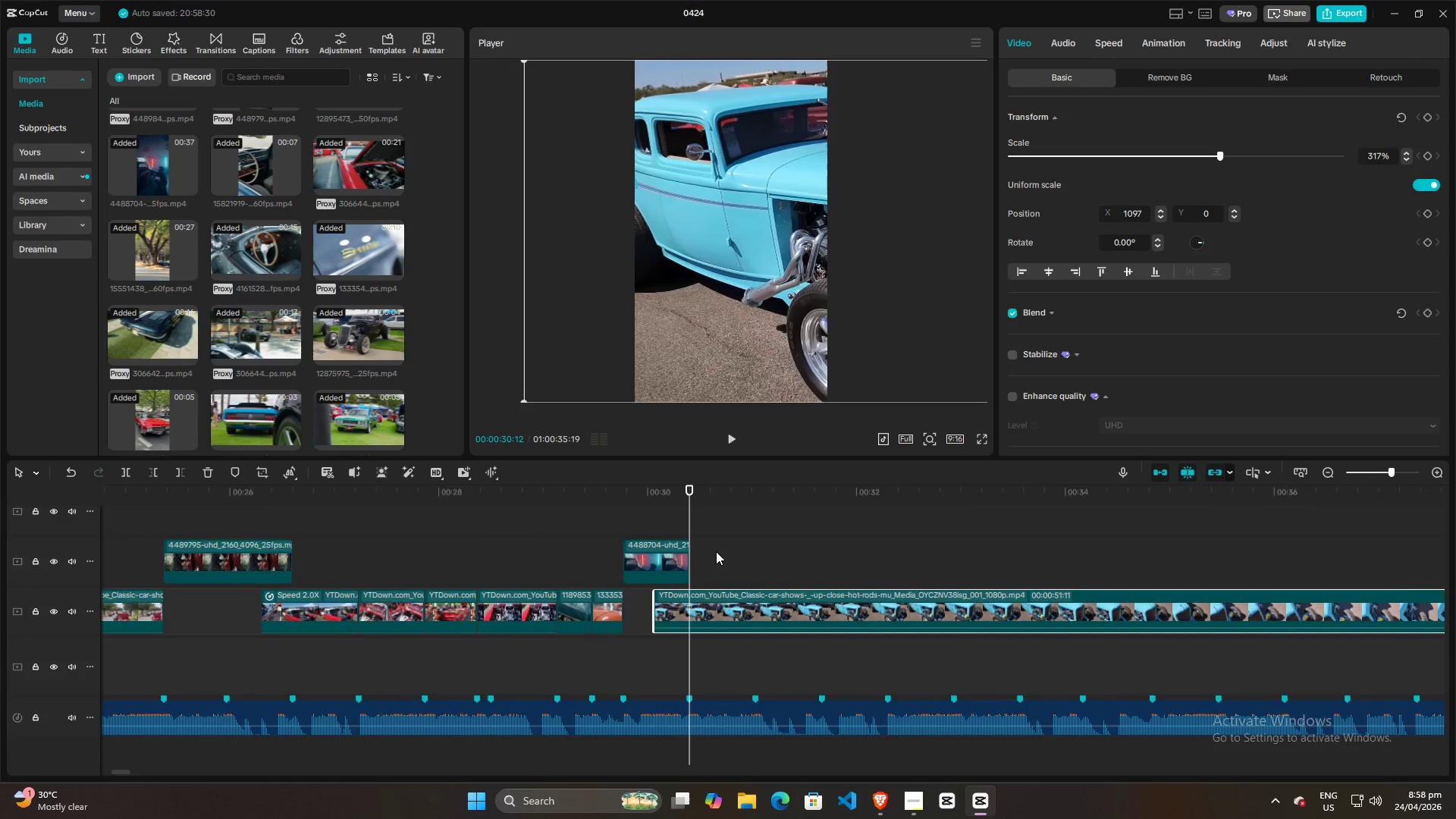 
hold_key(key=ControlLeft, duration=1.22)
 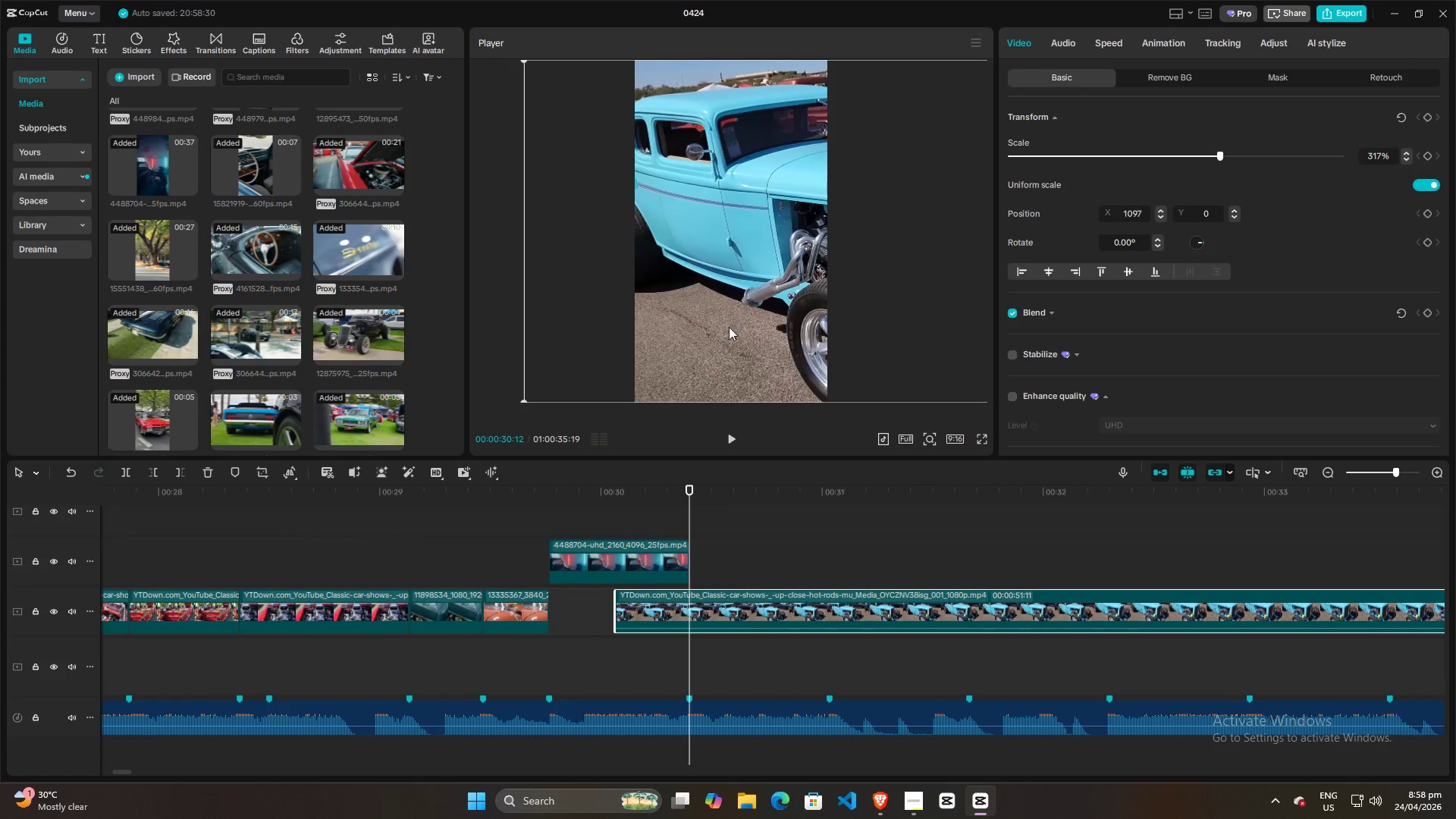 
scroll: coordinate [713, 523], scroll_direction: up, amount: 18.0
 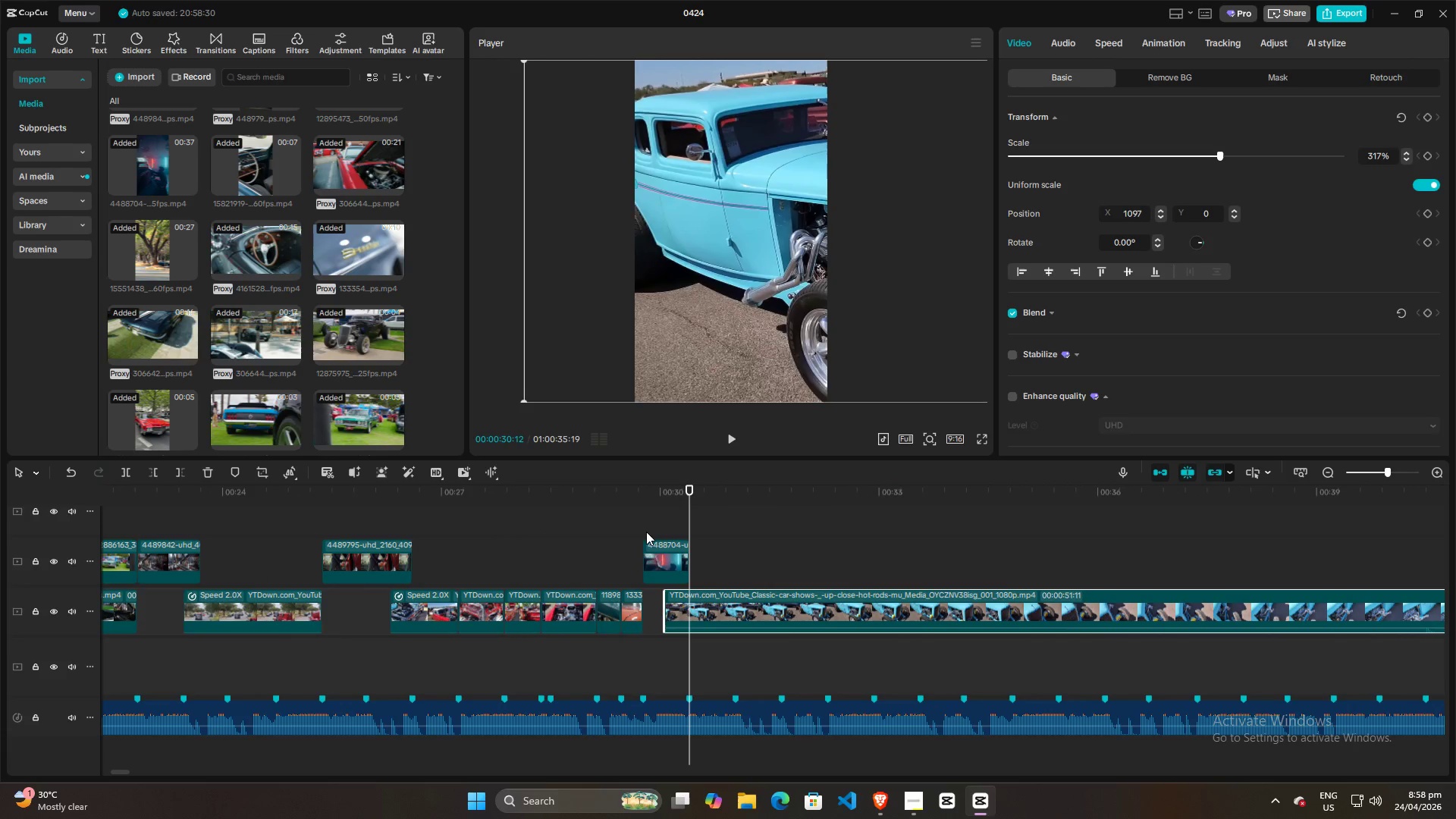 
scroll: coordinate [594, 534], scroll_direction: down, amount: 10.0
 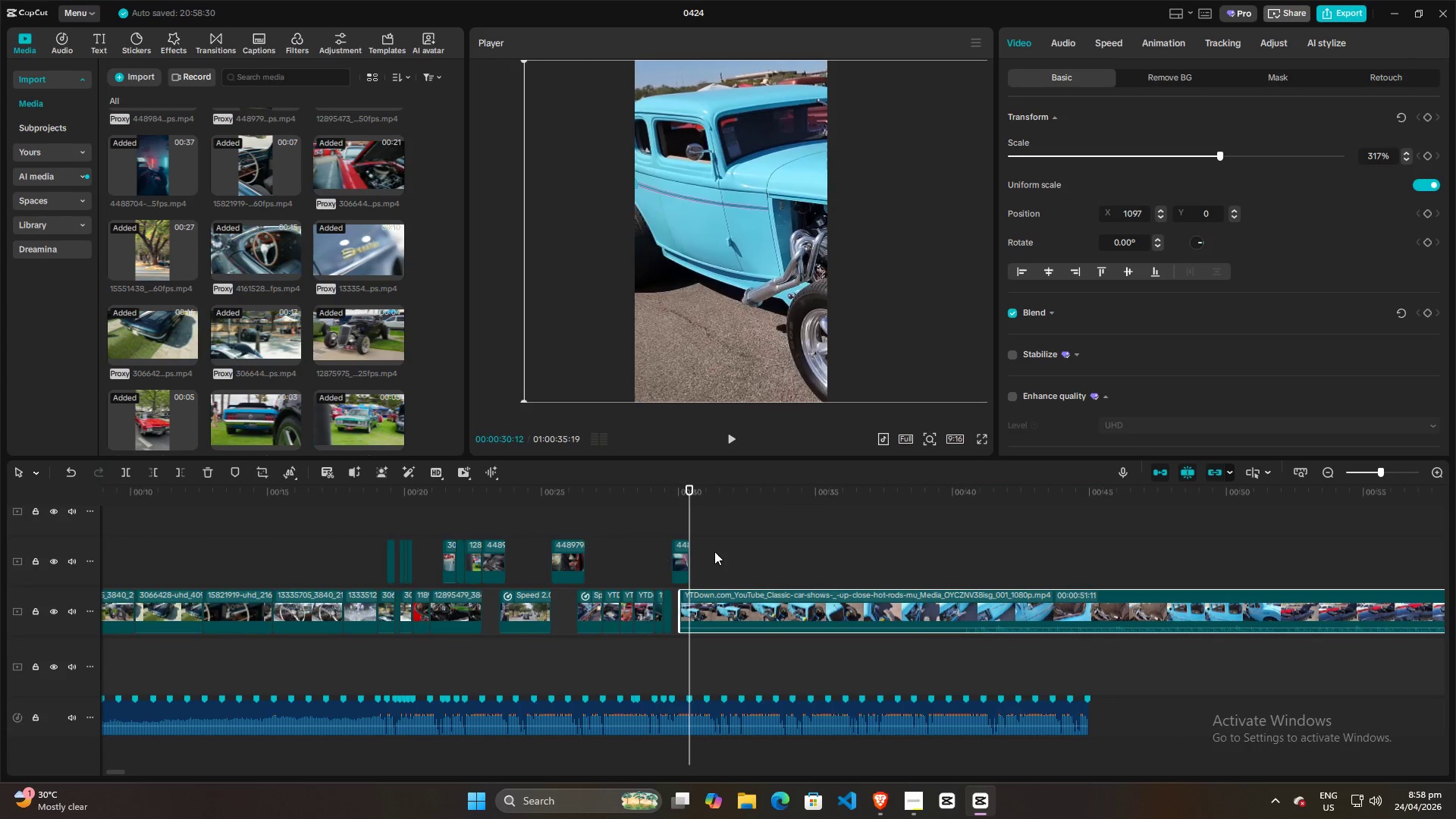 
left_click_drag(start_coordinate=[735, 324], to_coordinate=[578, 325])
 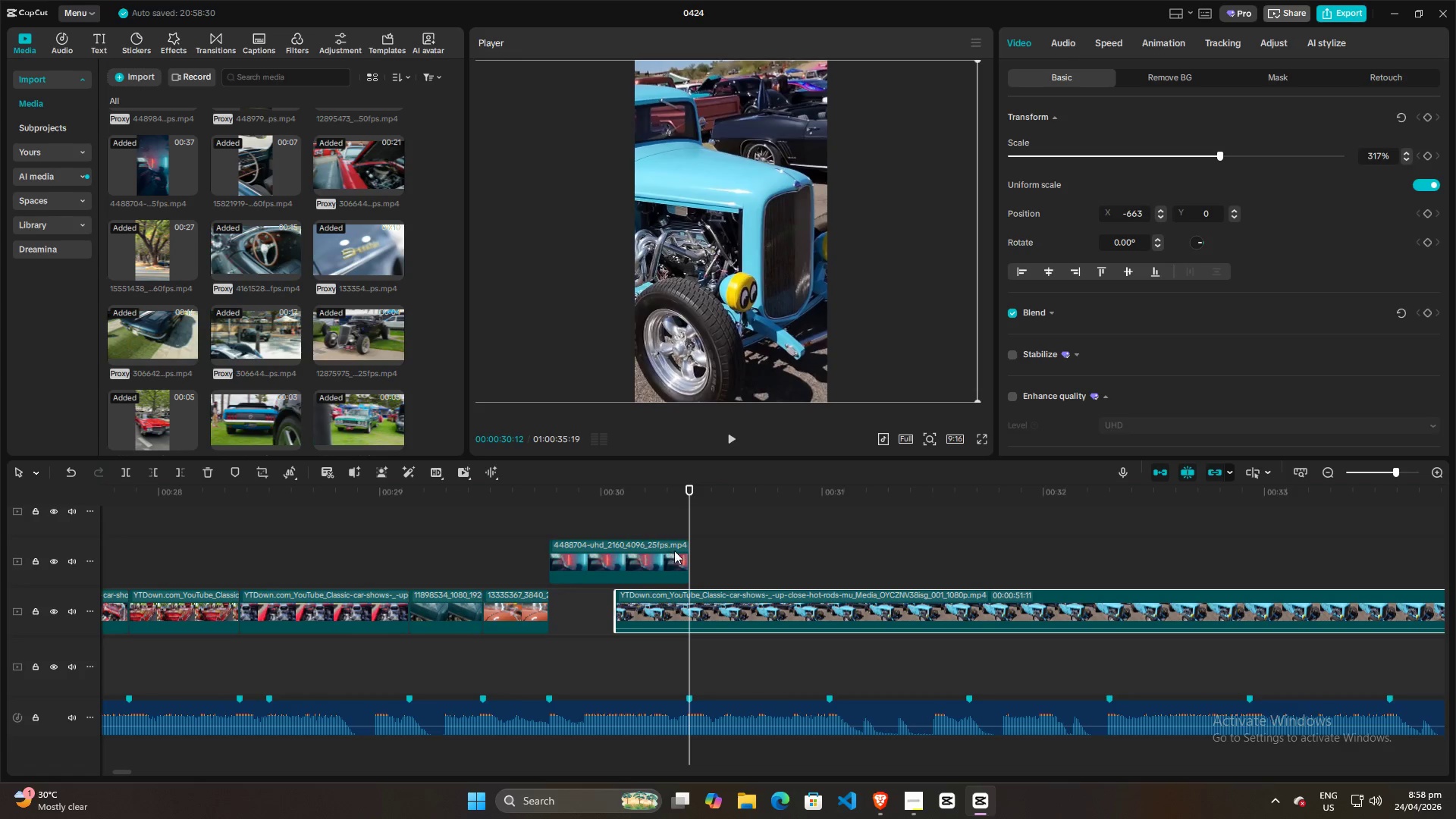 
scroll: coordinate [716, 551], scroll_direction: up, amount: 22.0
 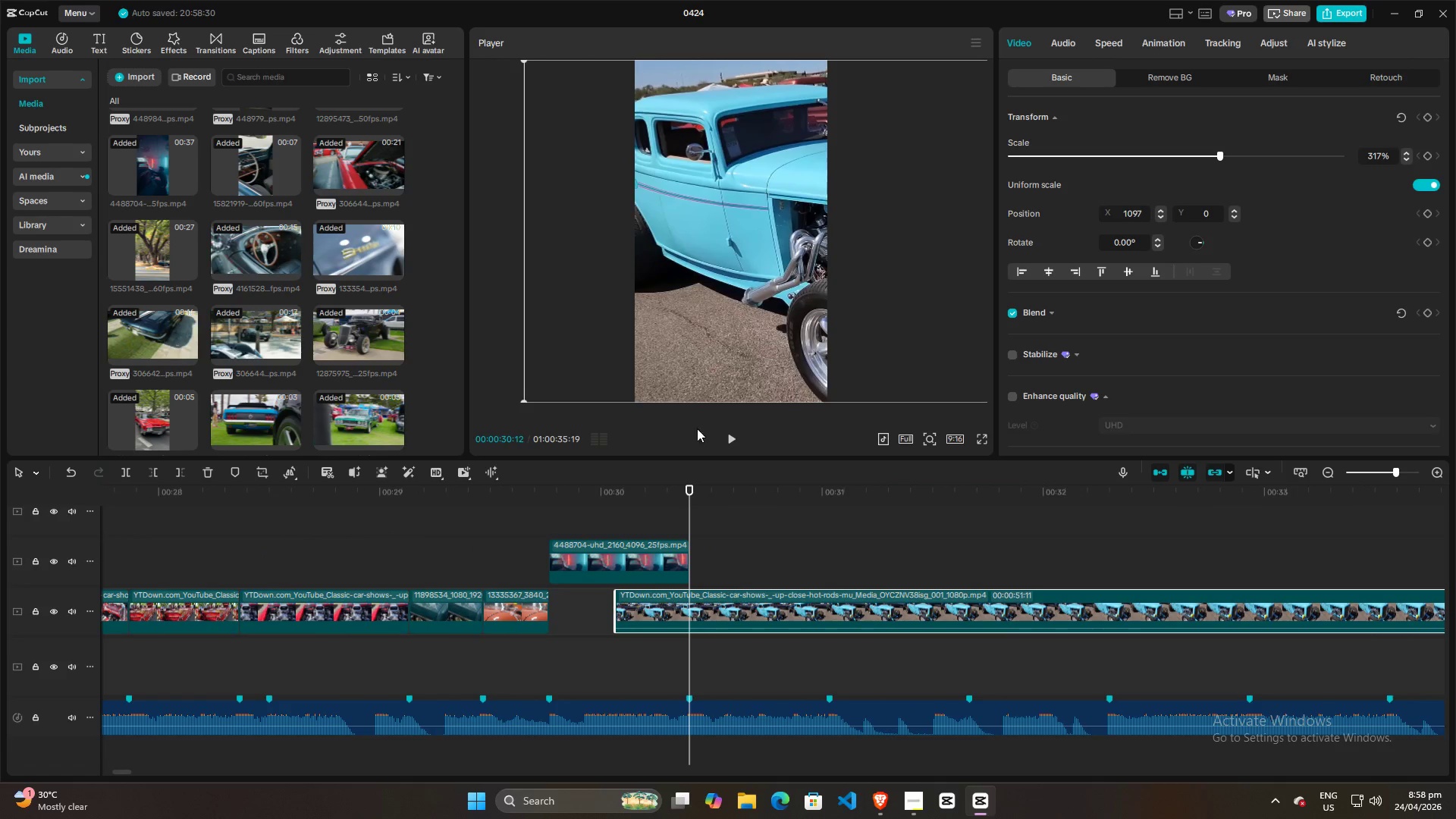 
hold_key(key=ControlLeft, duration=0.42)
 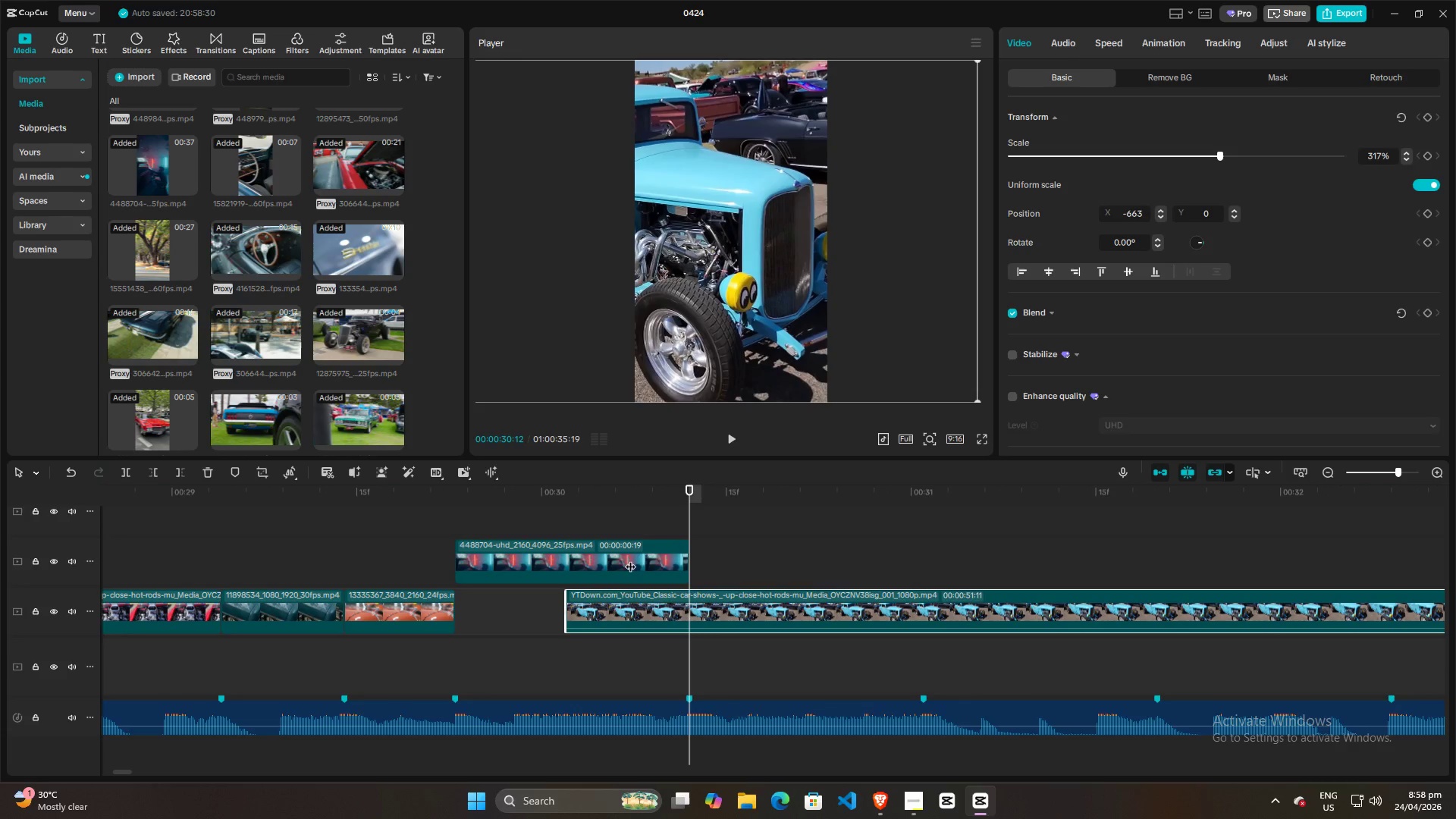 
left_click([630, 561])
 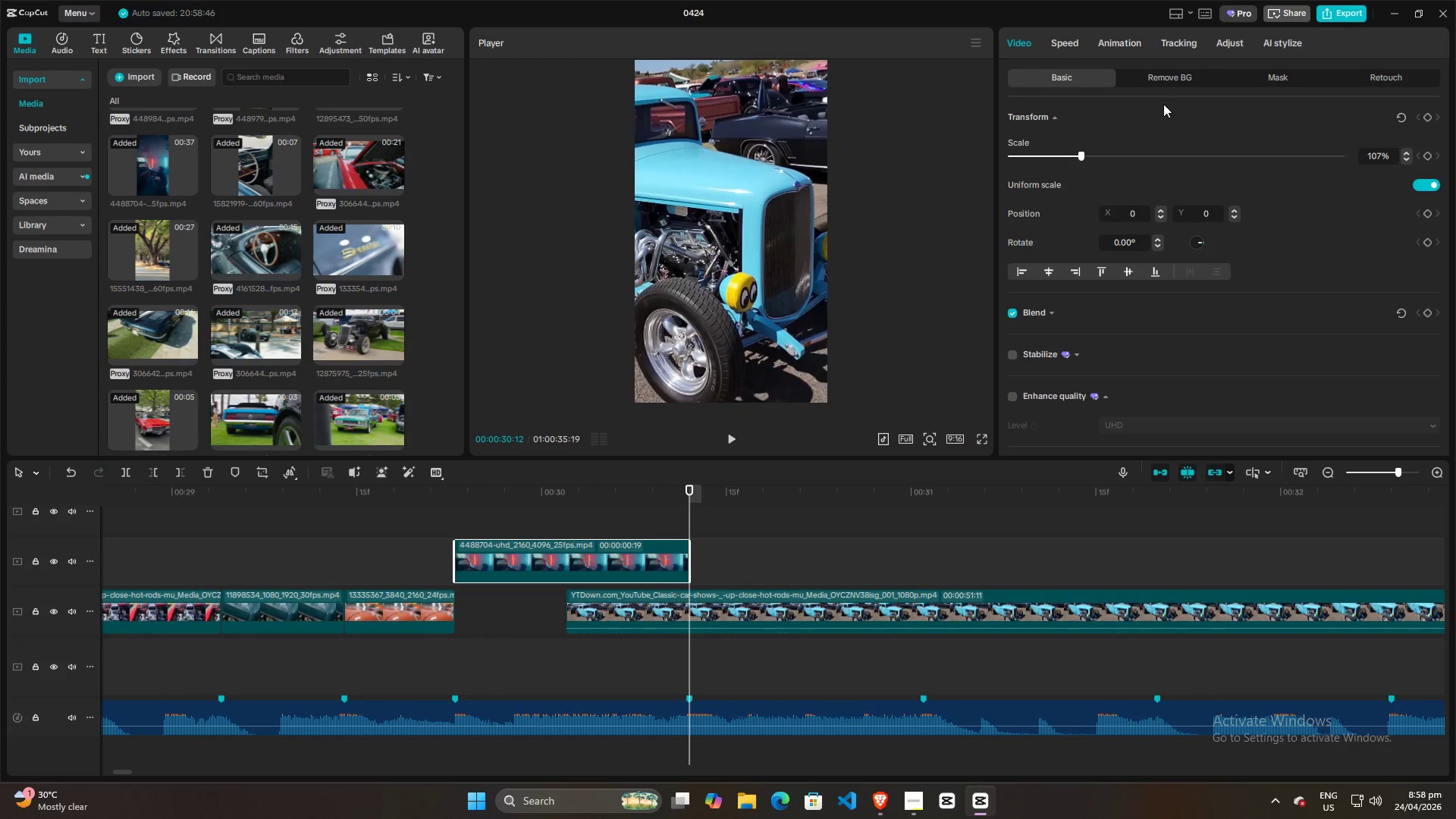 
scroll: coordinate [675, 550], scroll_direction: up, amount: 4.0
 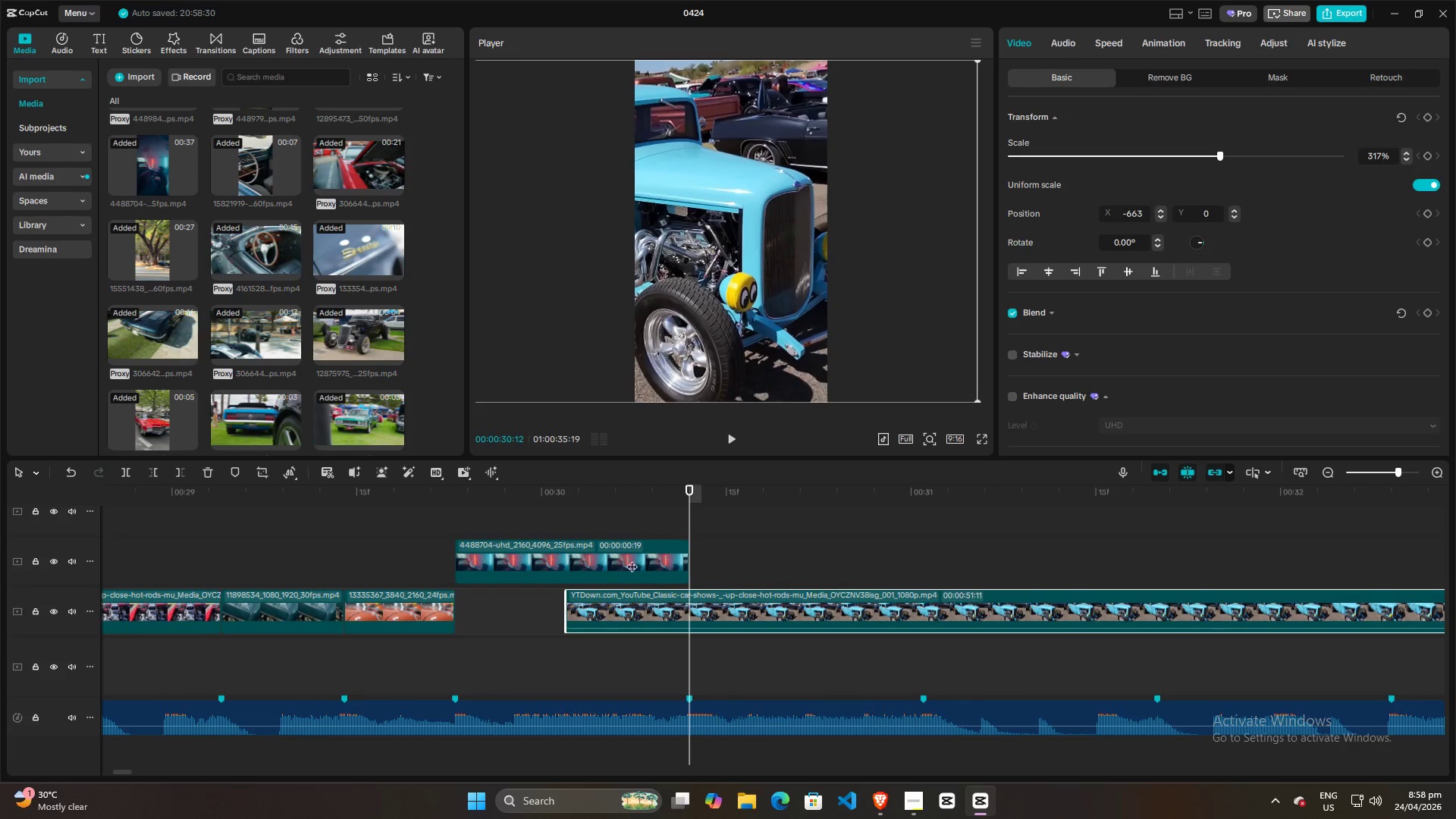 
left_click([541, 663])
 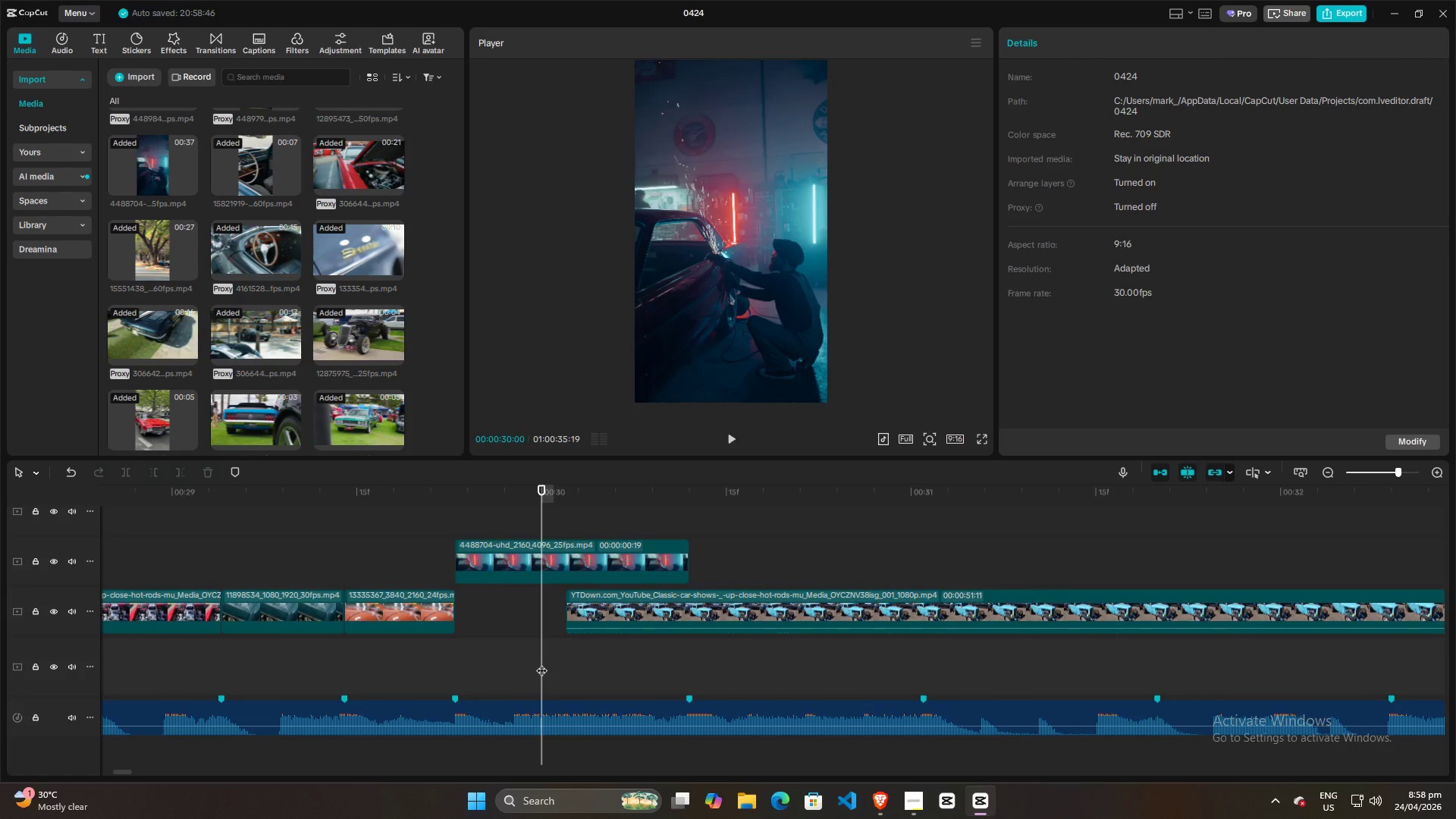 
key(Space)
 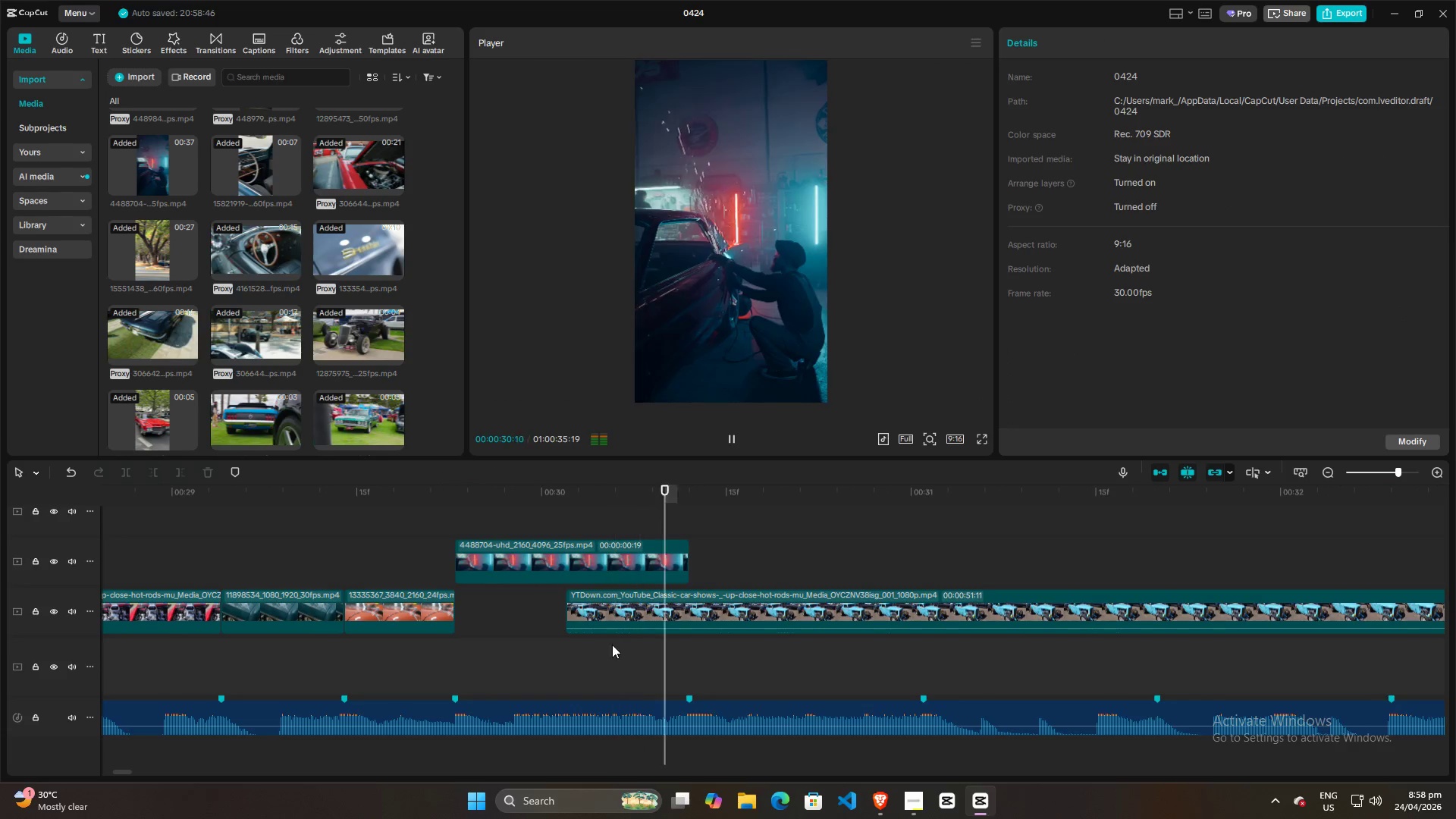 
key(Space)
 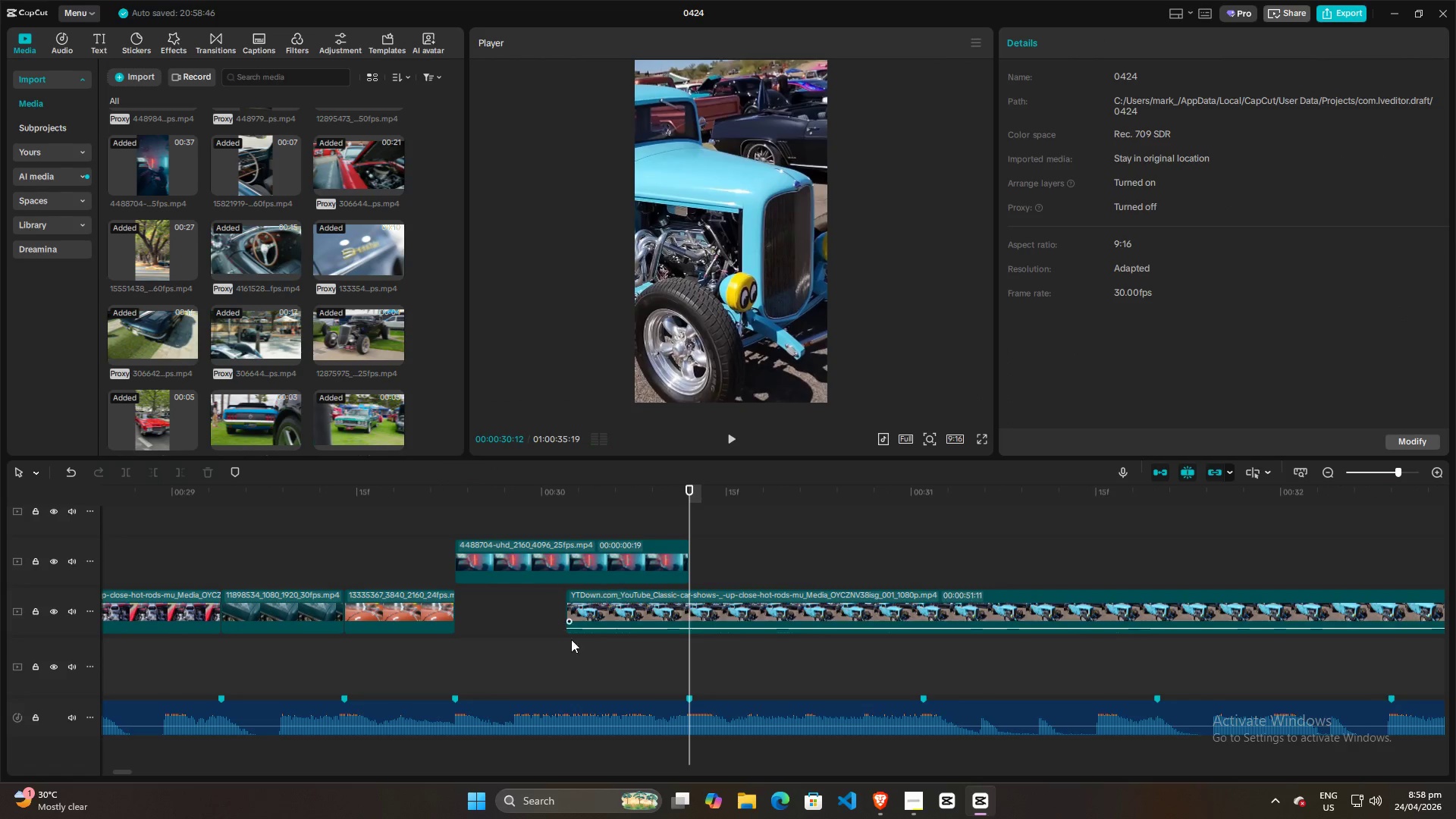 
left_click([569, 649])
 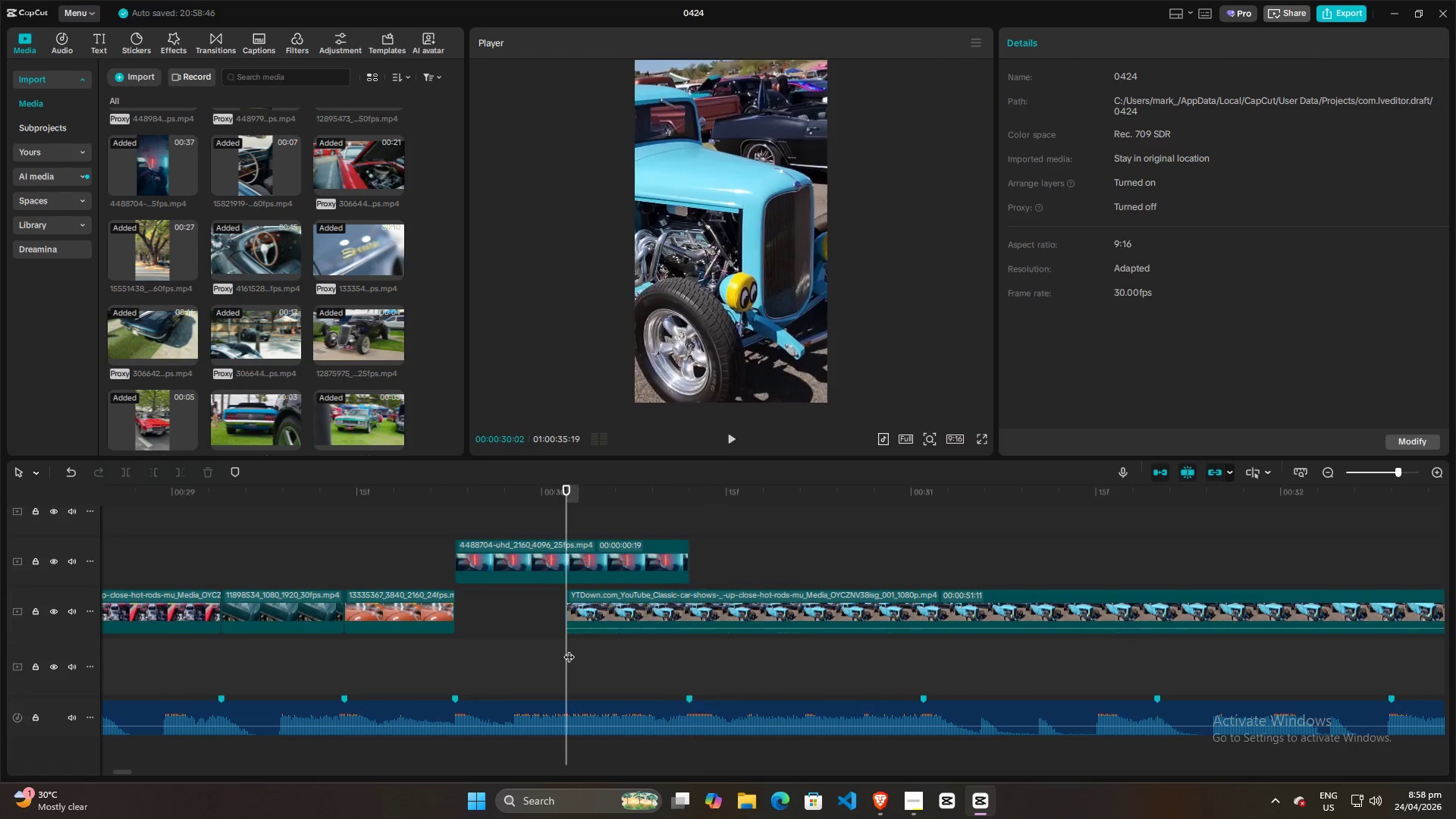 
key(Space)
 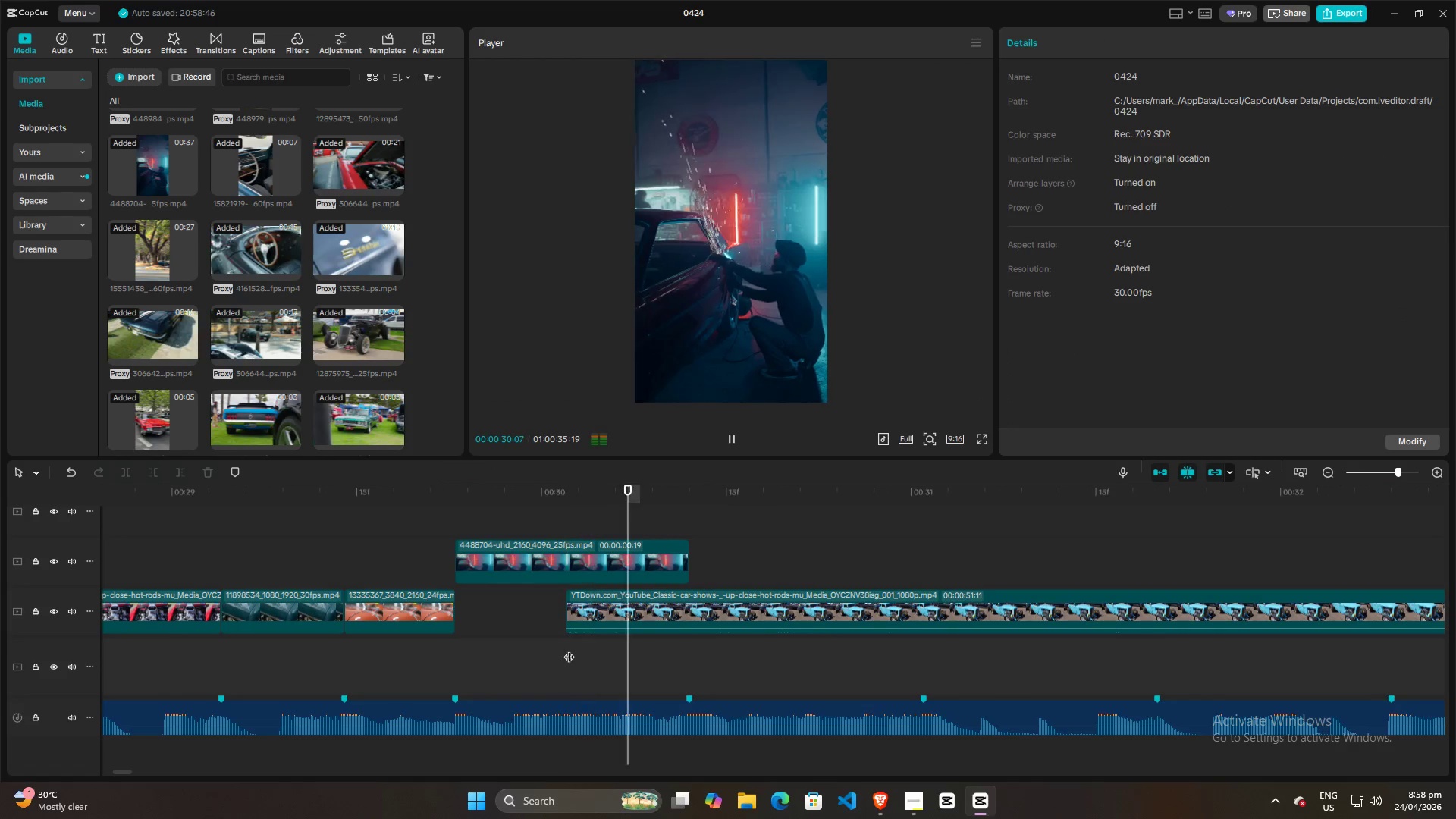 
key(Space)
 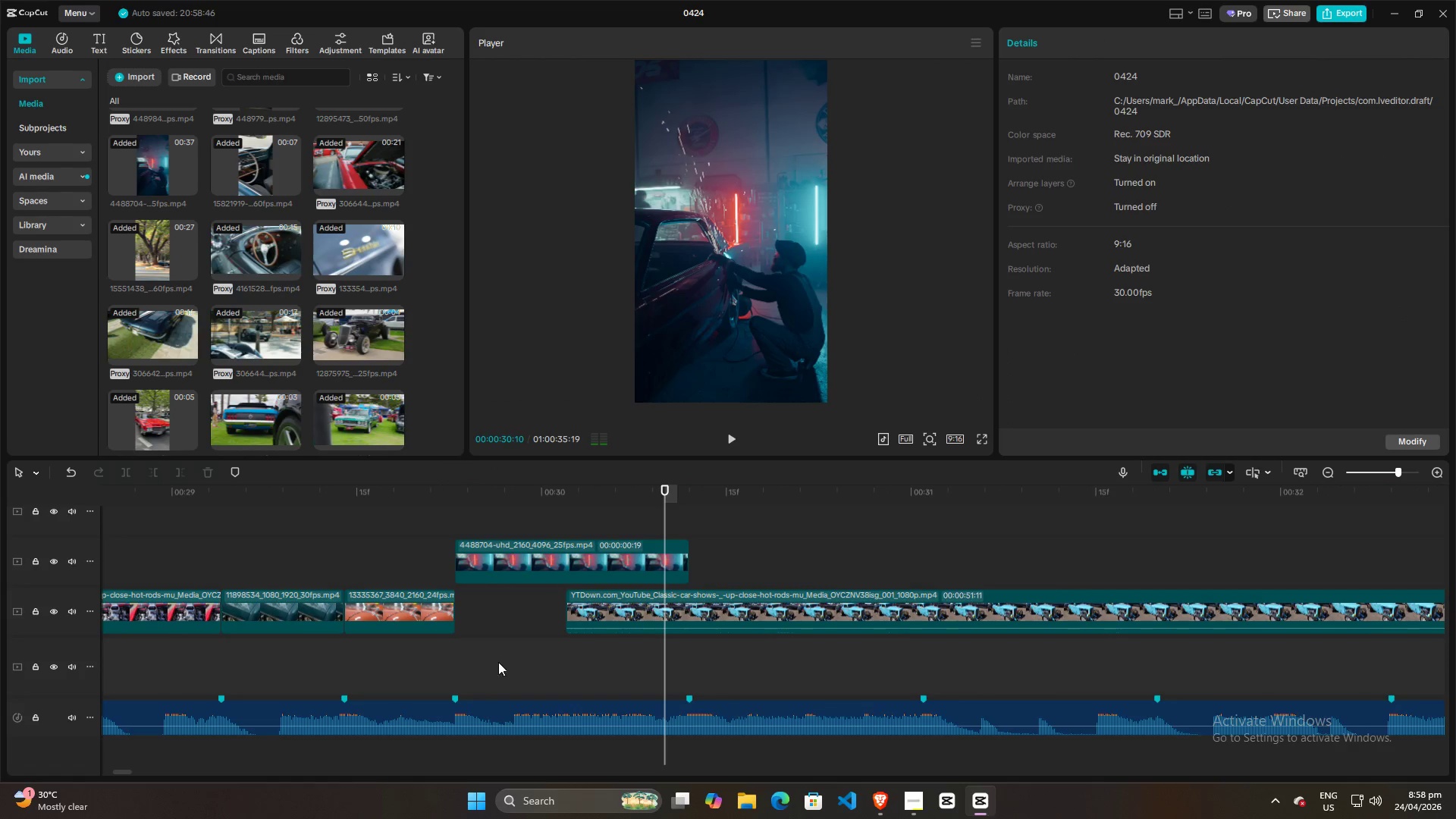 
left_click([491, 664])
 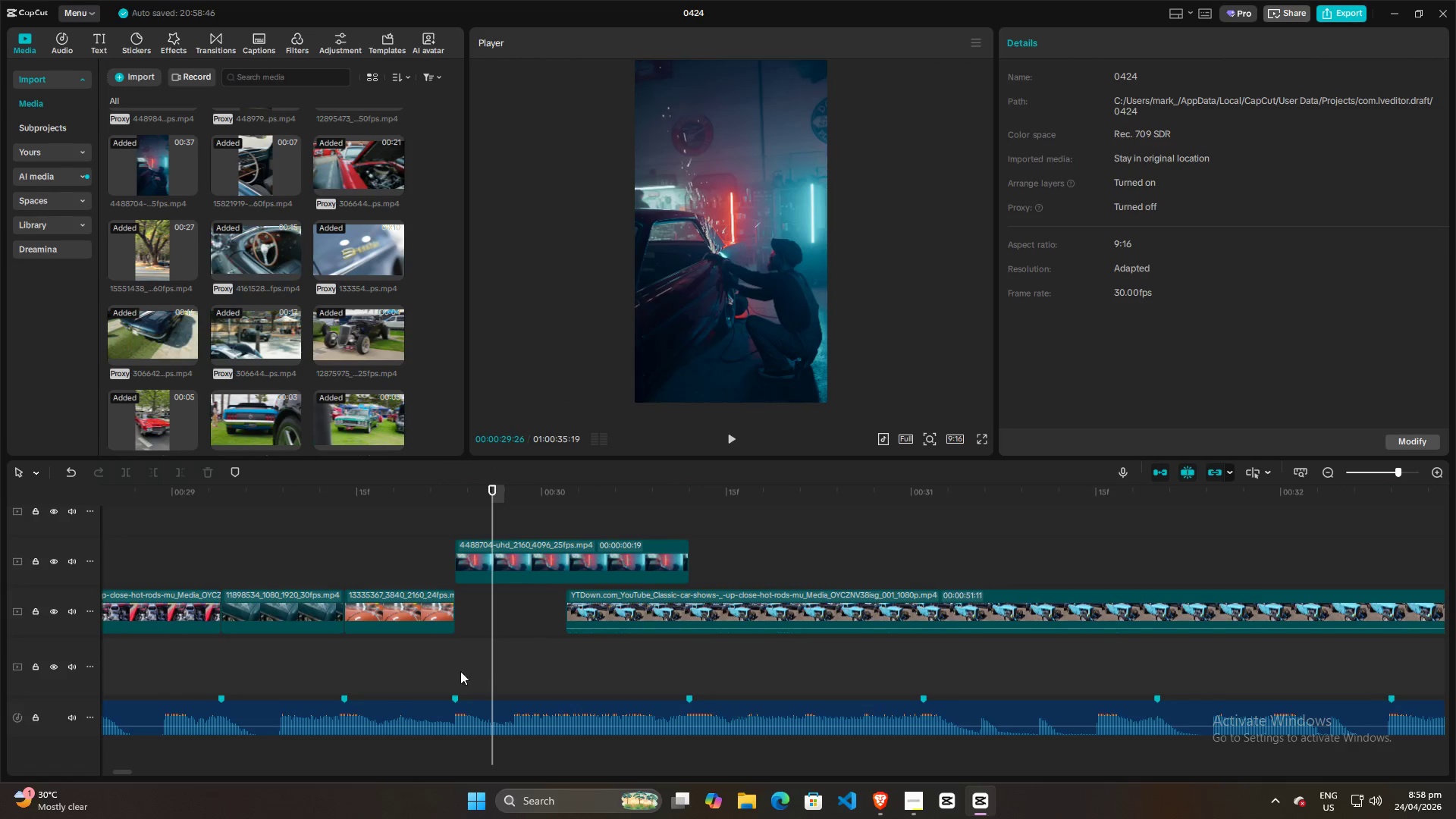 
double_click([447, 676])
 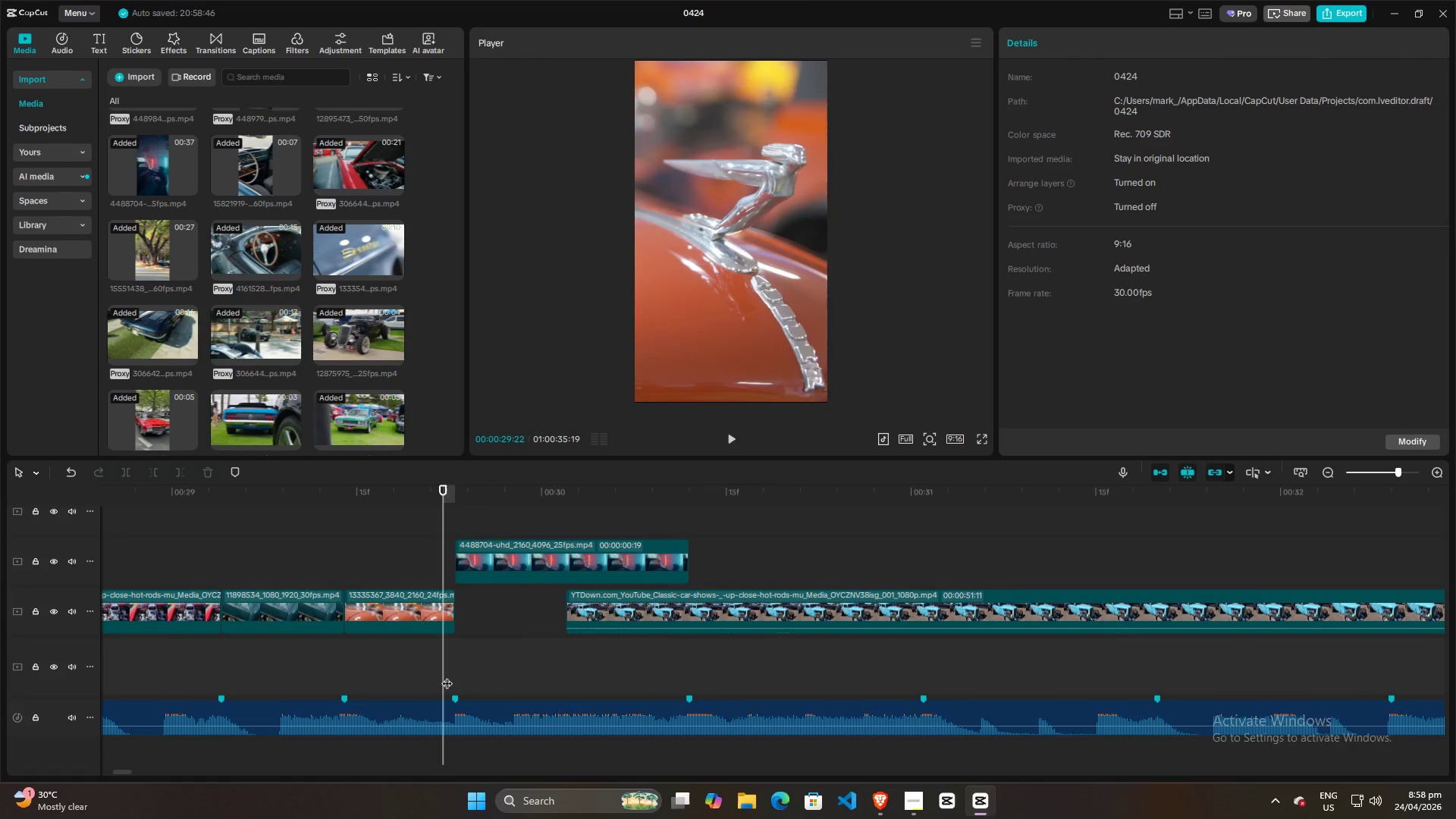 
key(Space)
 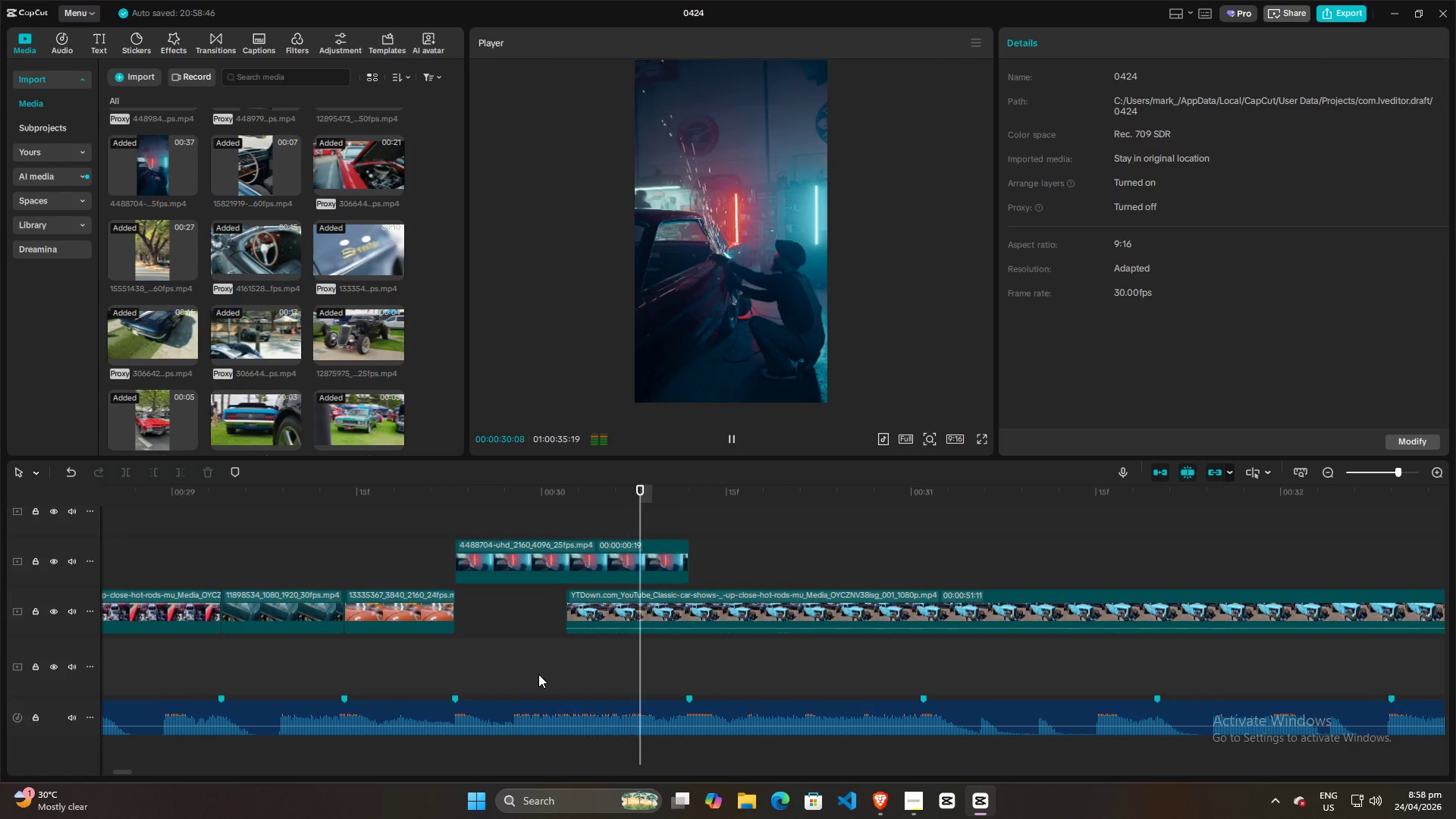 
key(Space)
 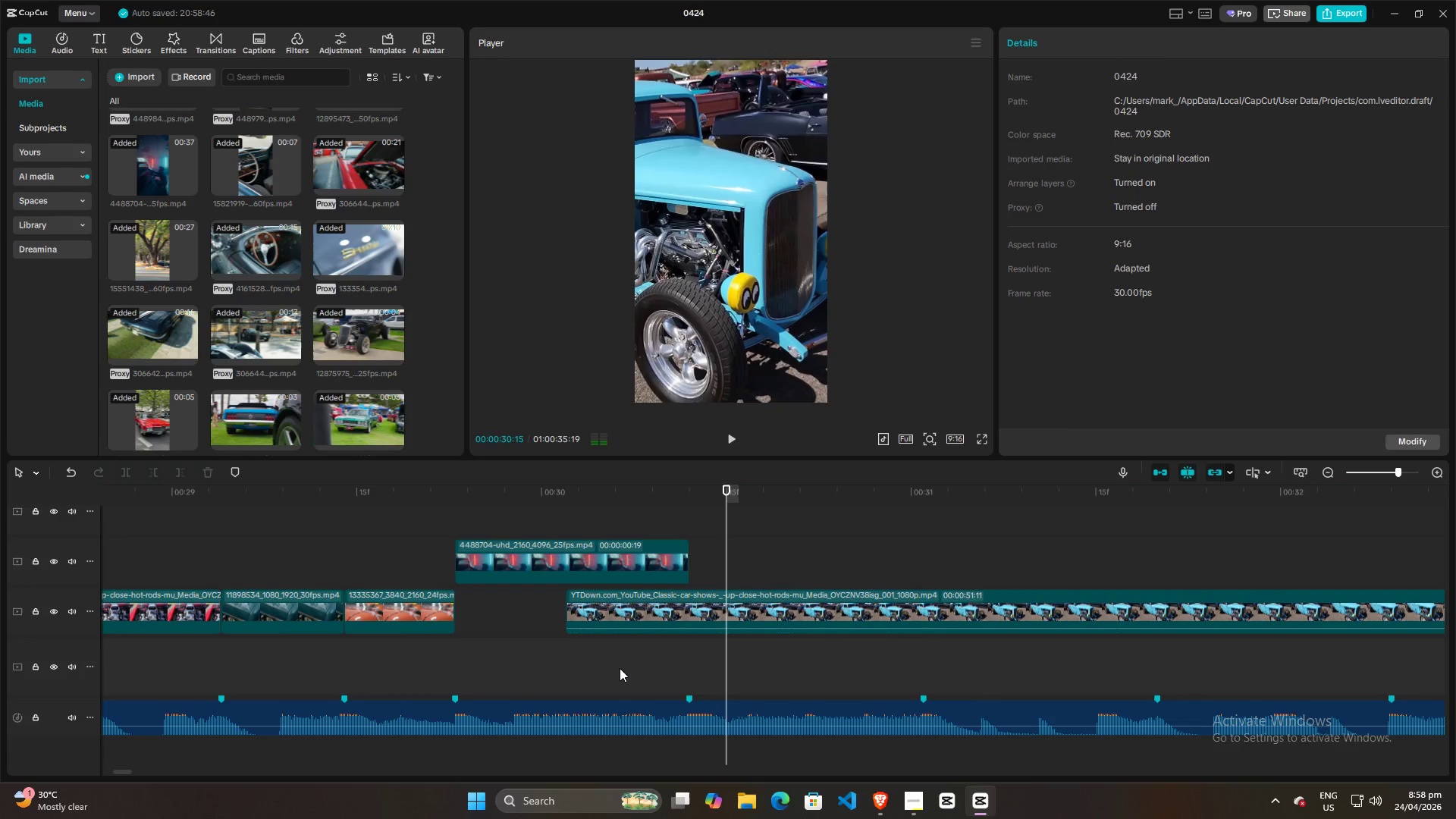 
left_click([607, 689])
 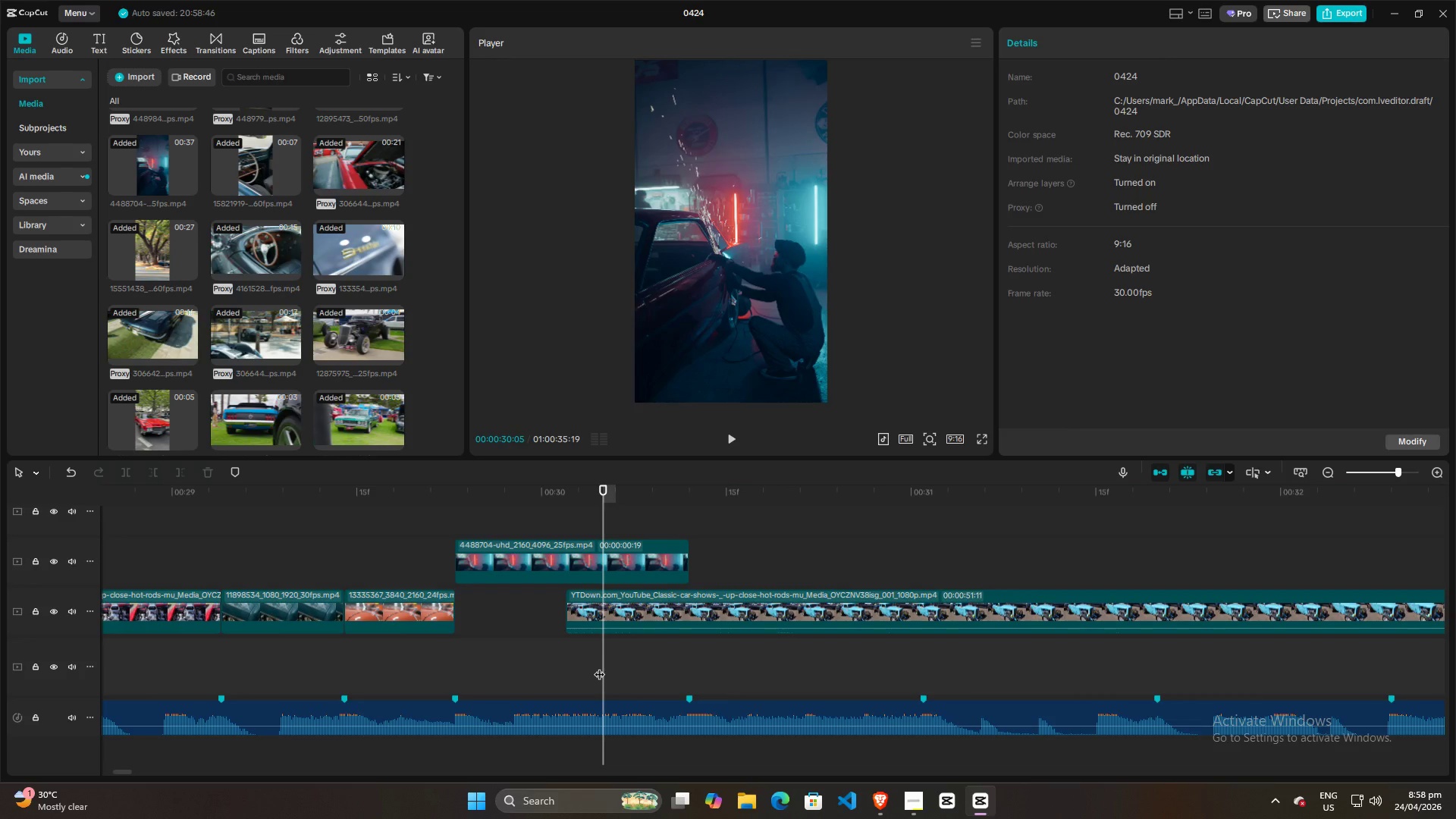 
left_click_drag(start_coordinate=[600, 667], to_coordinate=[618, 670])
 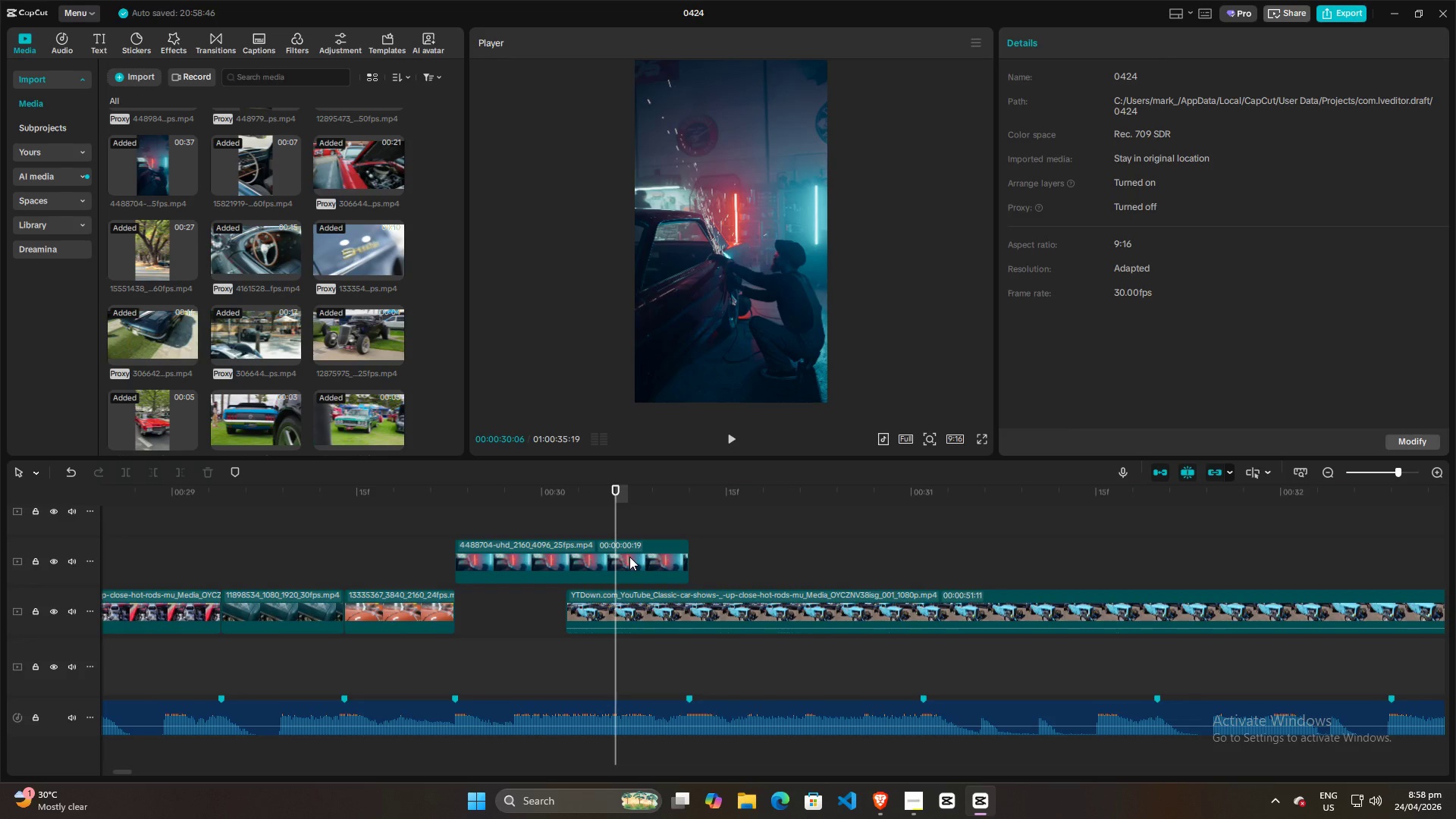 
left_click([629, 557])
 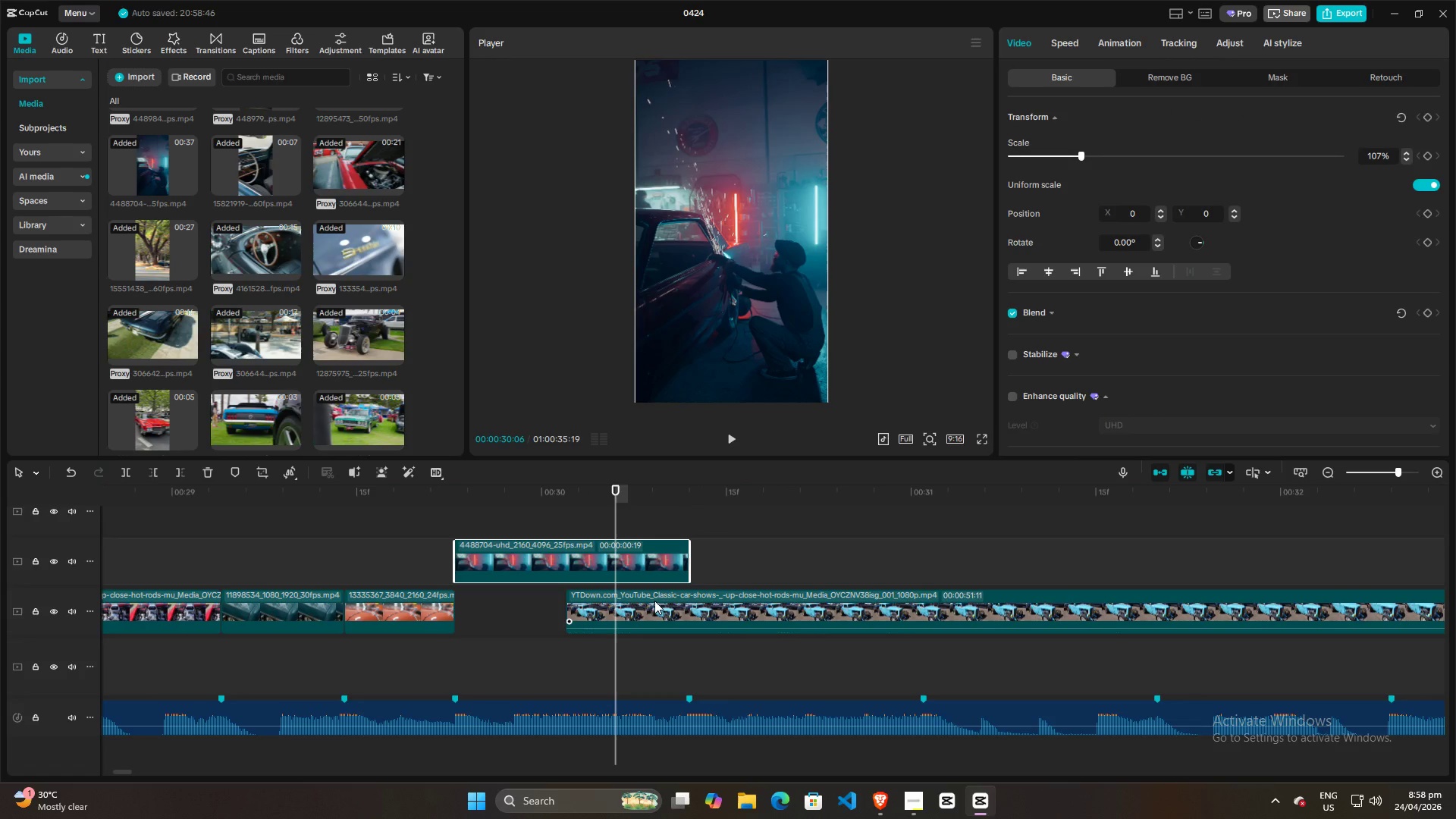 
left_click_drag(start_coordinate=[661, 612], to_coordinate=[714, 614])
 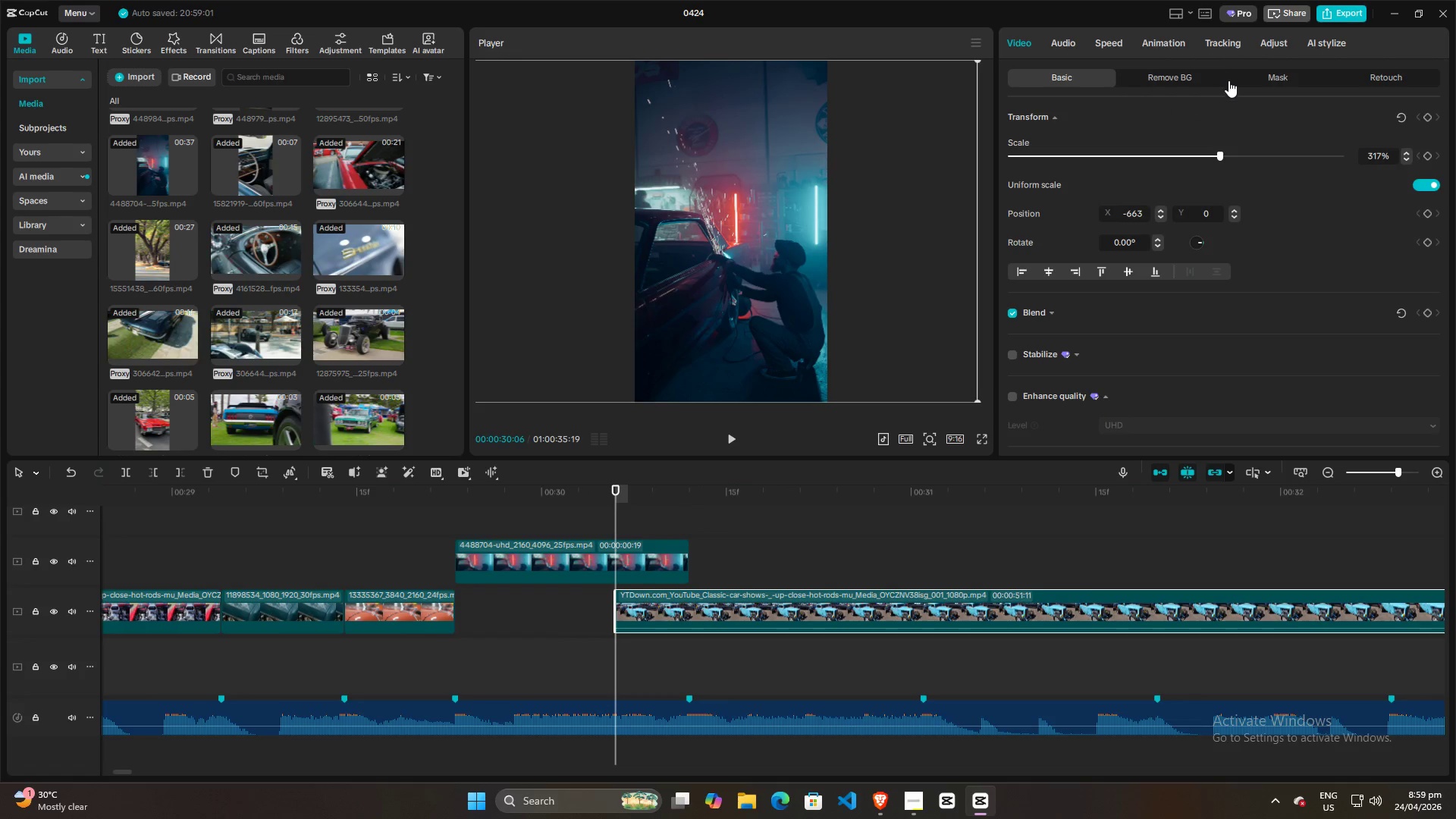 
left_click([1259, 73])
 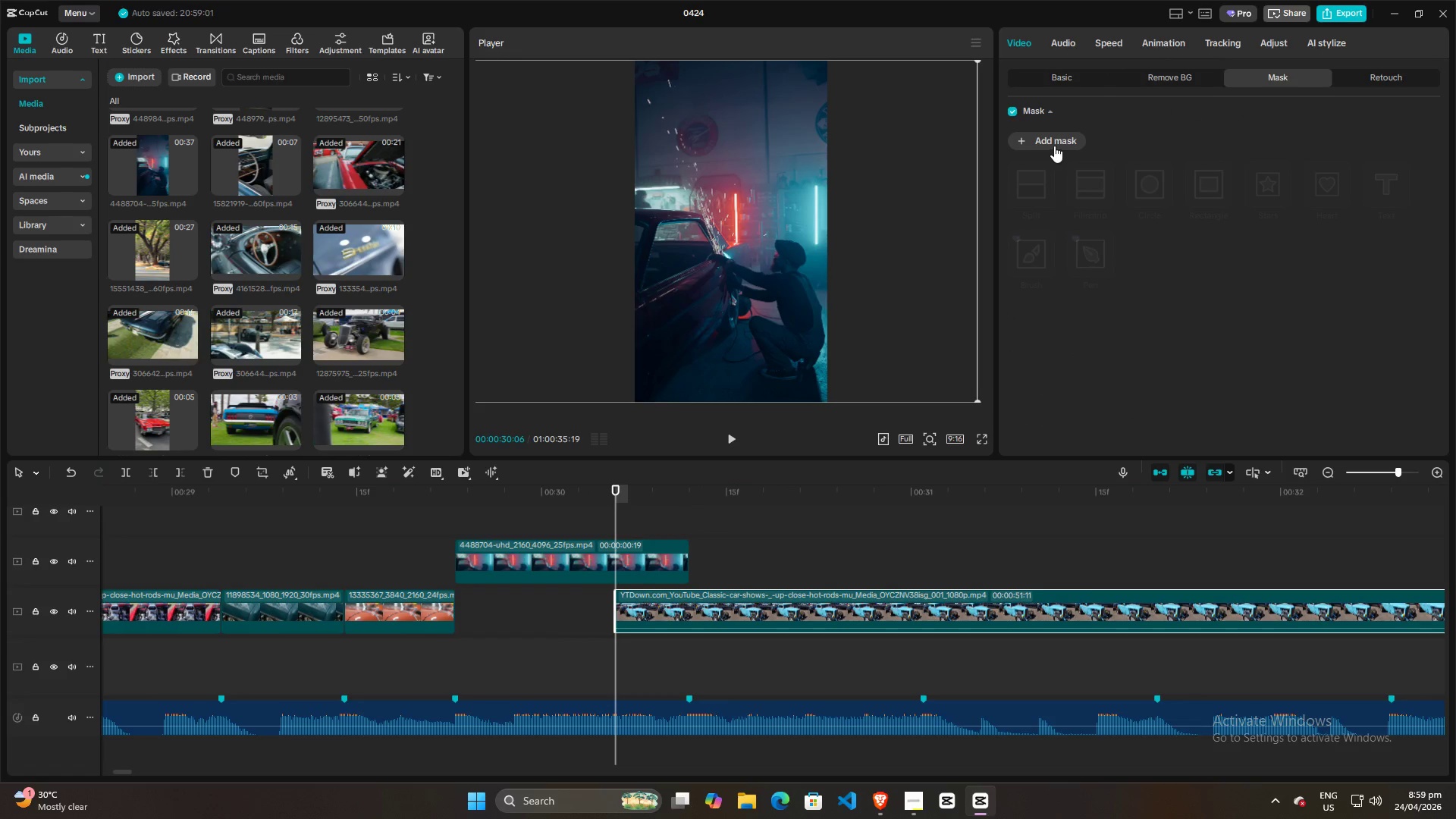 
left_click([1050, 139])
 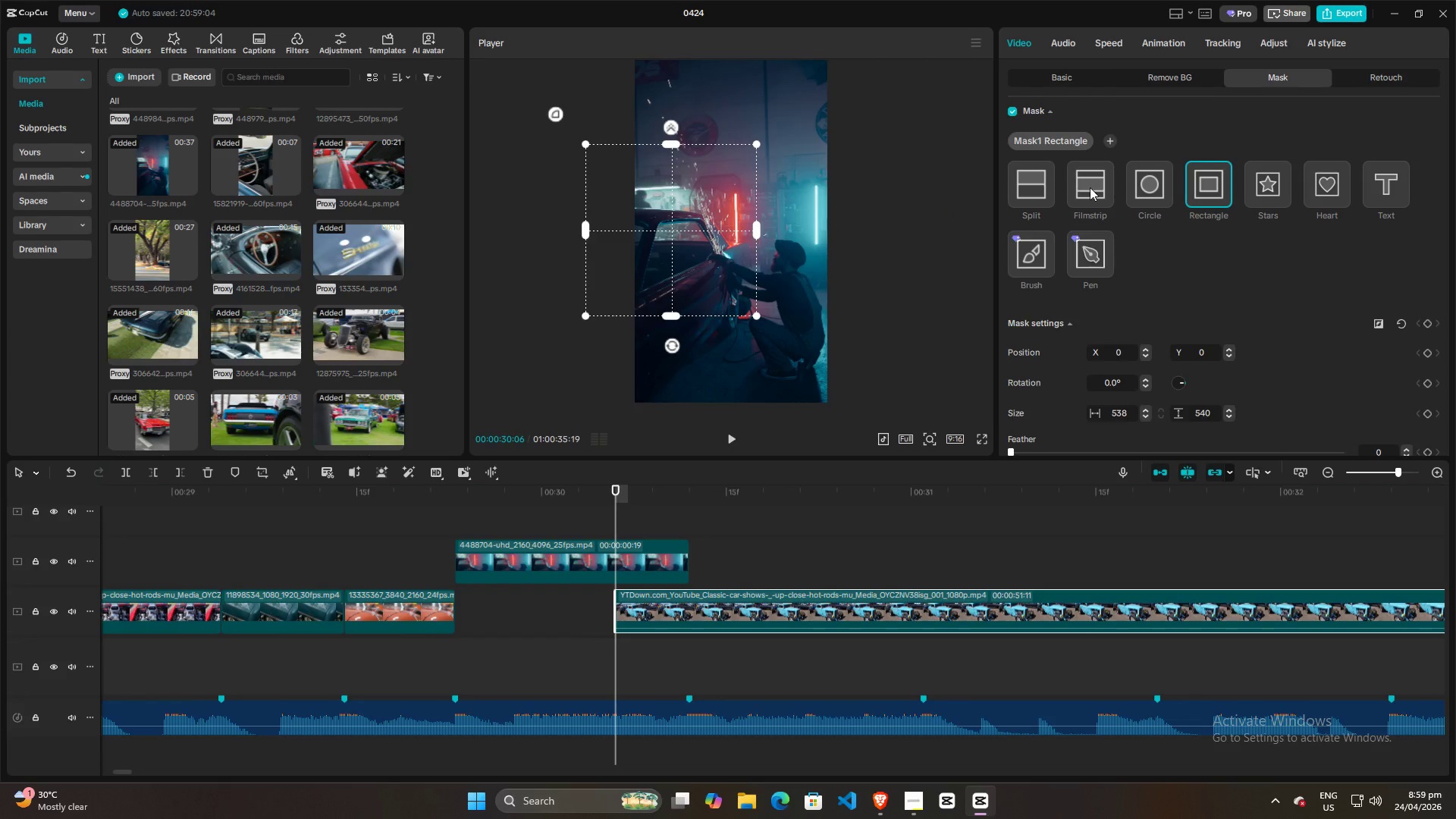 
left_click([1036, 187])
 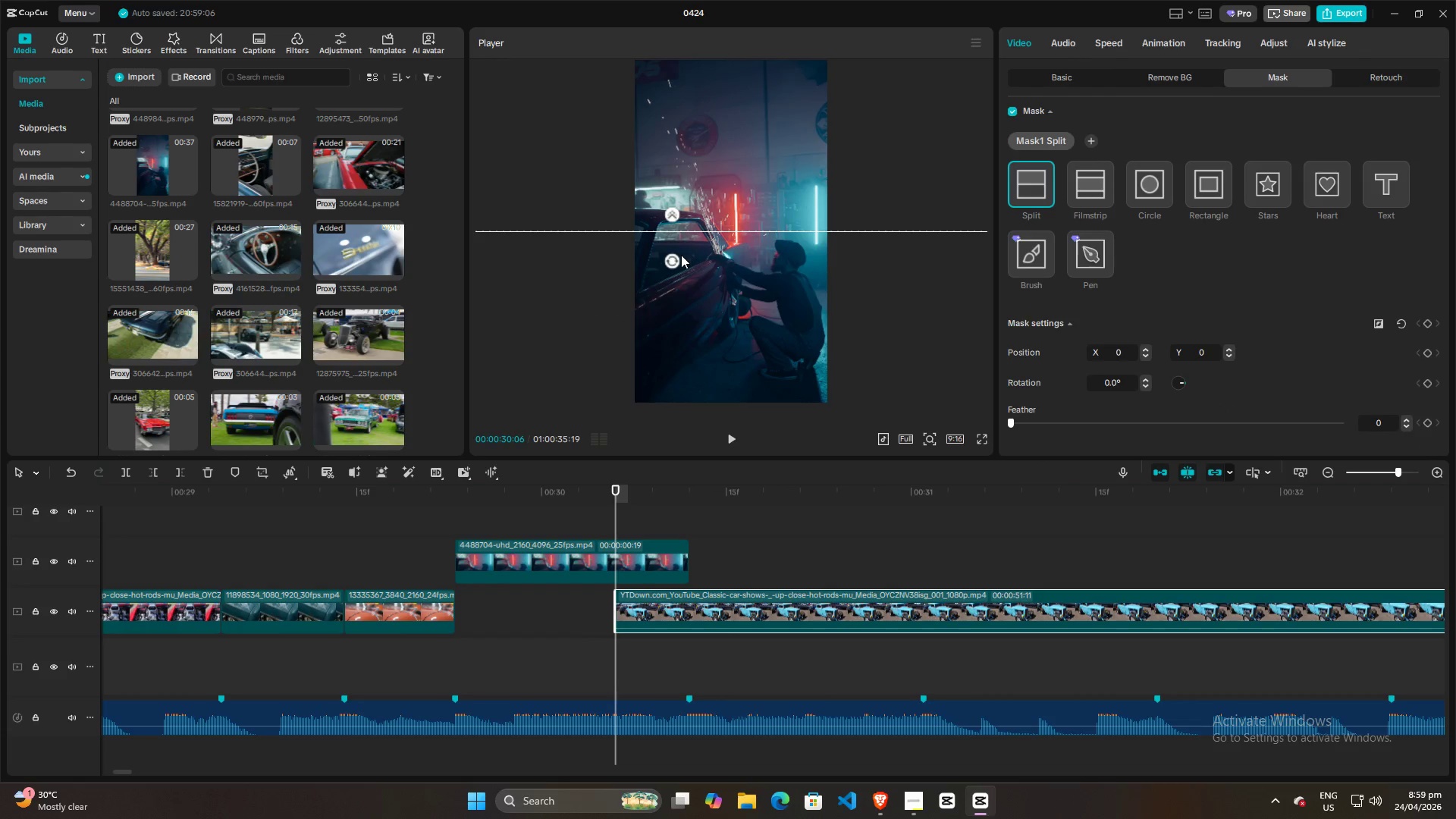 
left_click_drag(start_coordinate=[673, 262], to_coordinate=[838, 229])
 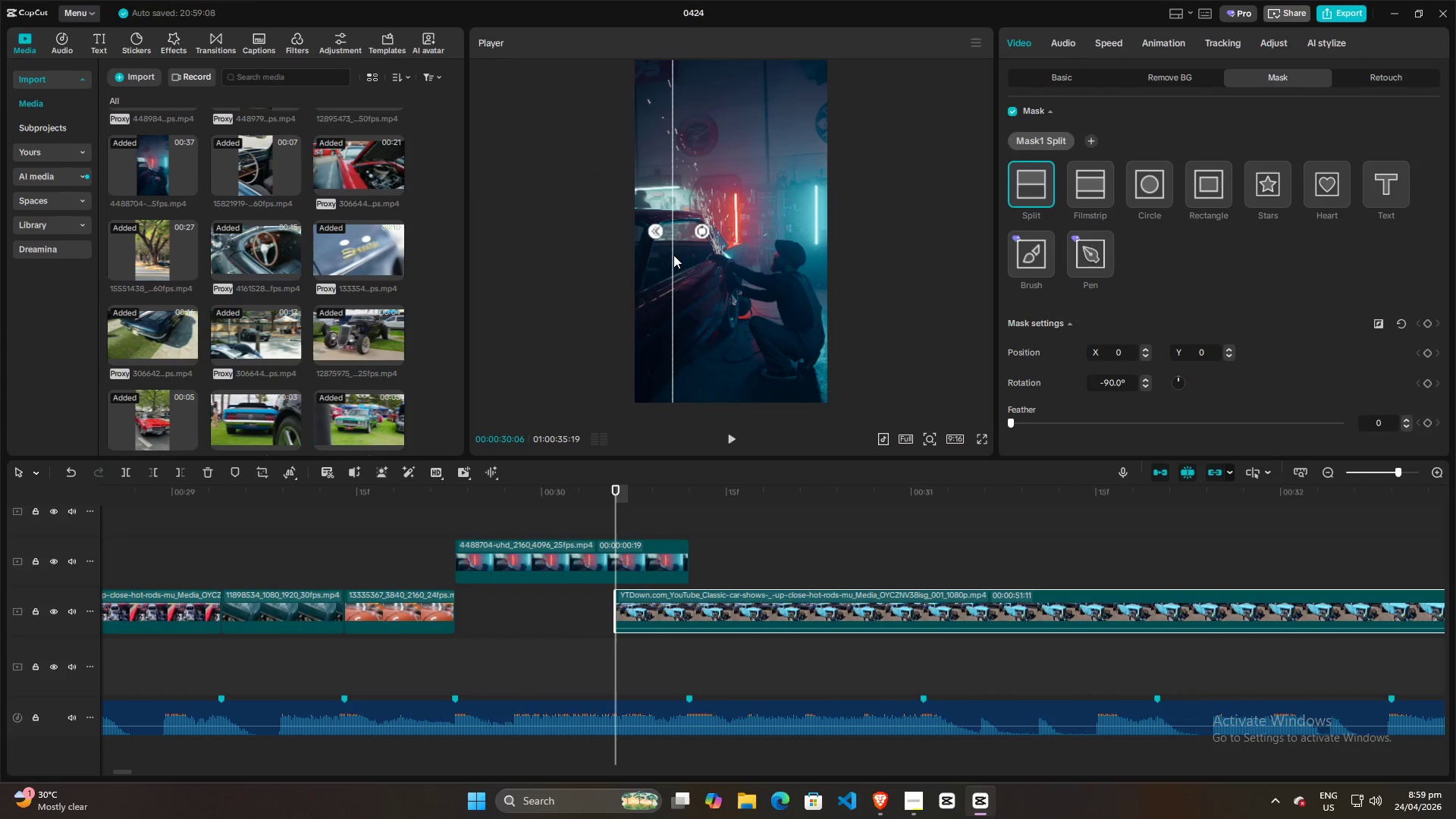 
left_click_drag(start_coordinate=[673, 256], to_coordinate=[829, 256])
 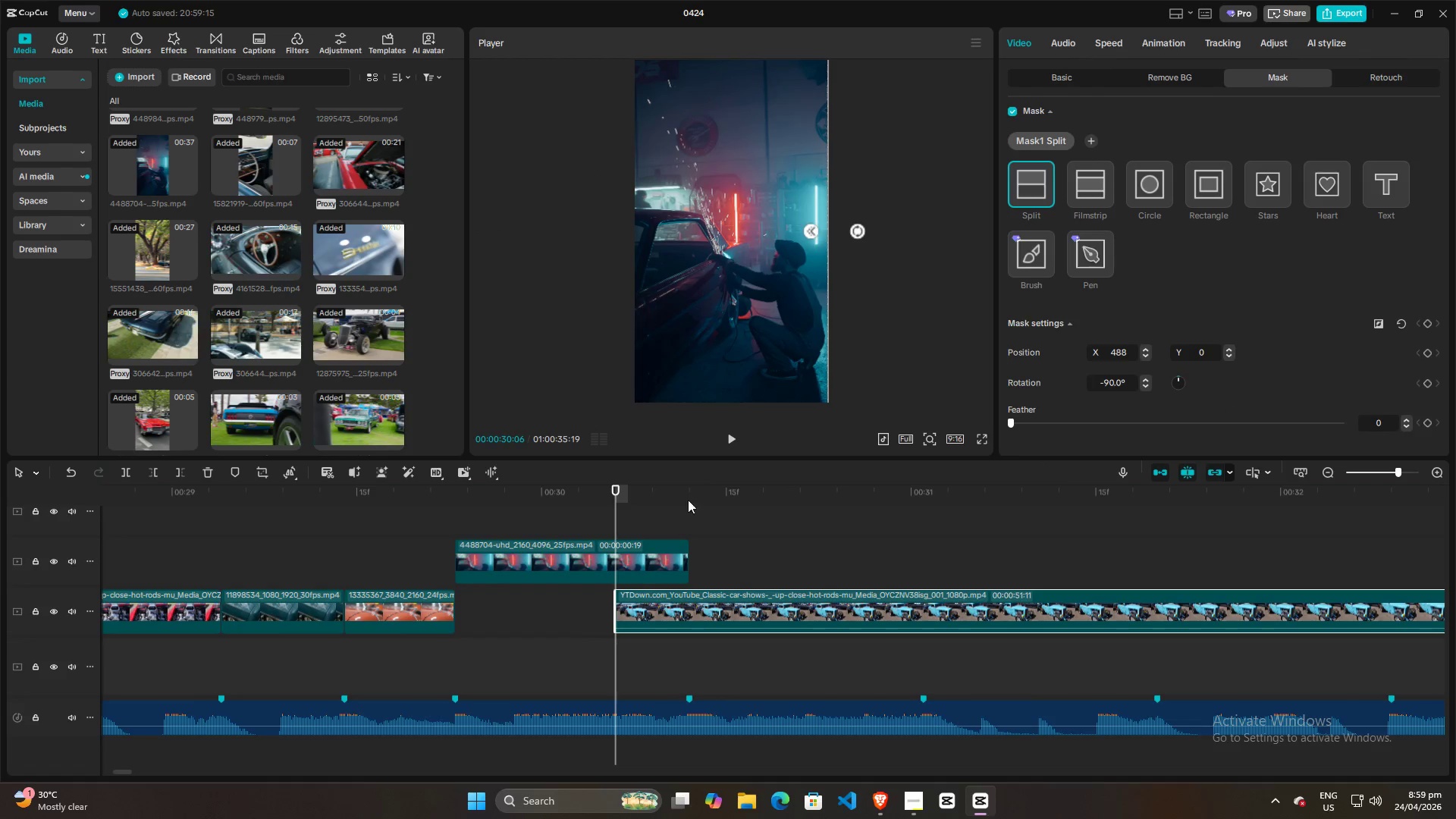 
hold_key(key=ControlLeft, duration=1.22)
 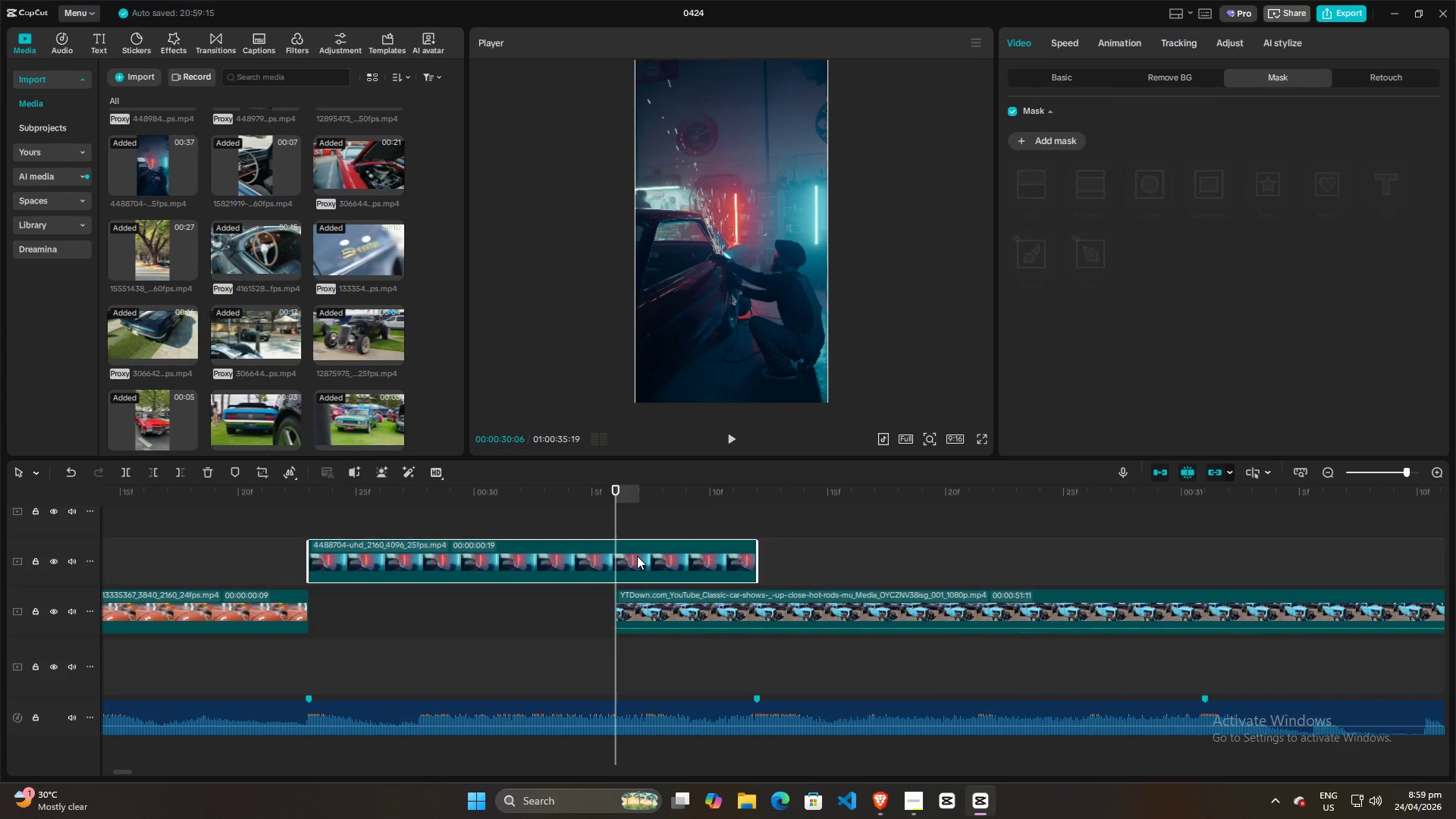 
left_click([637, 556])
 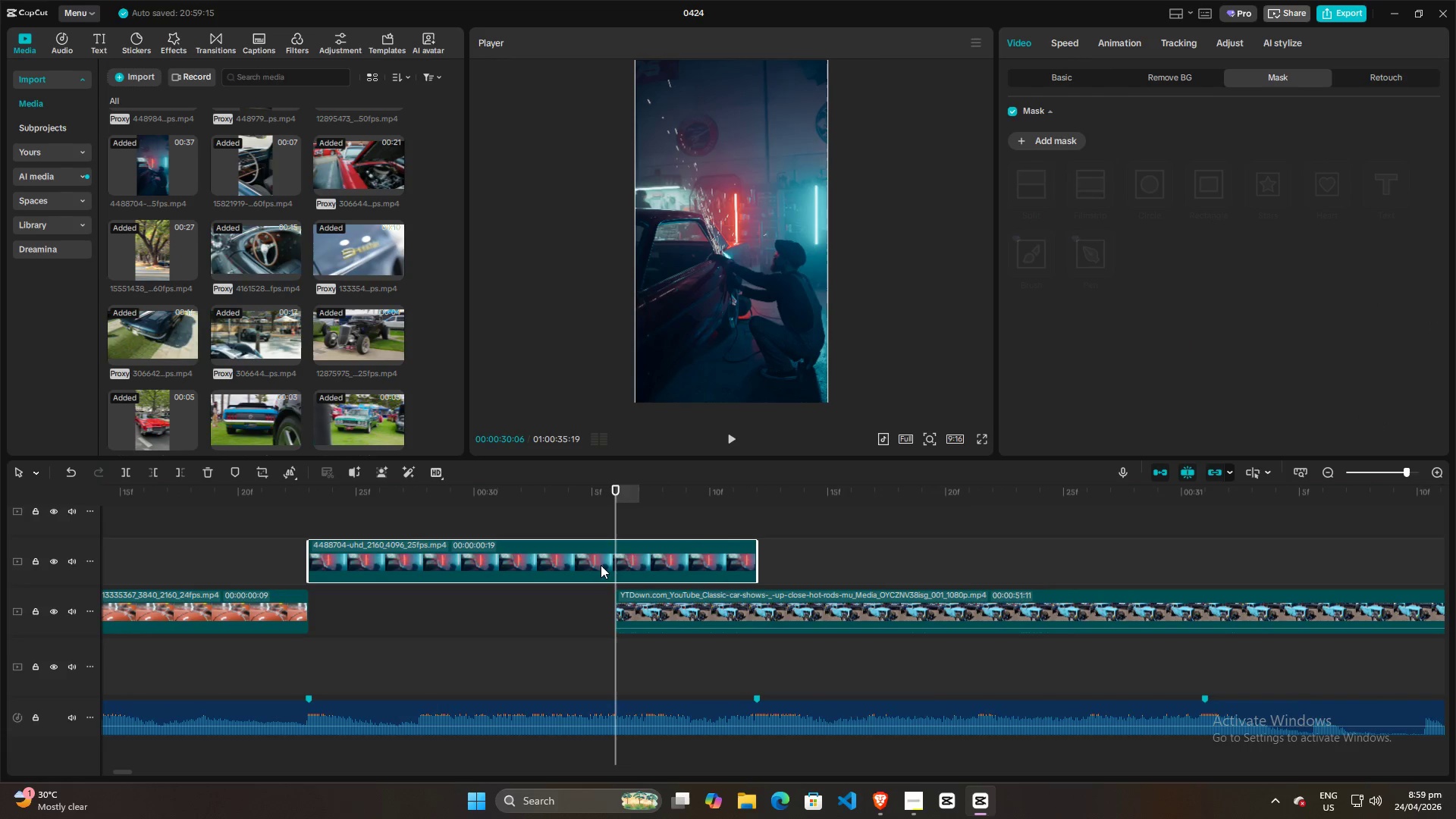 
scroll: coordinate [703, 532], scroll_direction: up, amount: 12.0
 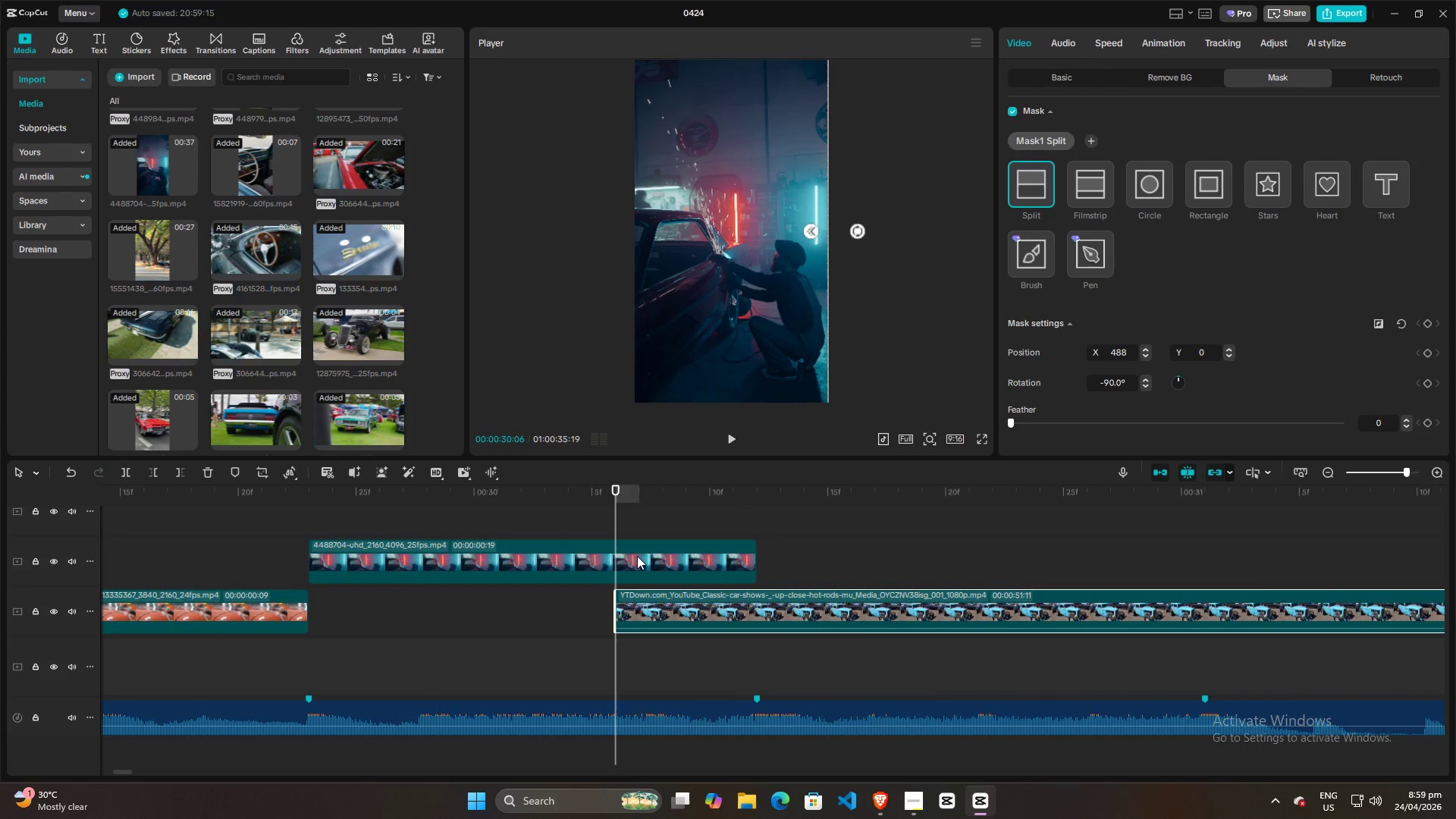 
left_click([648, 617])
 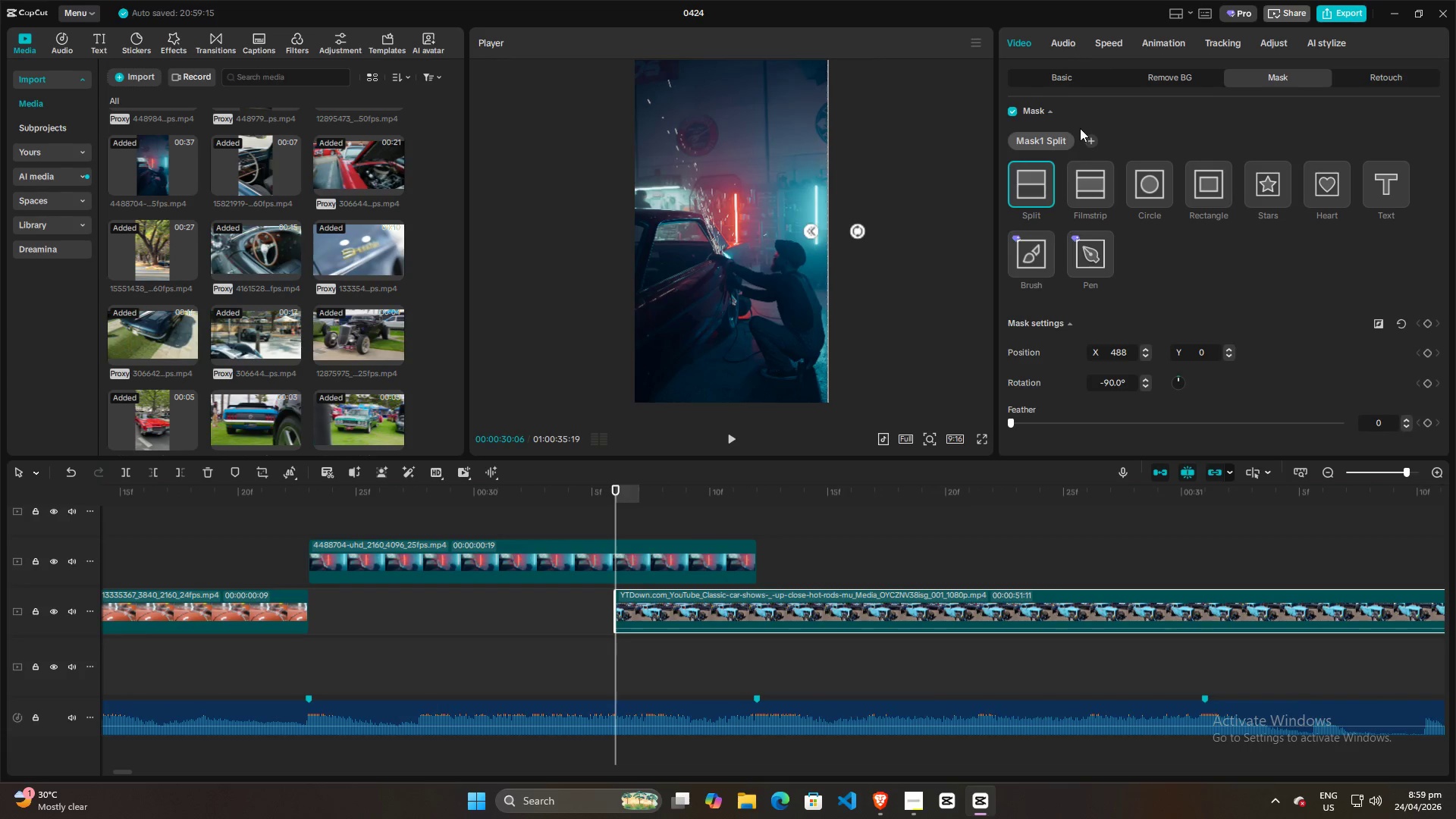 
left_click([1071, 135])
 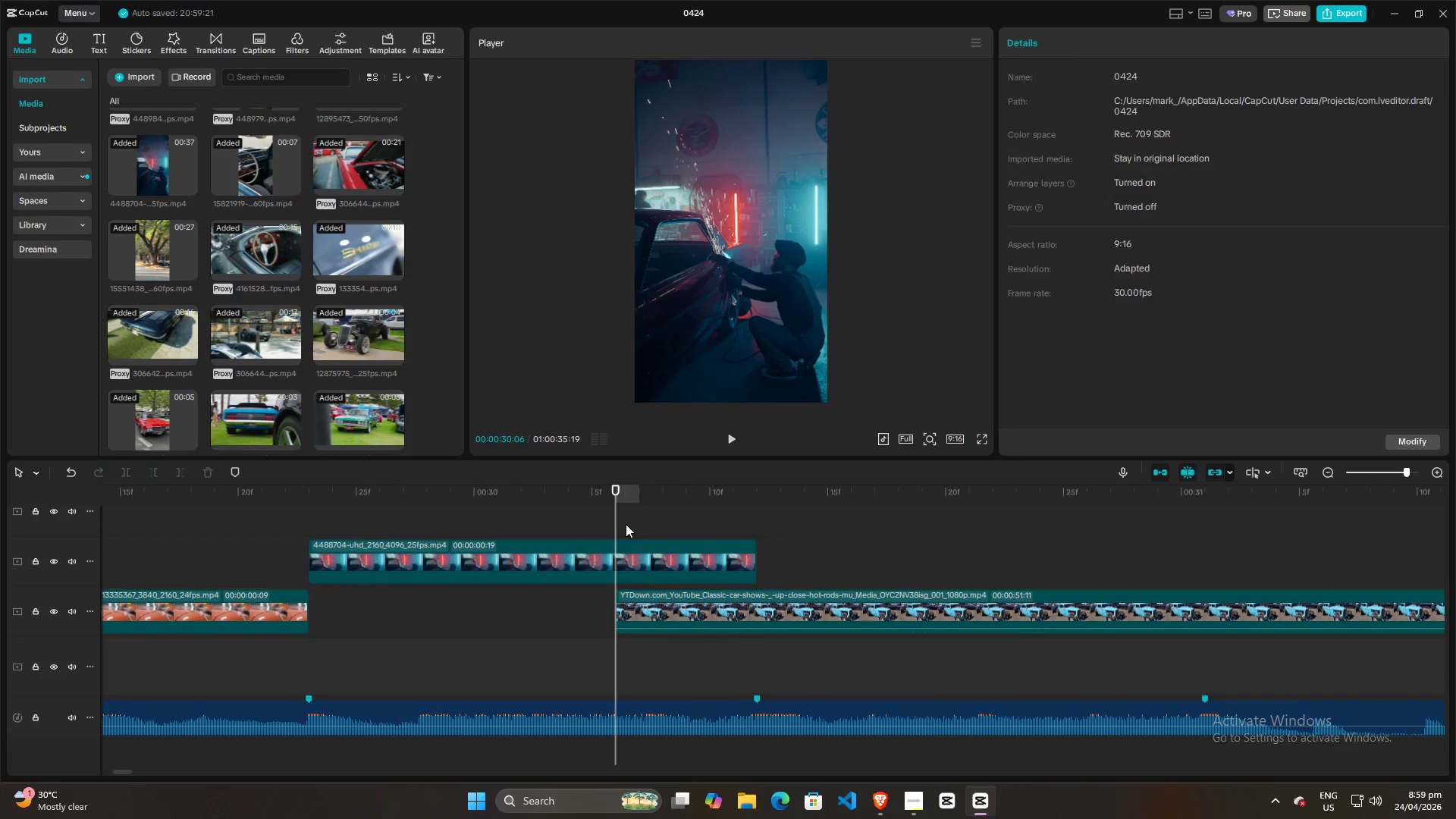 
double_click([626, 568])
 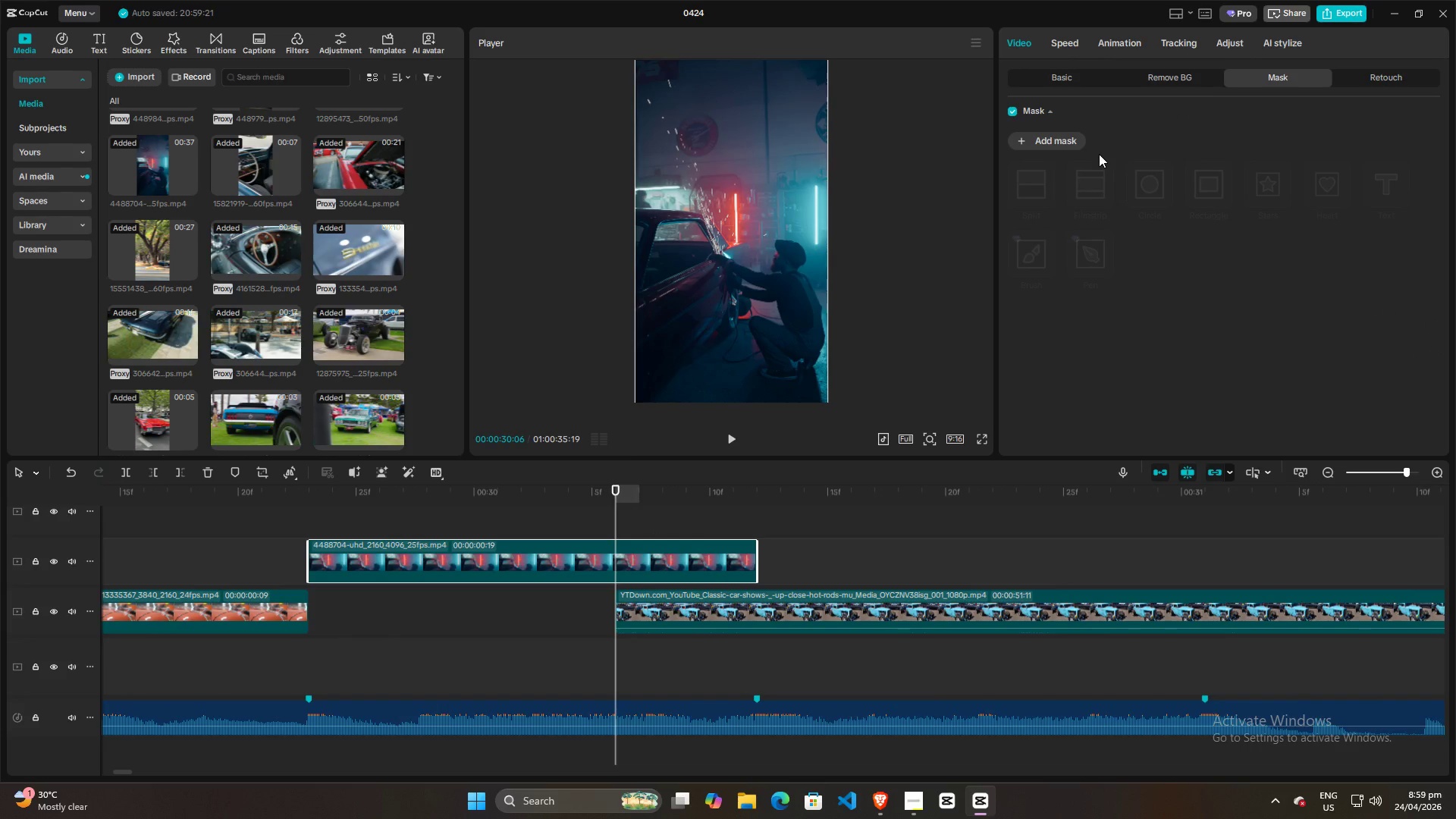 
left_click([1068, 138])
 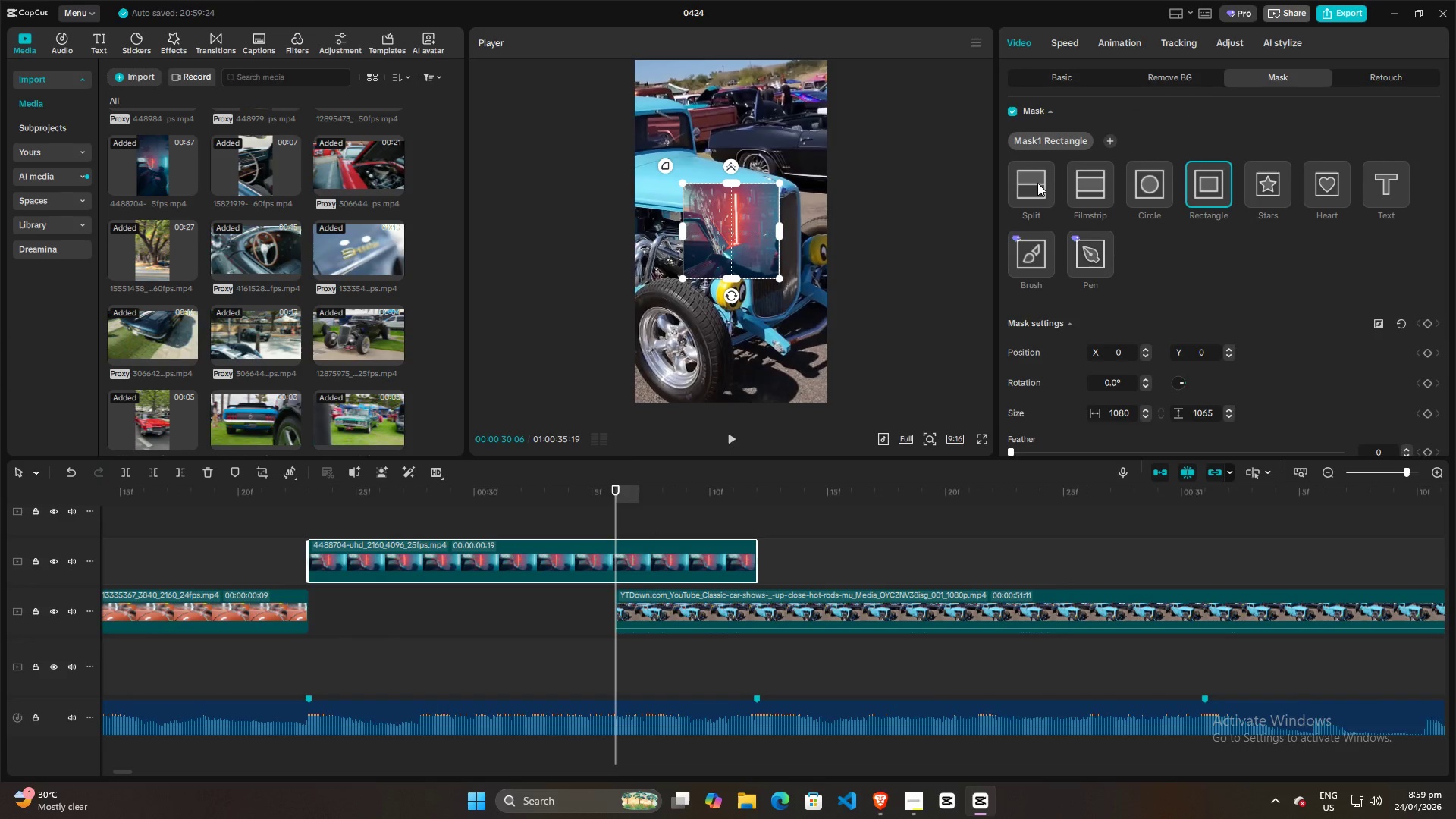 
left_click([1028, 187])
 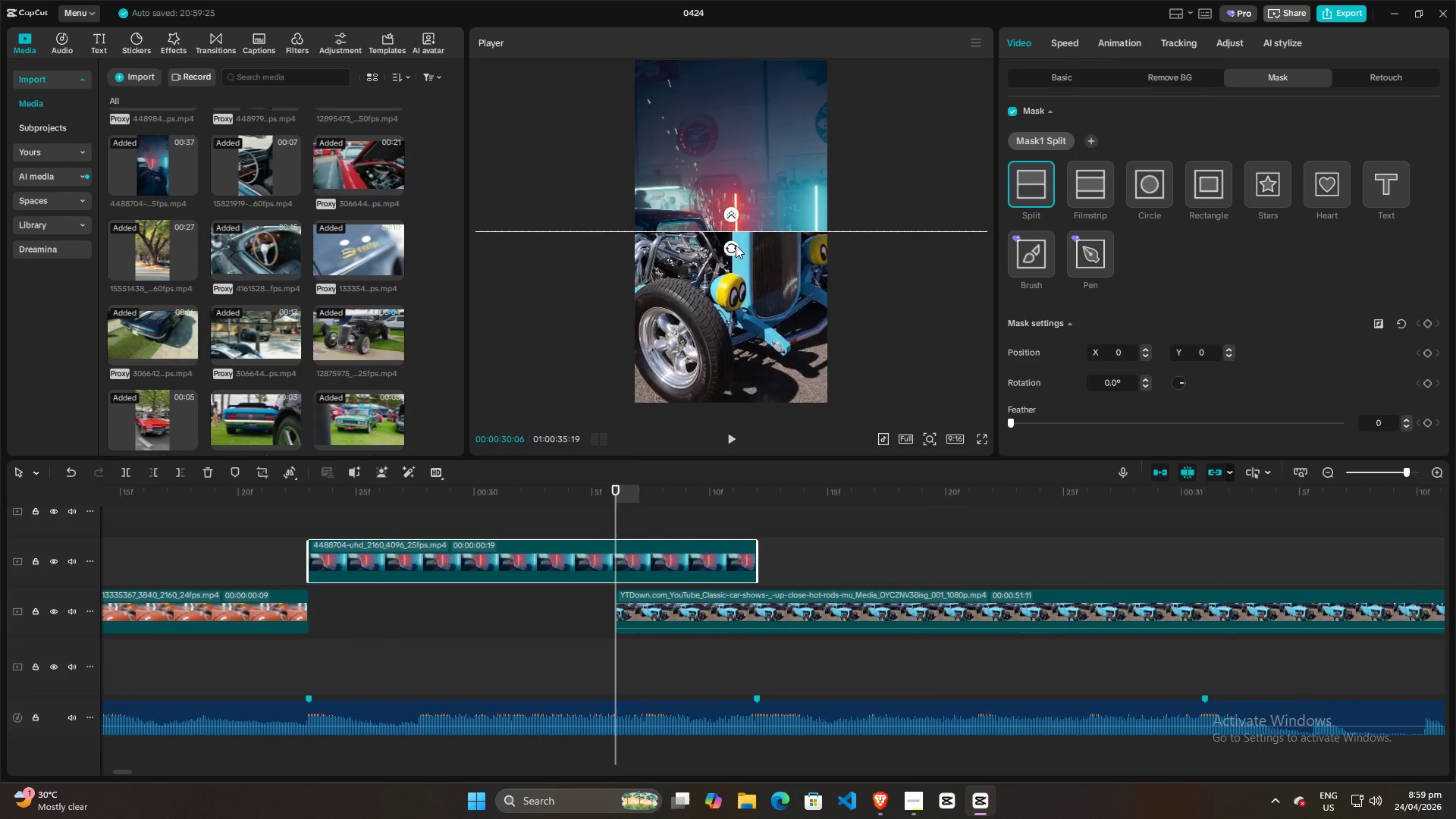 
left_click_drag(start_coordinate=[732, 247], to_coordinate=[863, 233])
 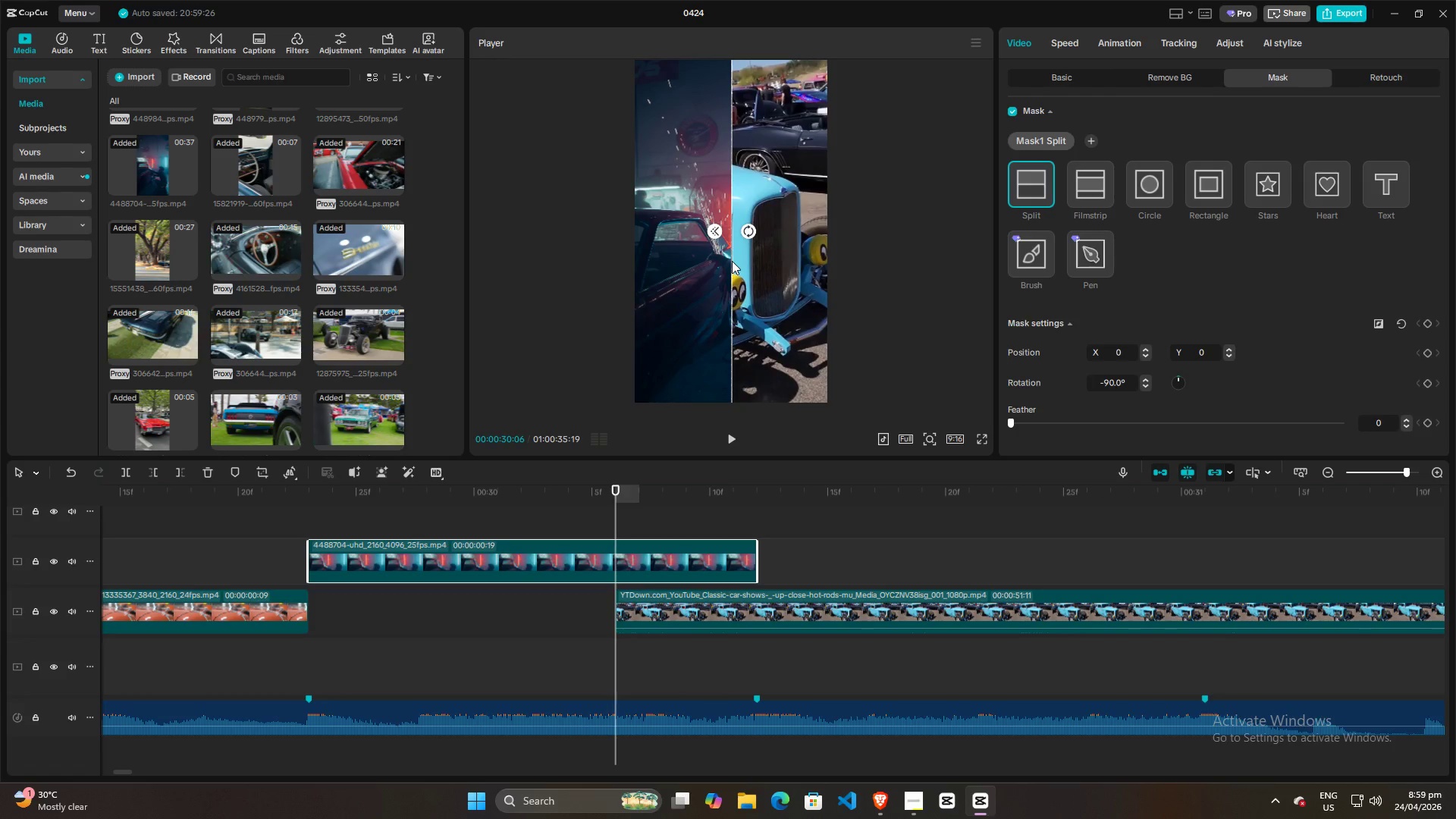 
left_click_drag(start_coordinate=[732, 261], to_coordinate=[849, 260])
 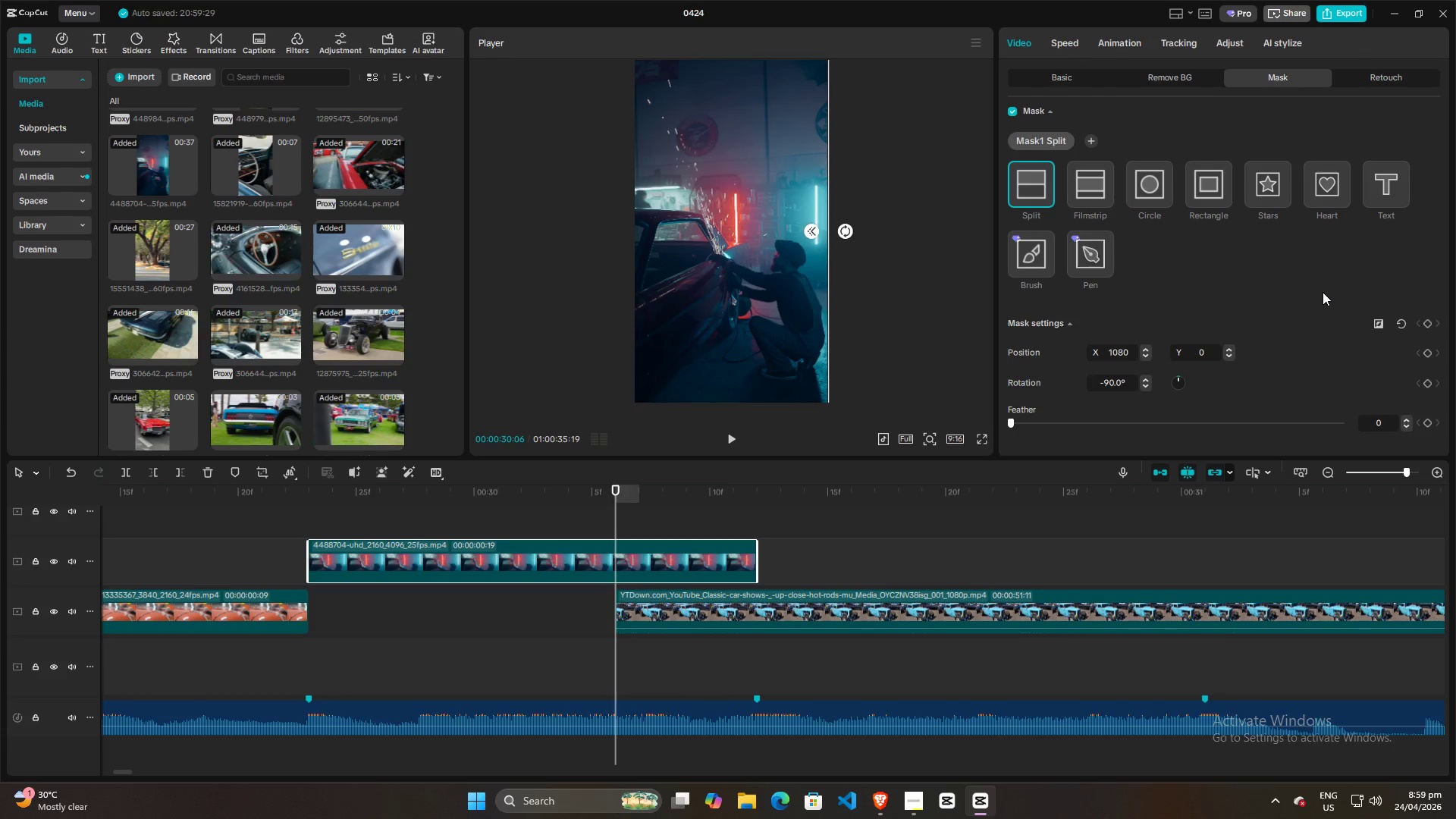 
left_click([1427, 352])
 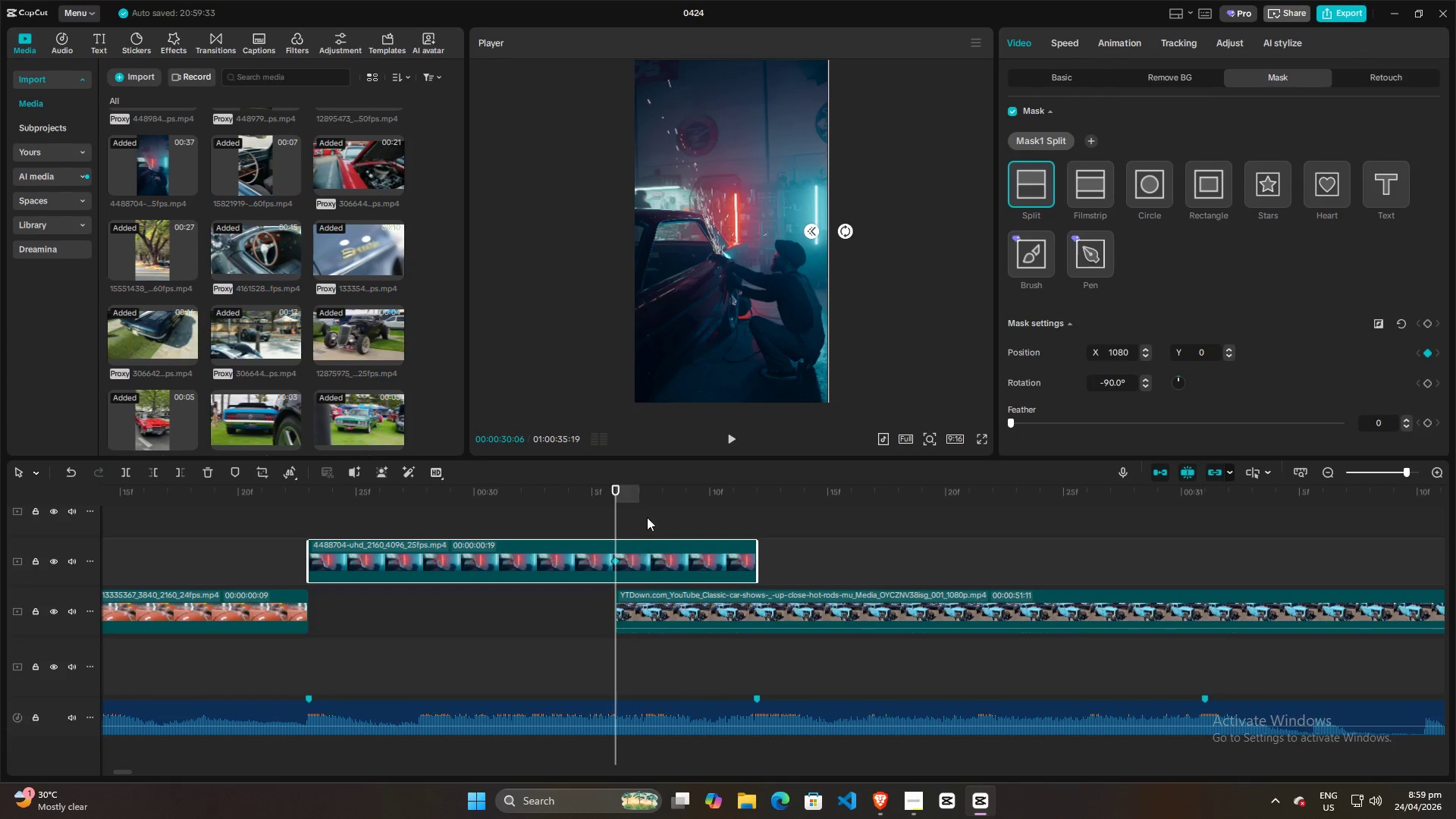 
left_click_drag(start_coordinate=[614, 517], to_coordinate=[742, 516])
 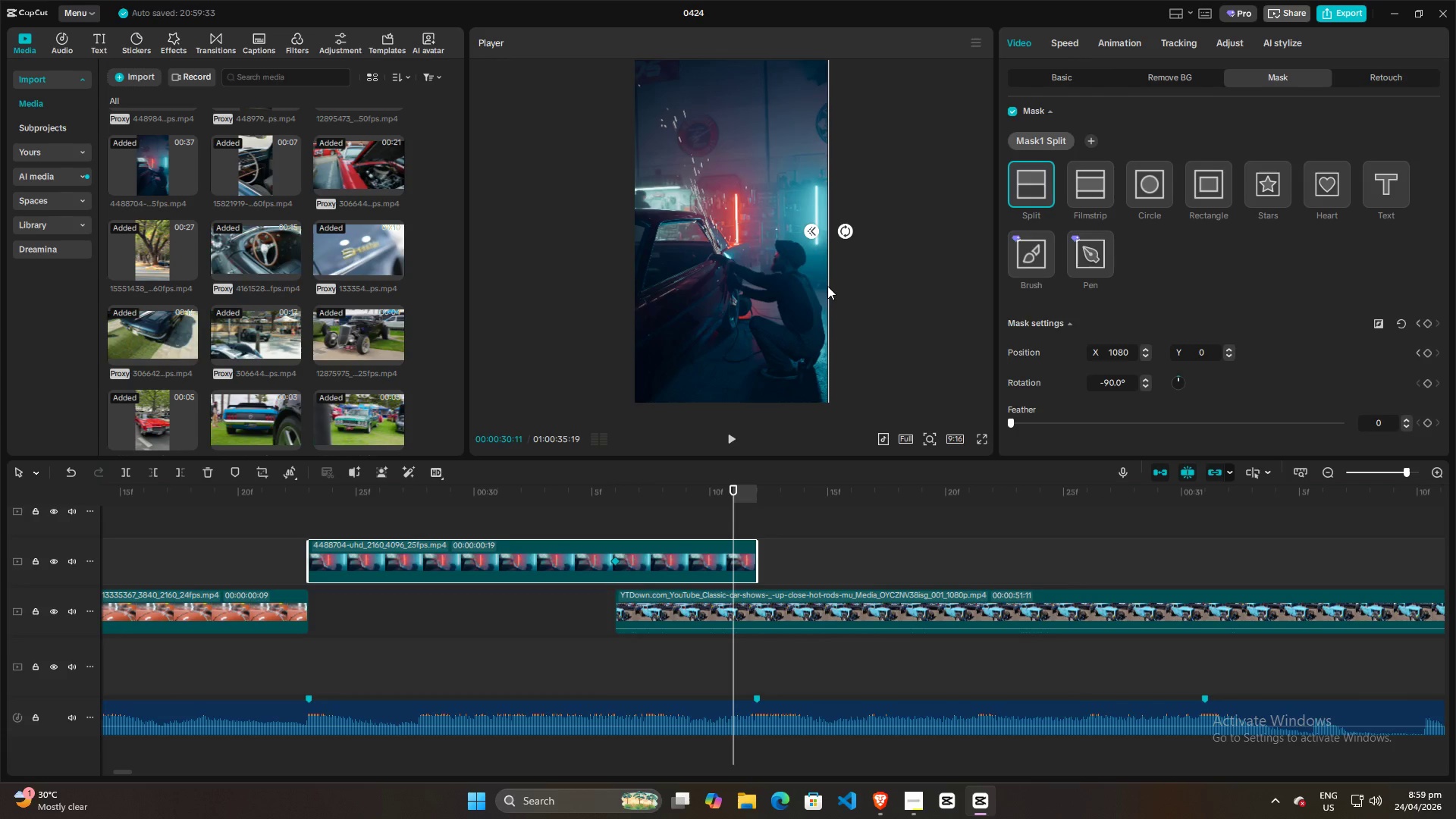 
left_click_drag(start_coordinate=[827, 286], to_coordinate=[621, 287])
 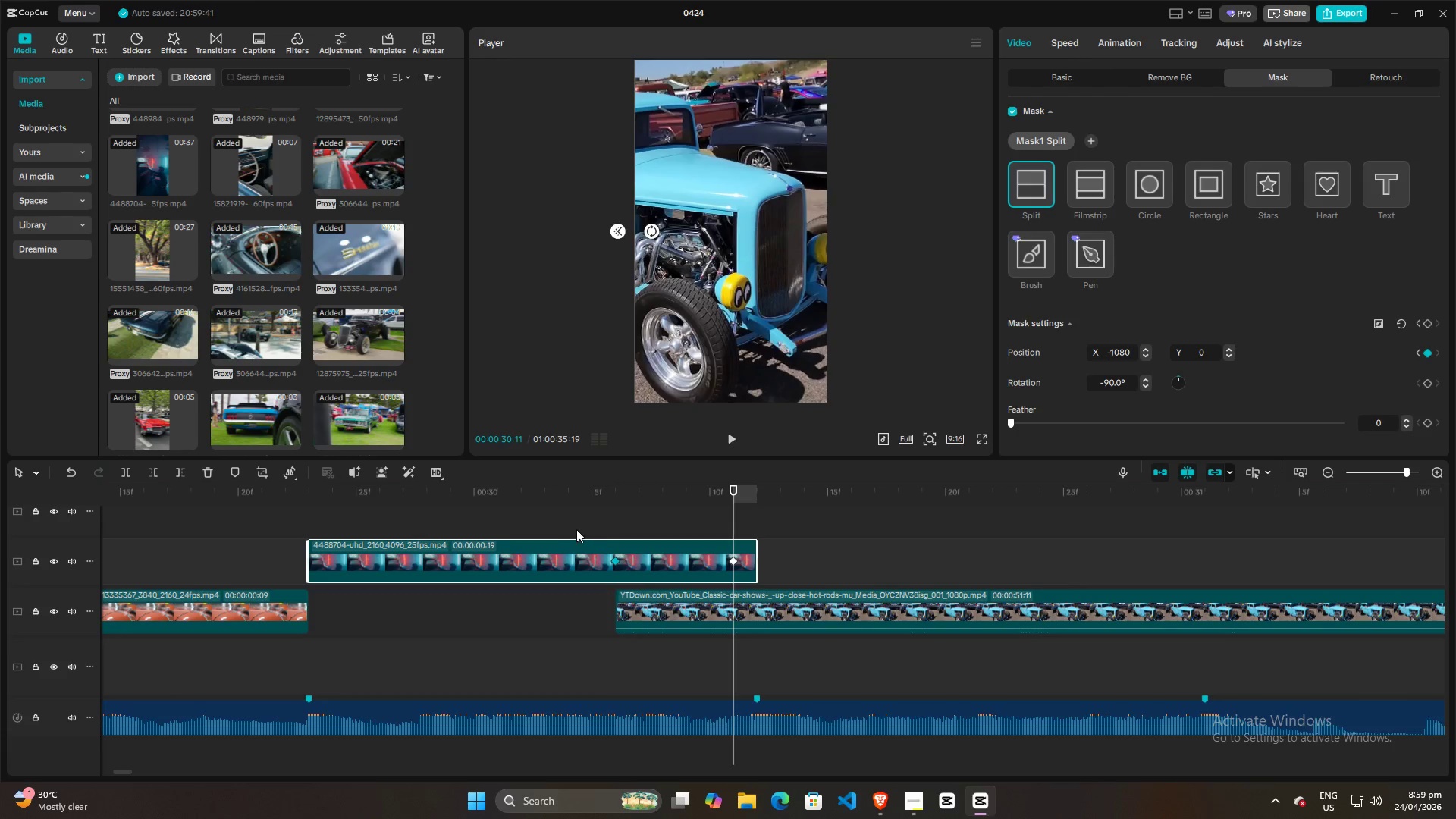 
left_click([578, 523])
 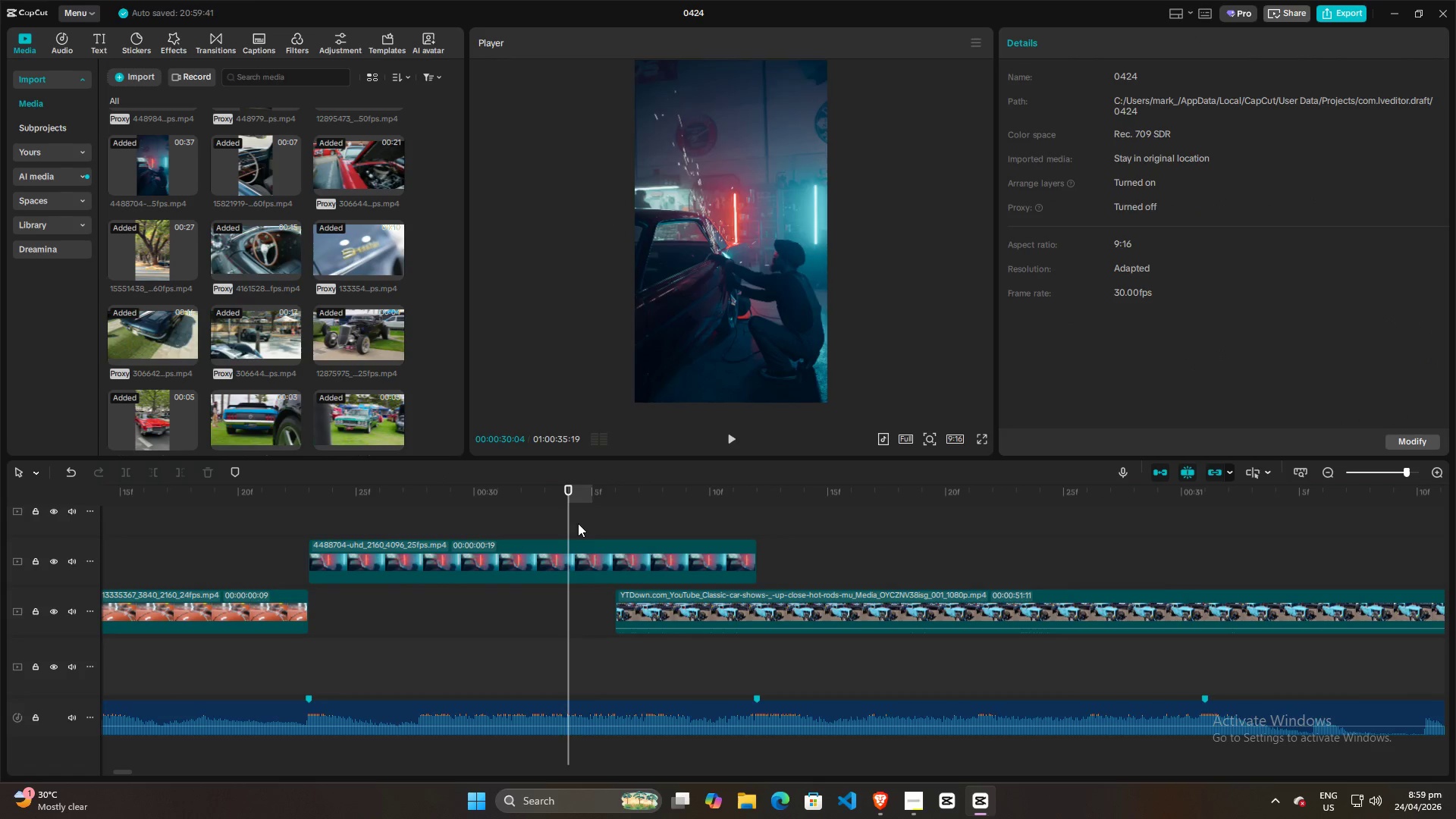 
key(Space)
 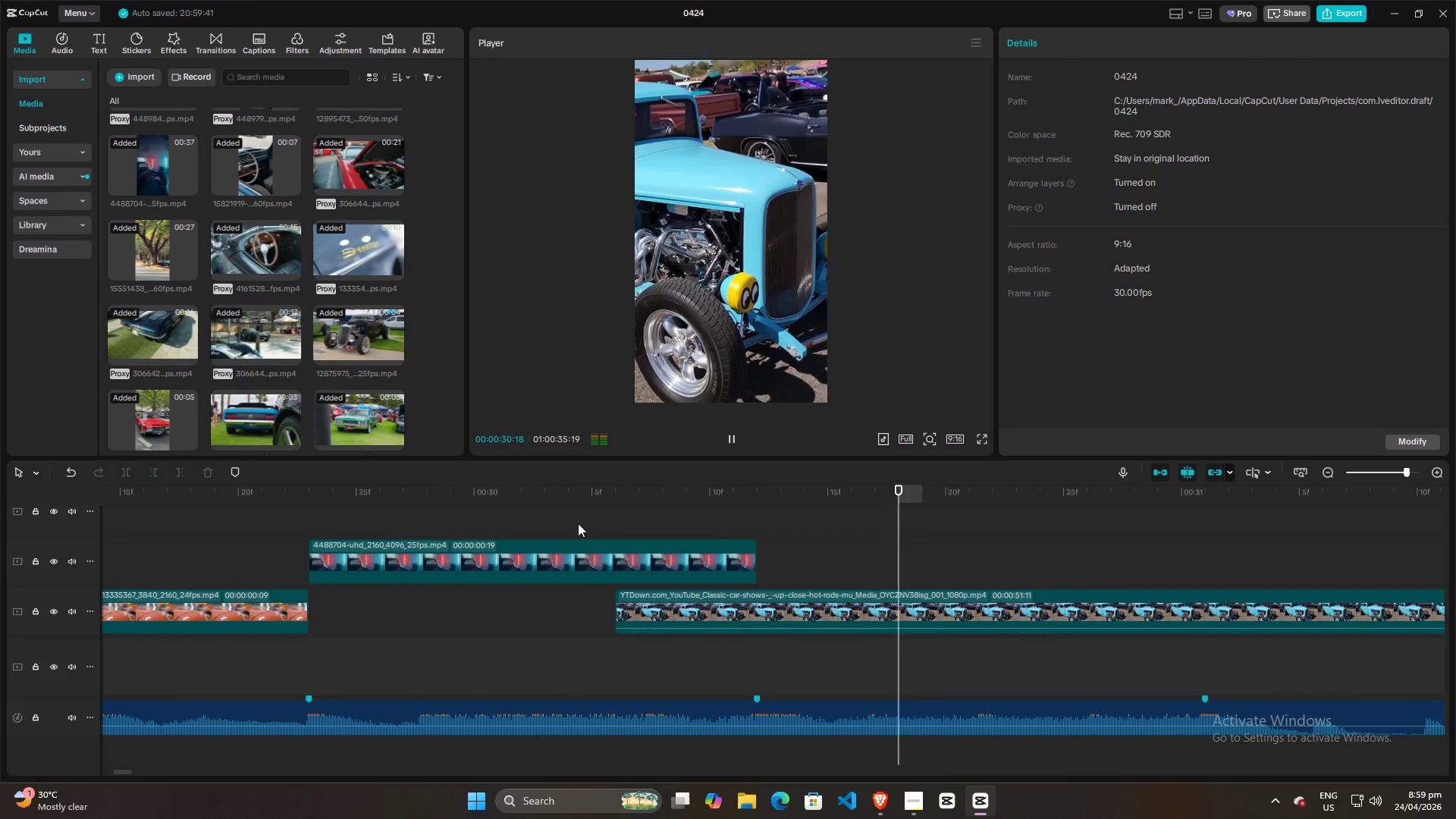 
key(Space)
 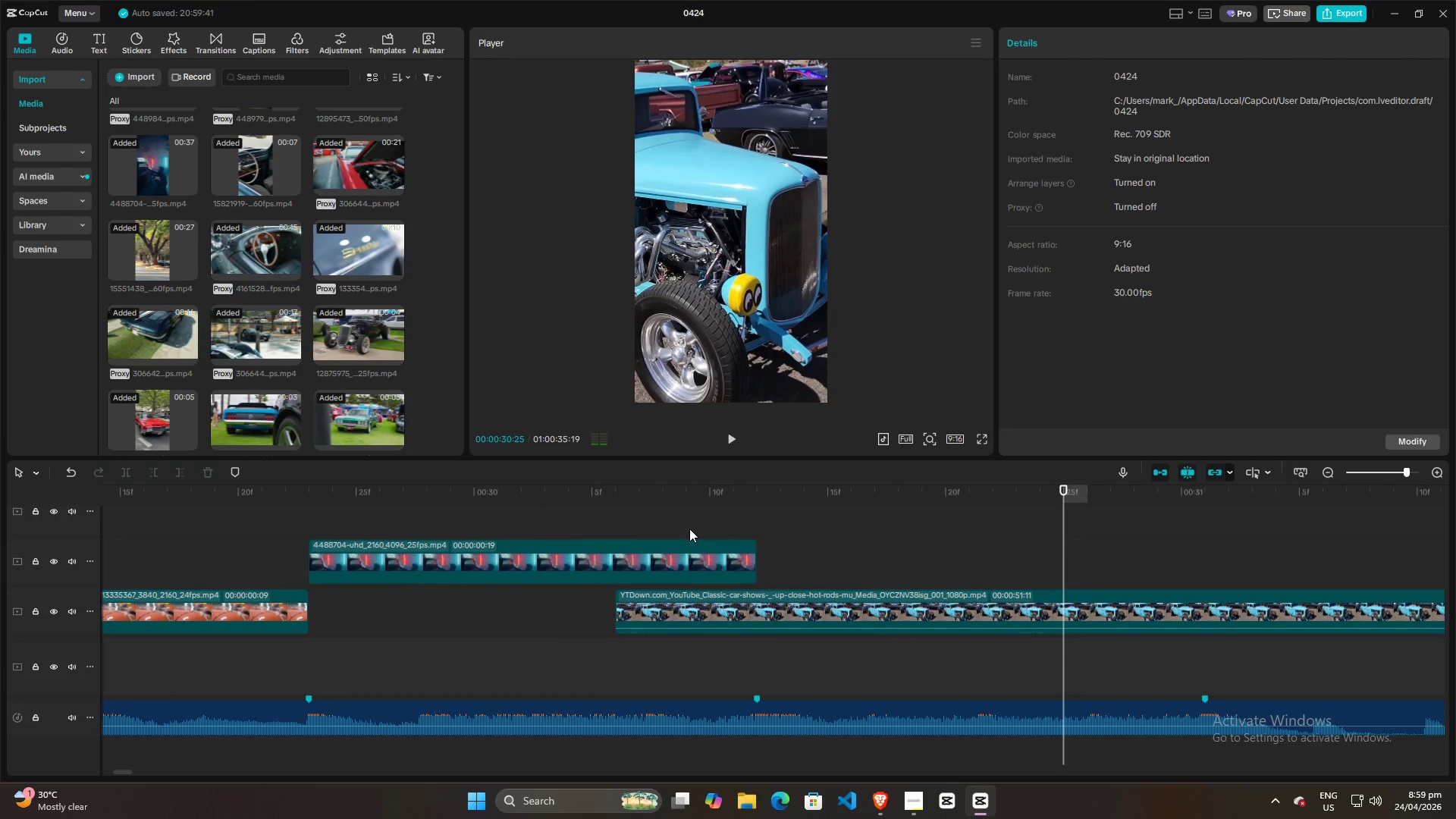 
hold_key(key=ControlLeft, duration=1.0)
 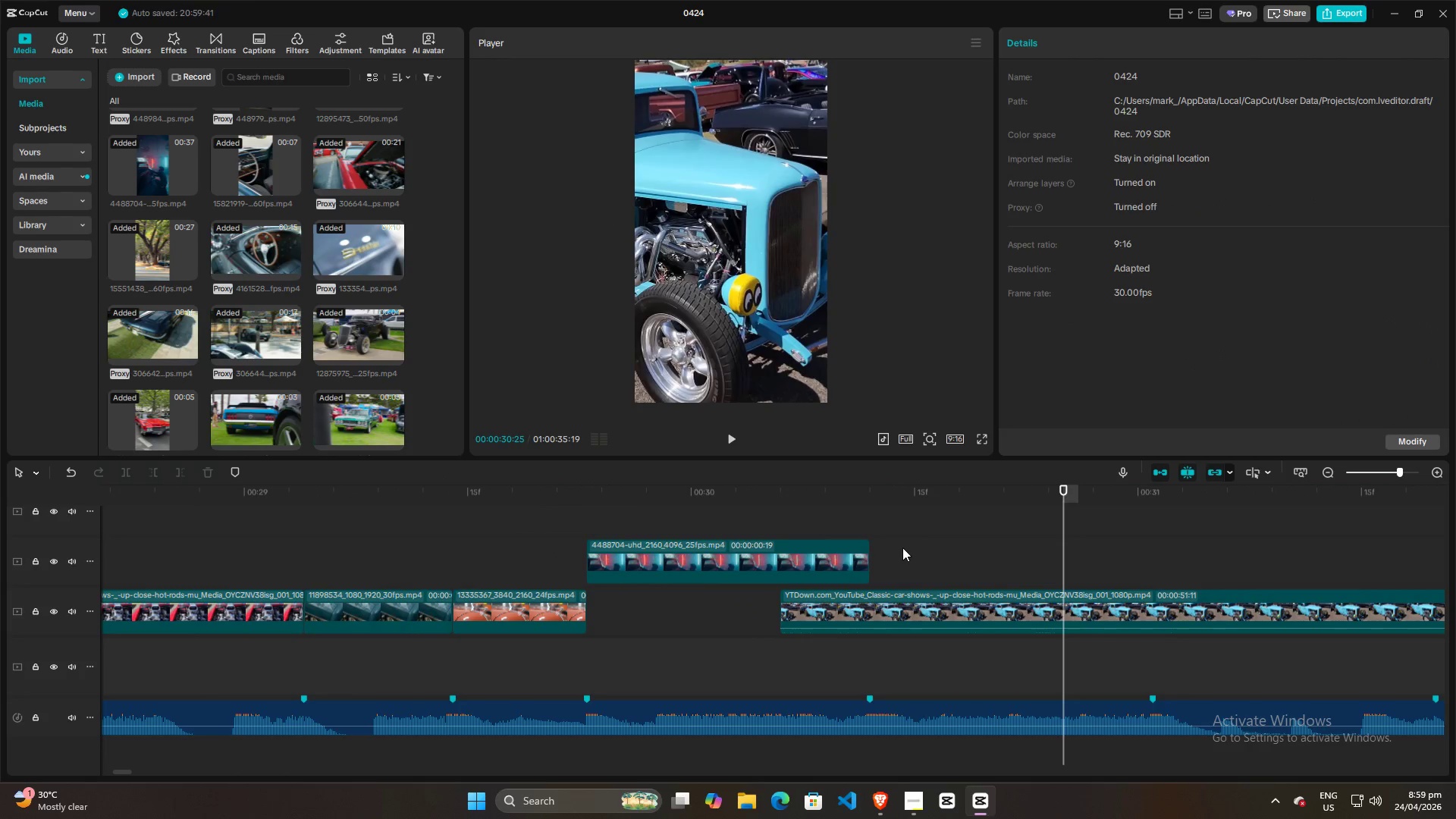 
left_click([902, 548])
 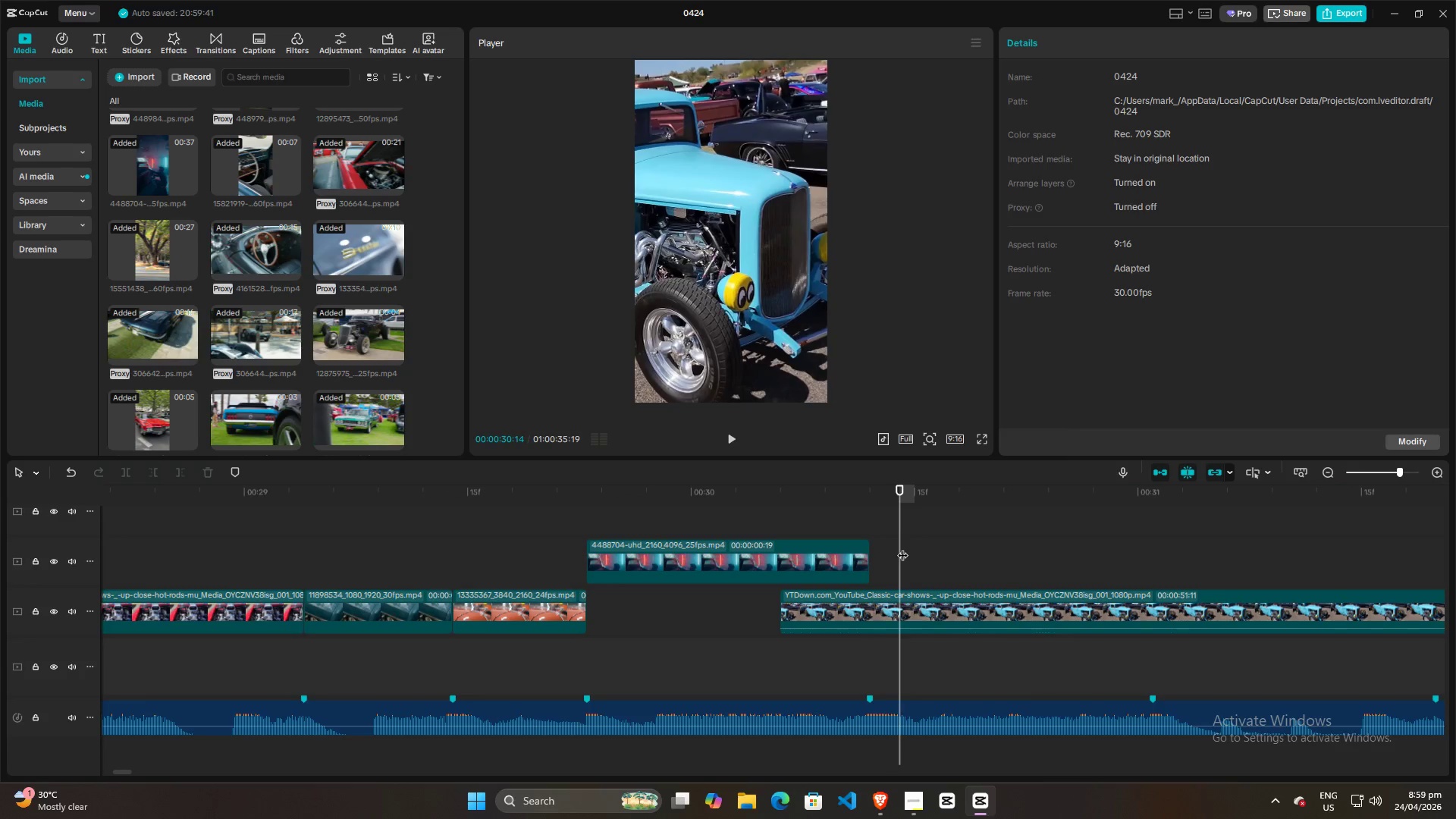 
left_click_drag(start_coordinate=[902, 548], to_coordinate=[848, 548])
 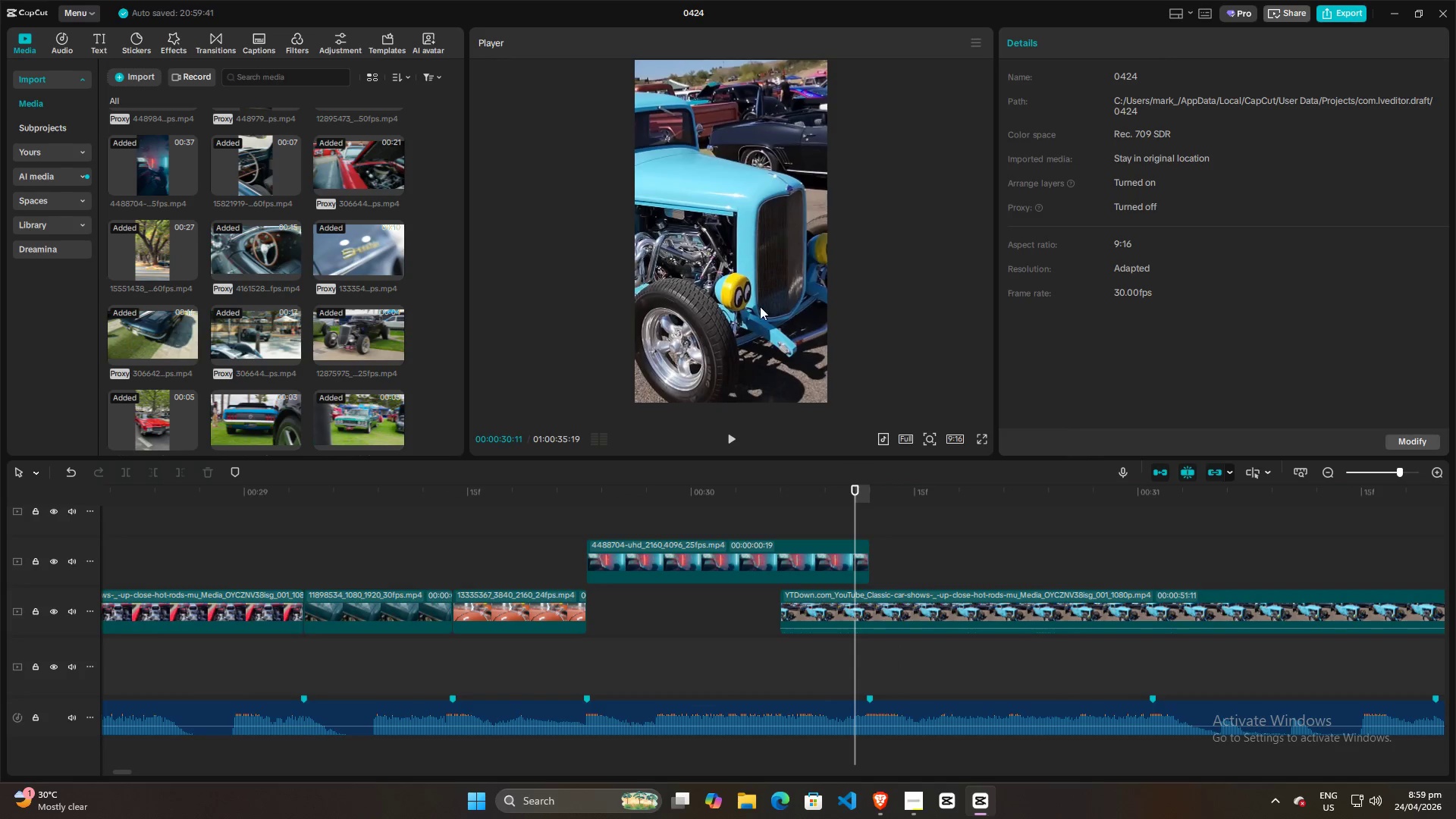 
scroll: coordinate [689, 529], scroll_direction: down, amount: 10.0
 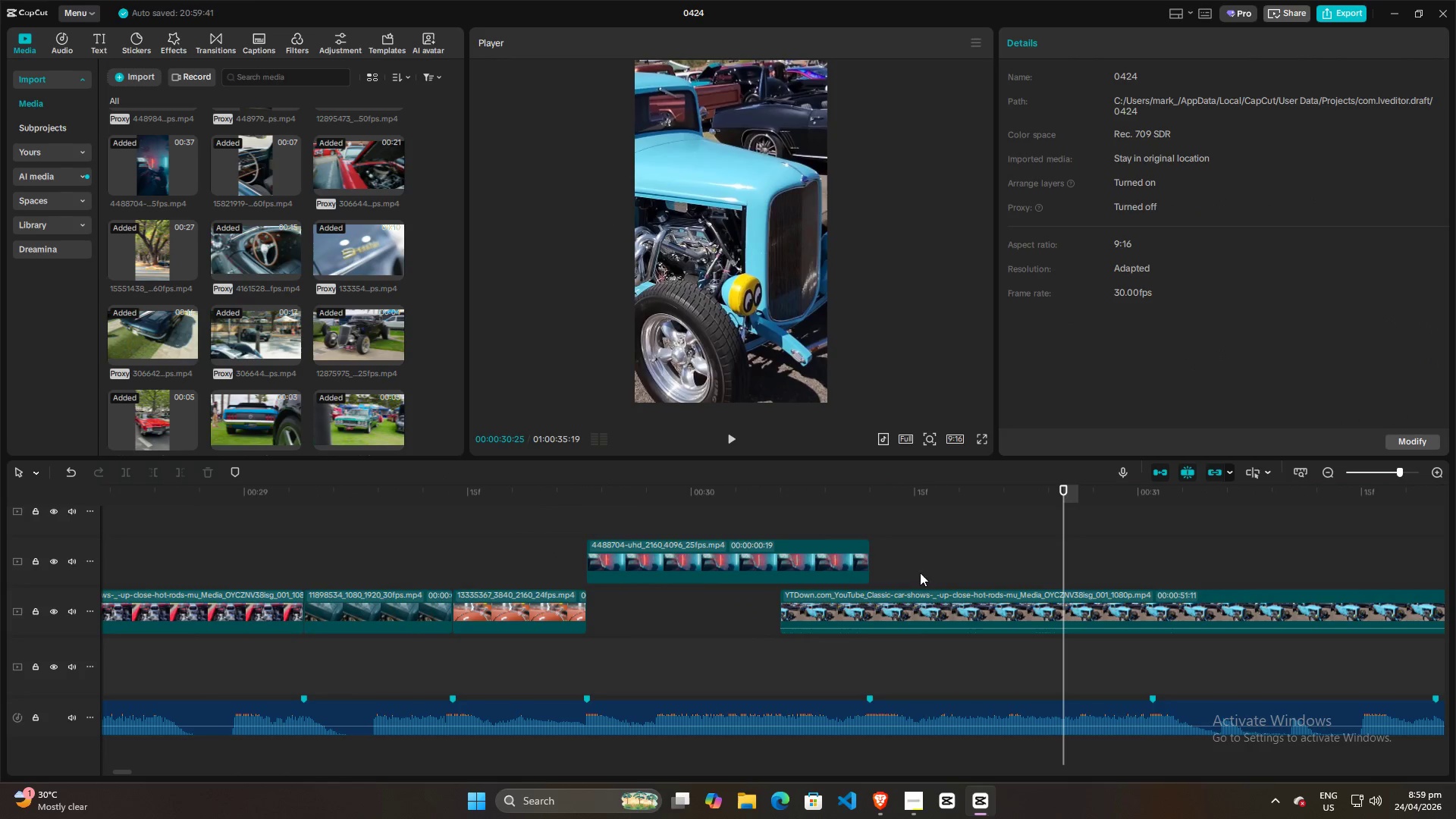 
left_click([755, 306])
 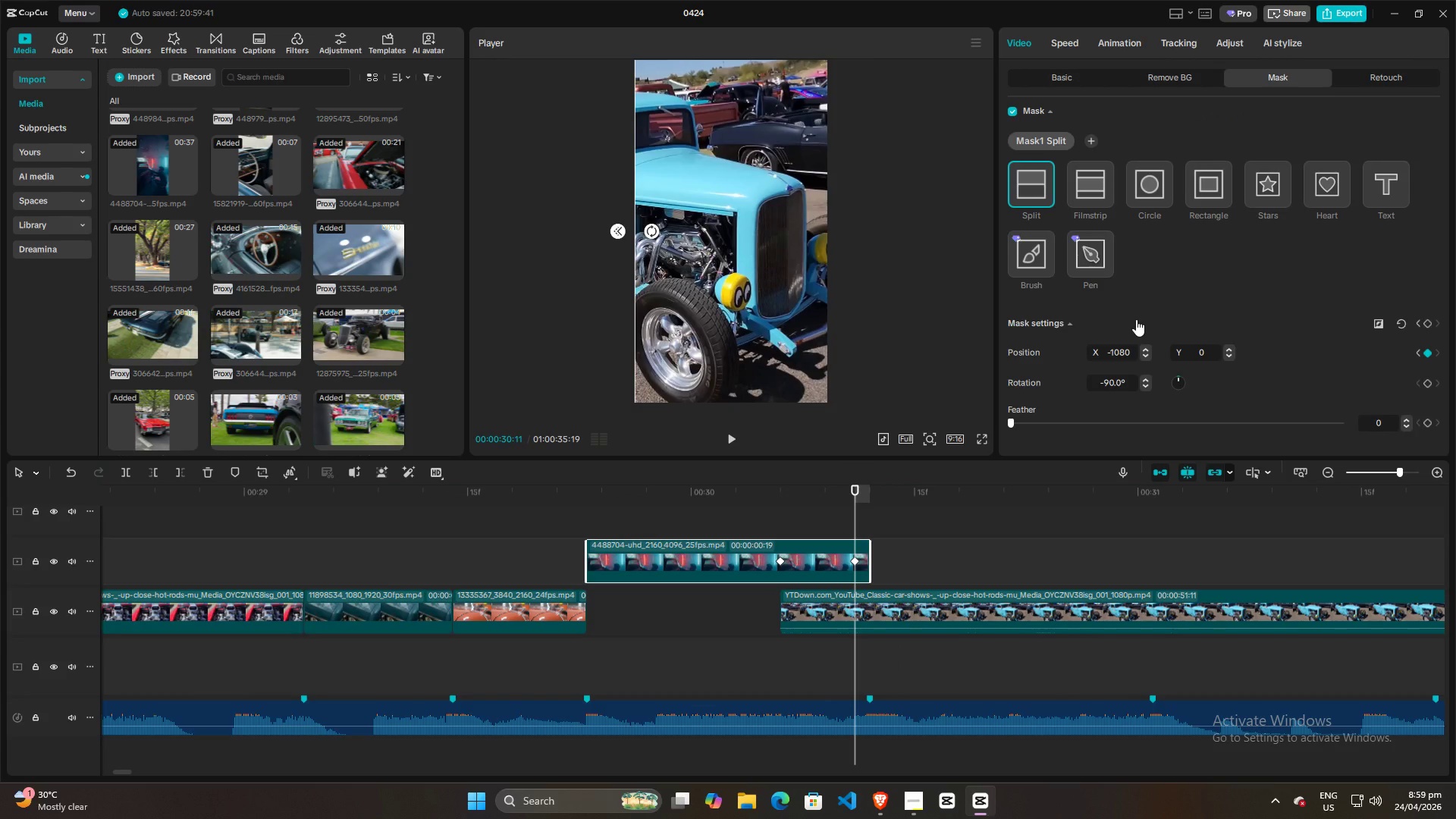 
hold_key(key=ControlLeft, duration=0.77)
 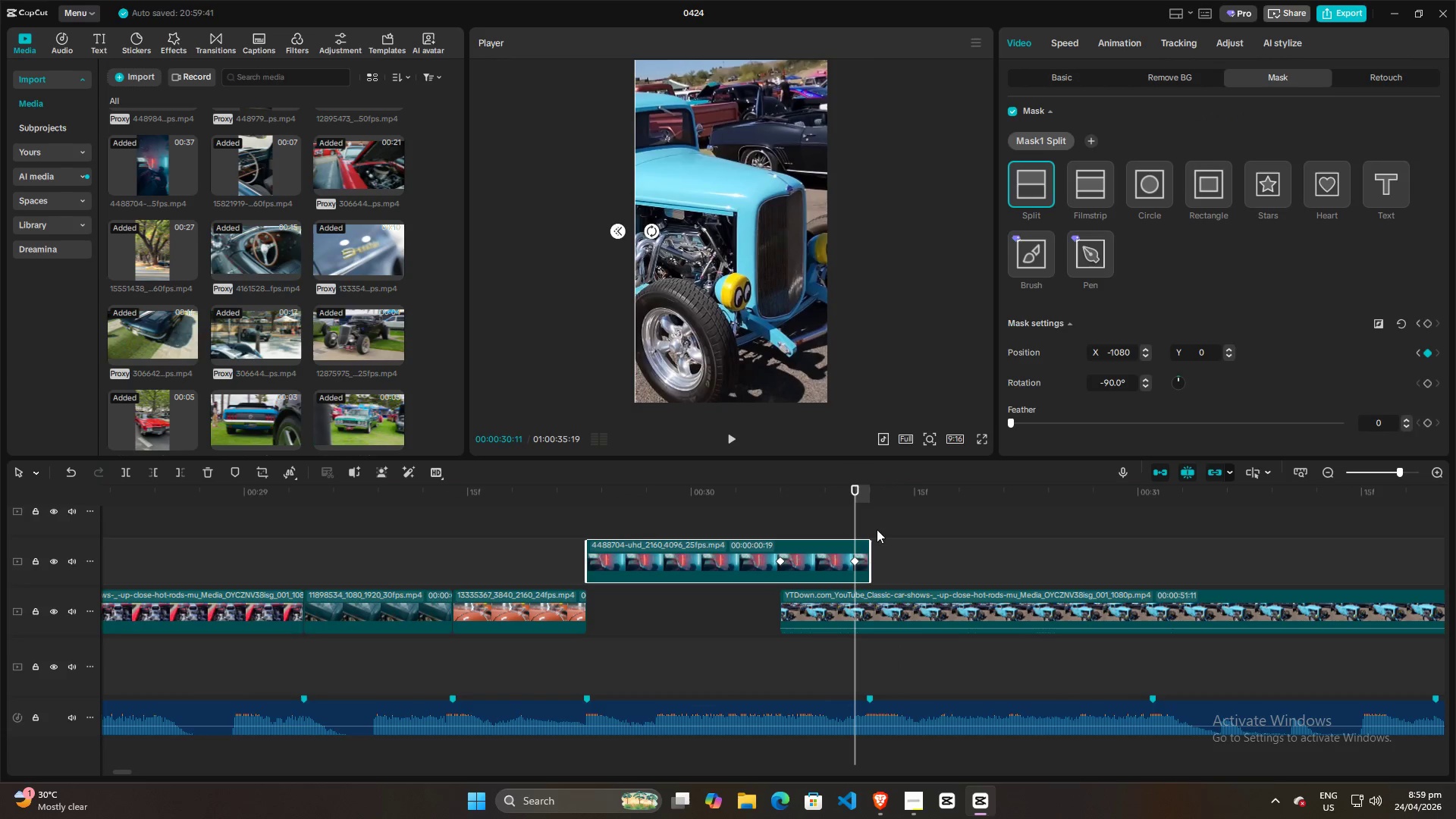 
left_click([836, 608])
 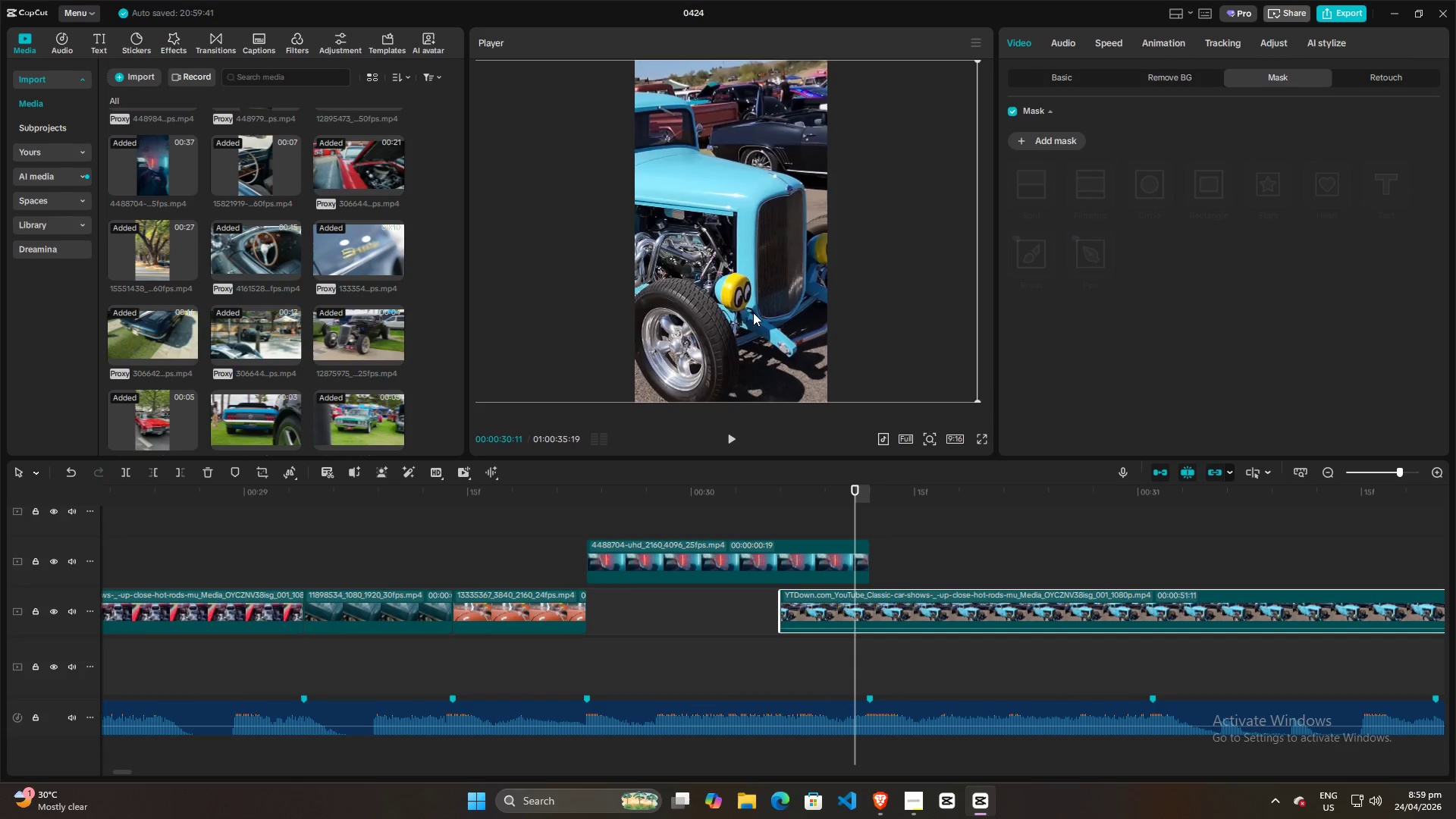 
left_click([751, 301])
 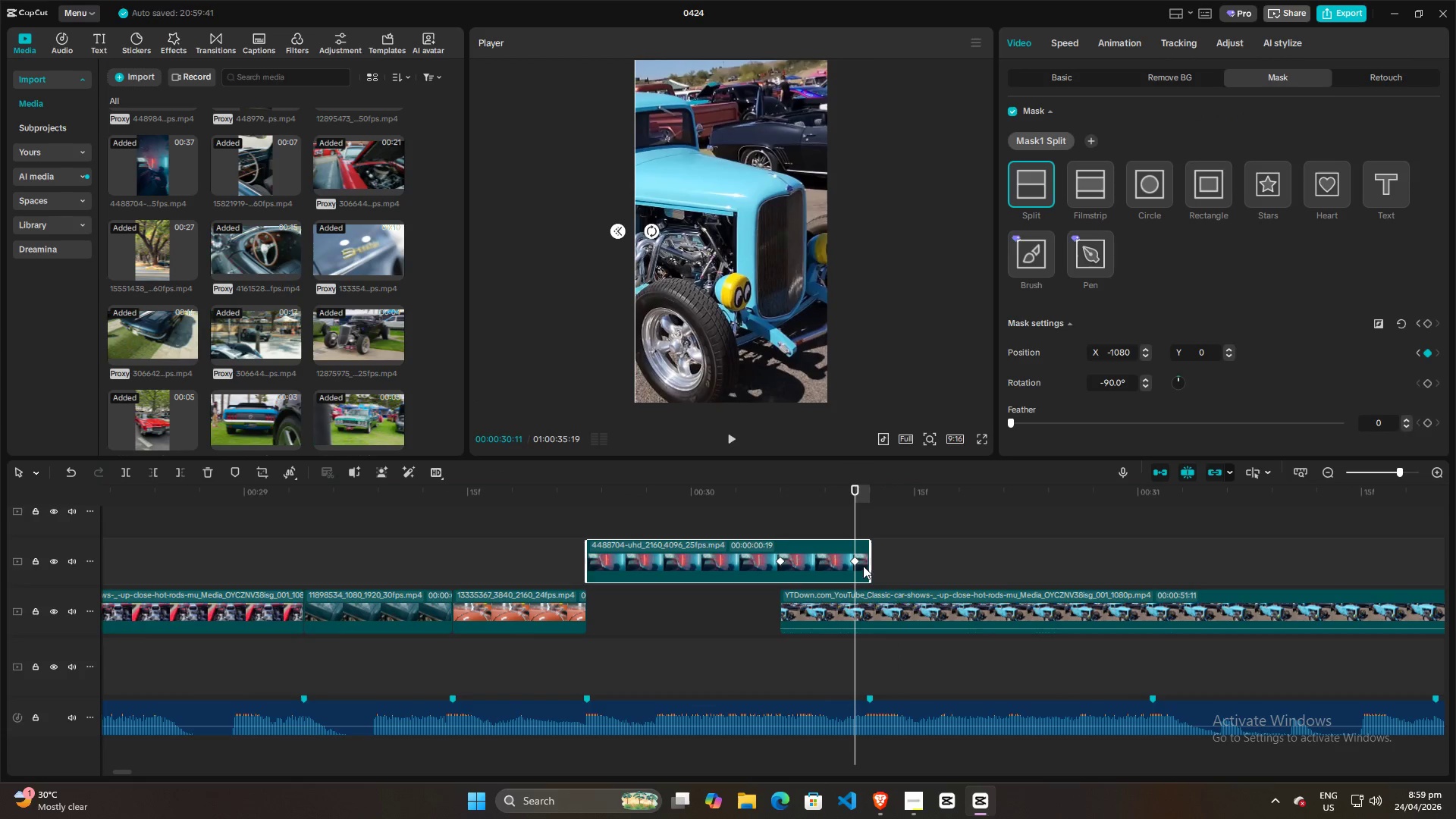 
left_click([843, 613])
 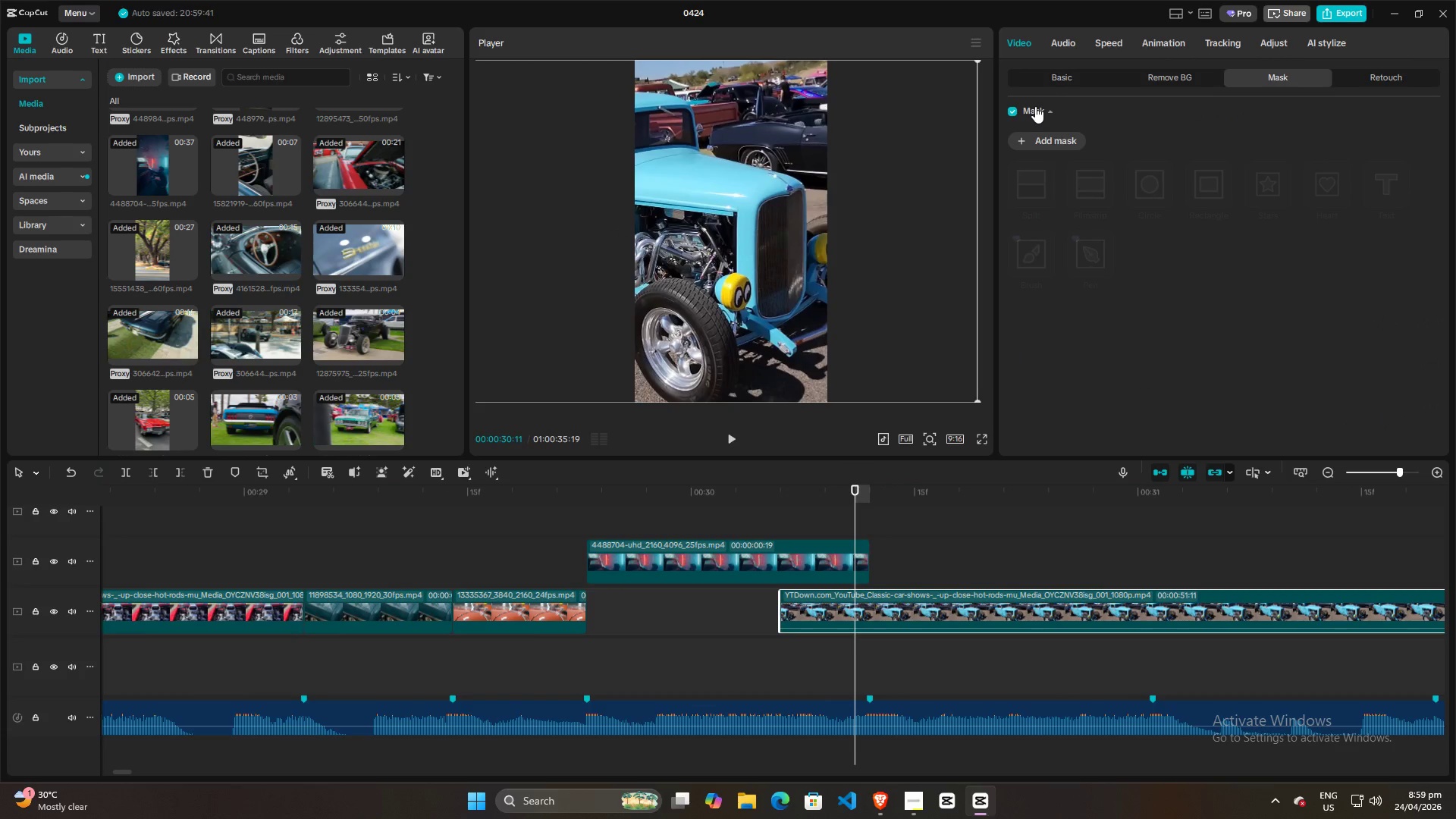 
left_click([1050, 80])
 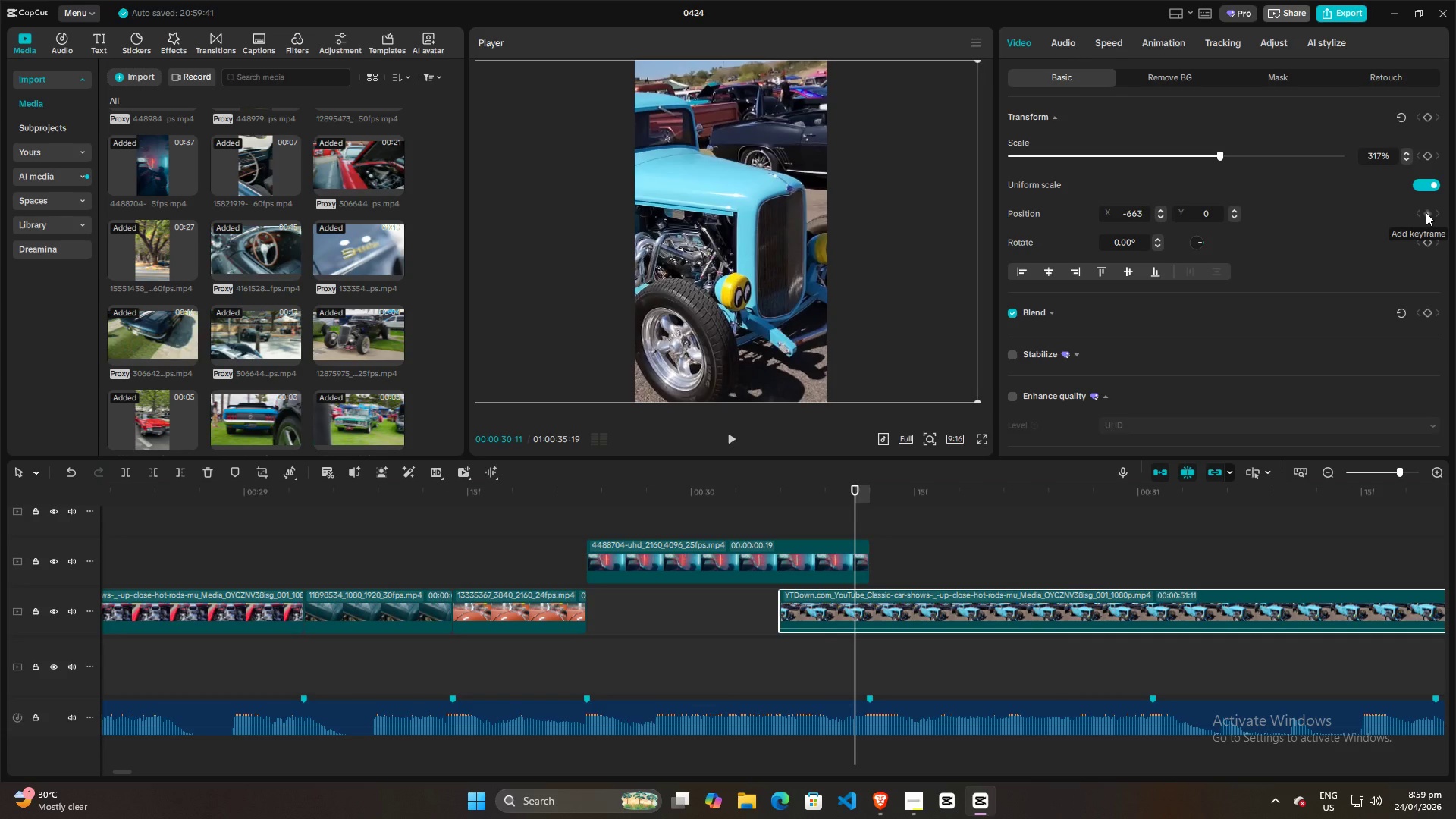 
wait(8.55)
 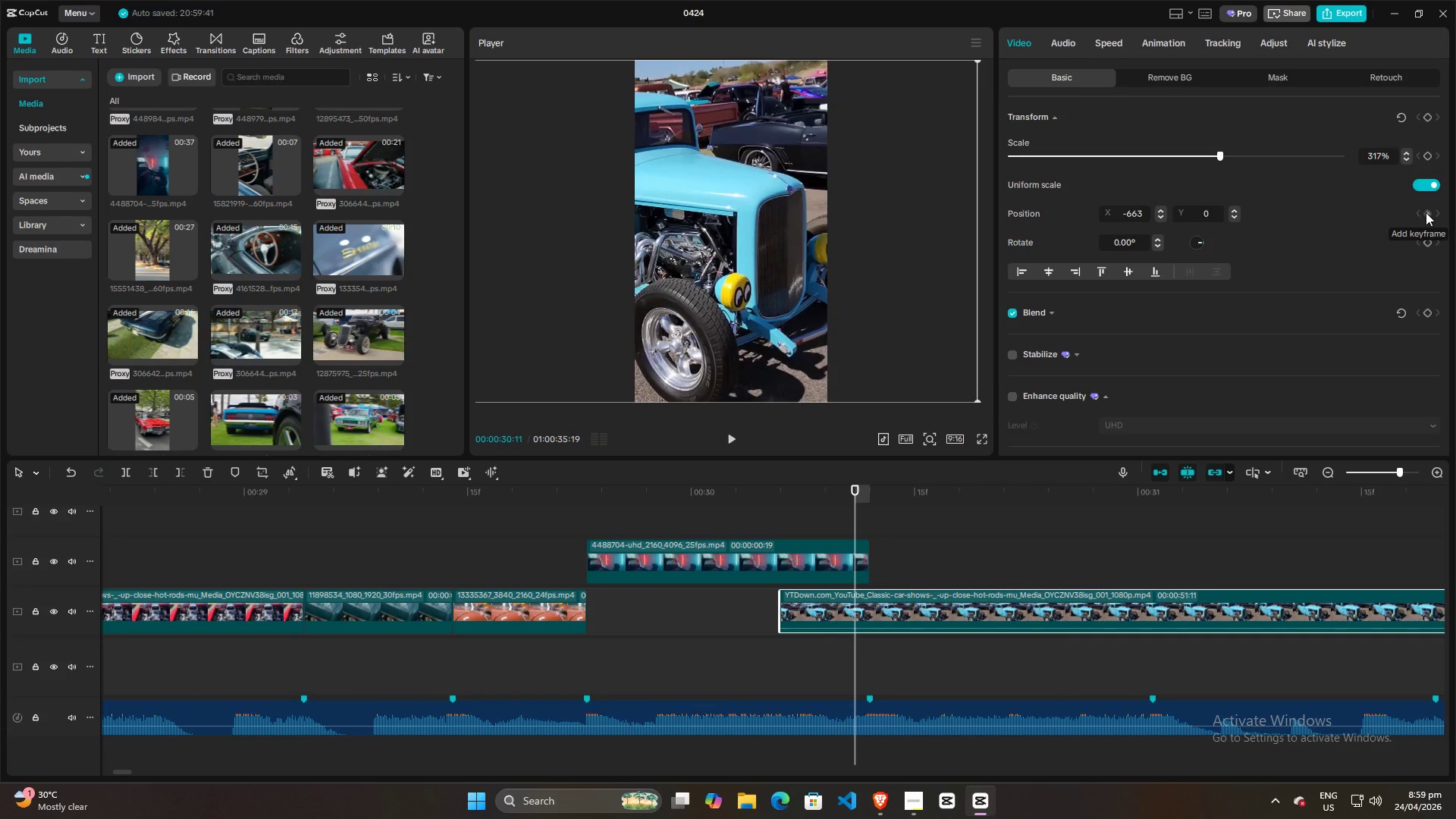 
left_click([1426, 212])
 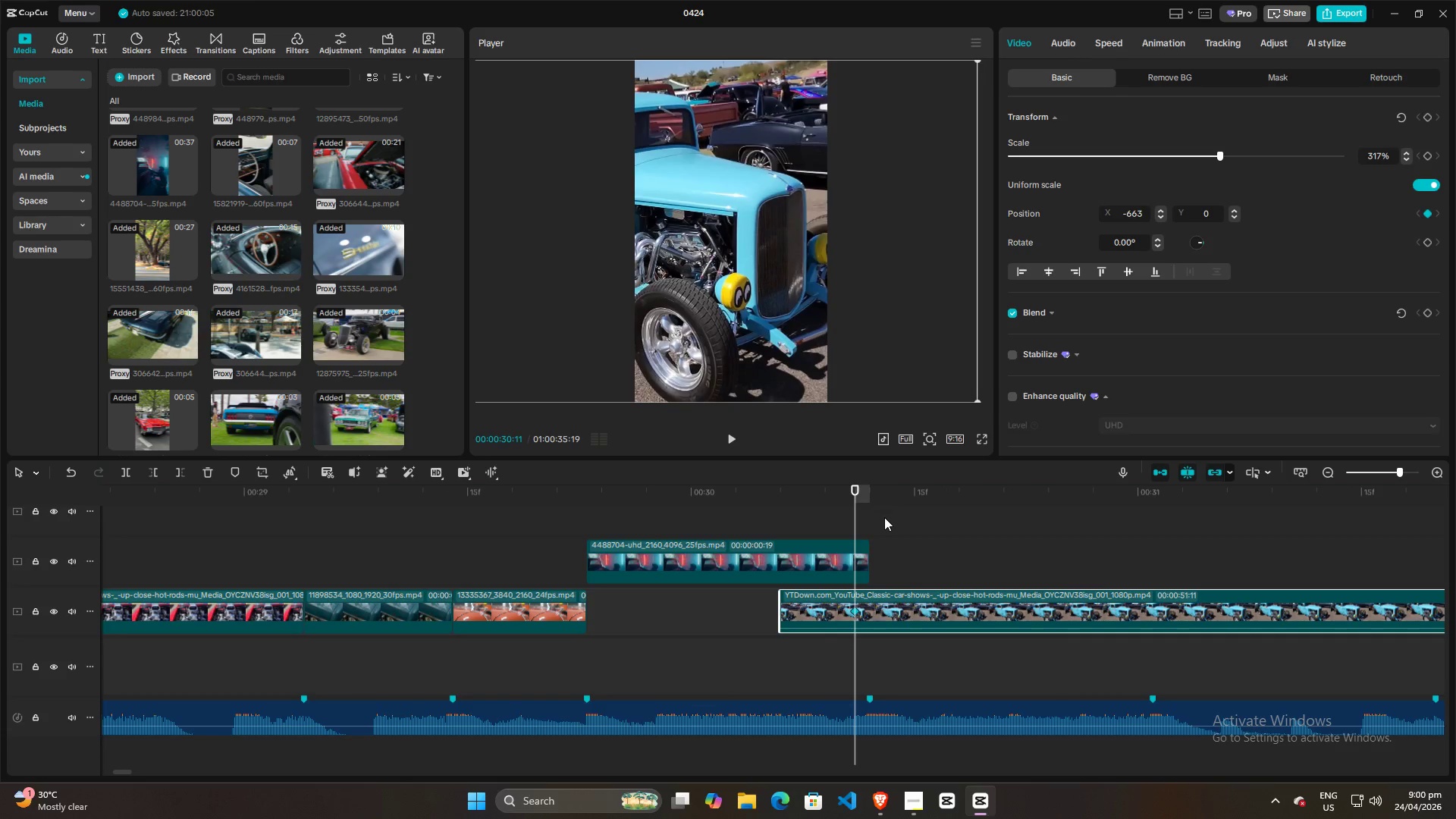 
hold_key(key=ControlLeft, duration=0.73)
scroll: coordinate [996, 538], scroll_direction: down, amount: 9.0
 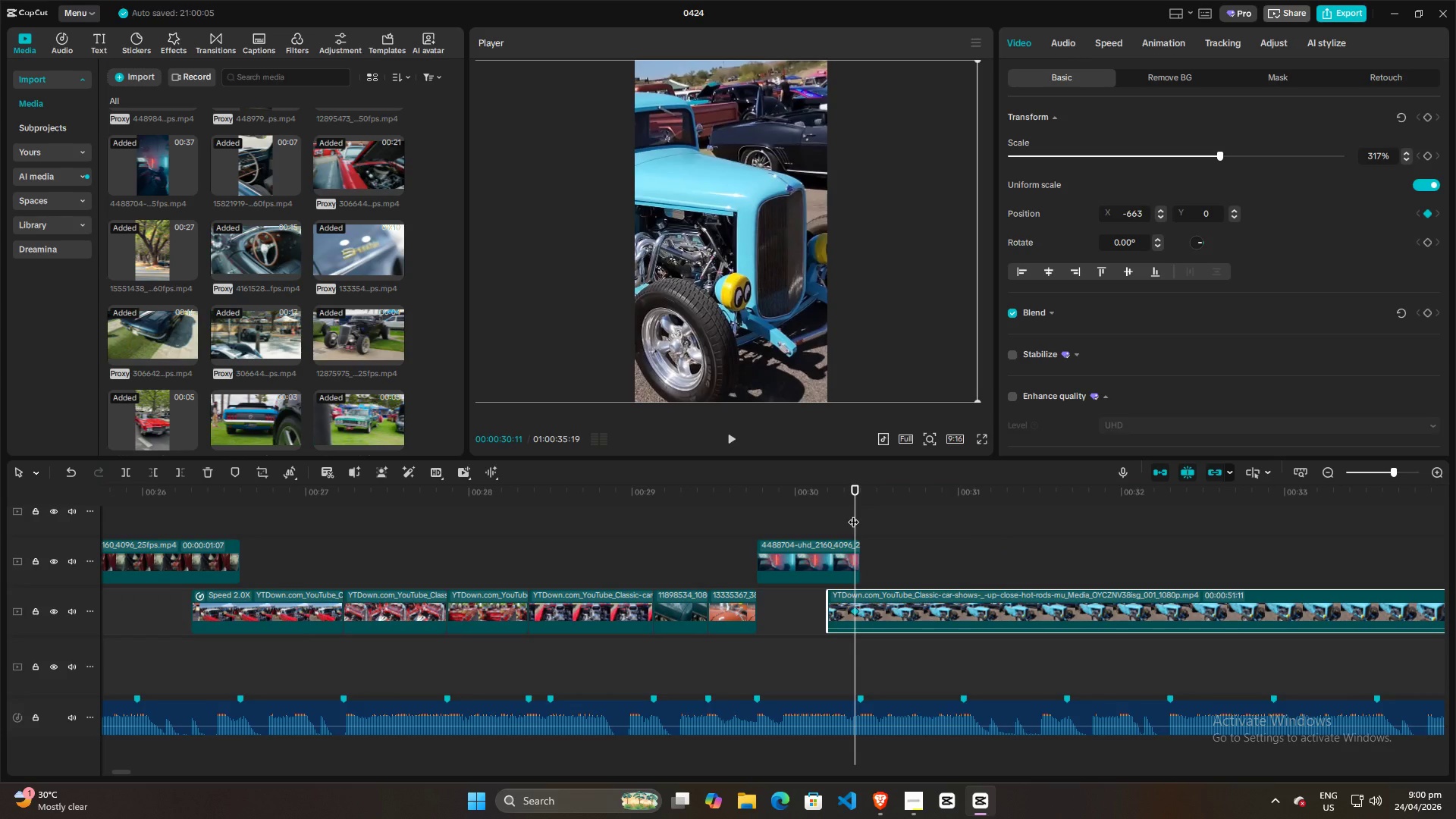 
key(Space)
 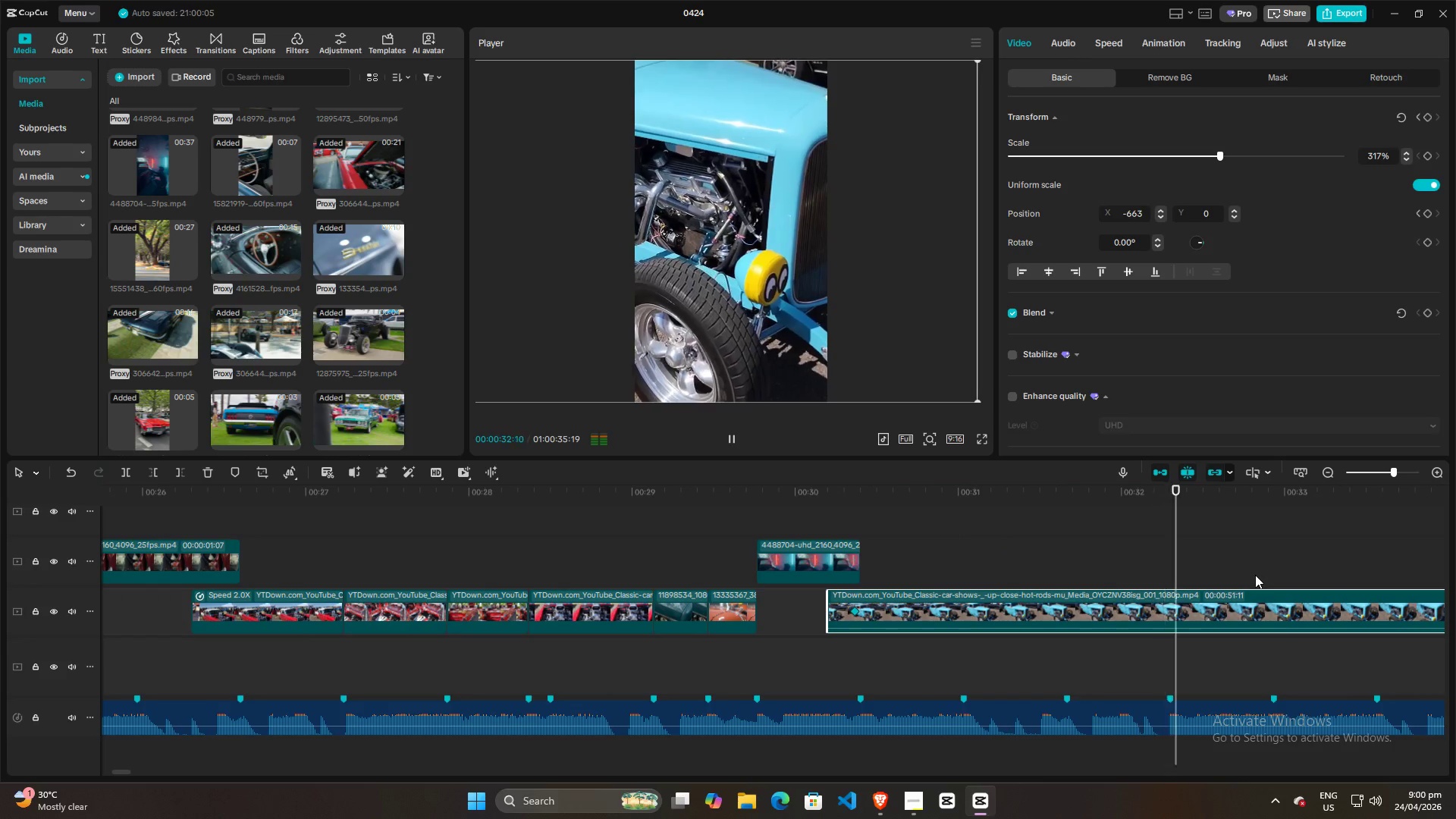 
key(Space)
 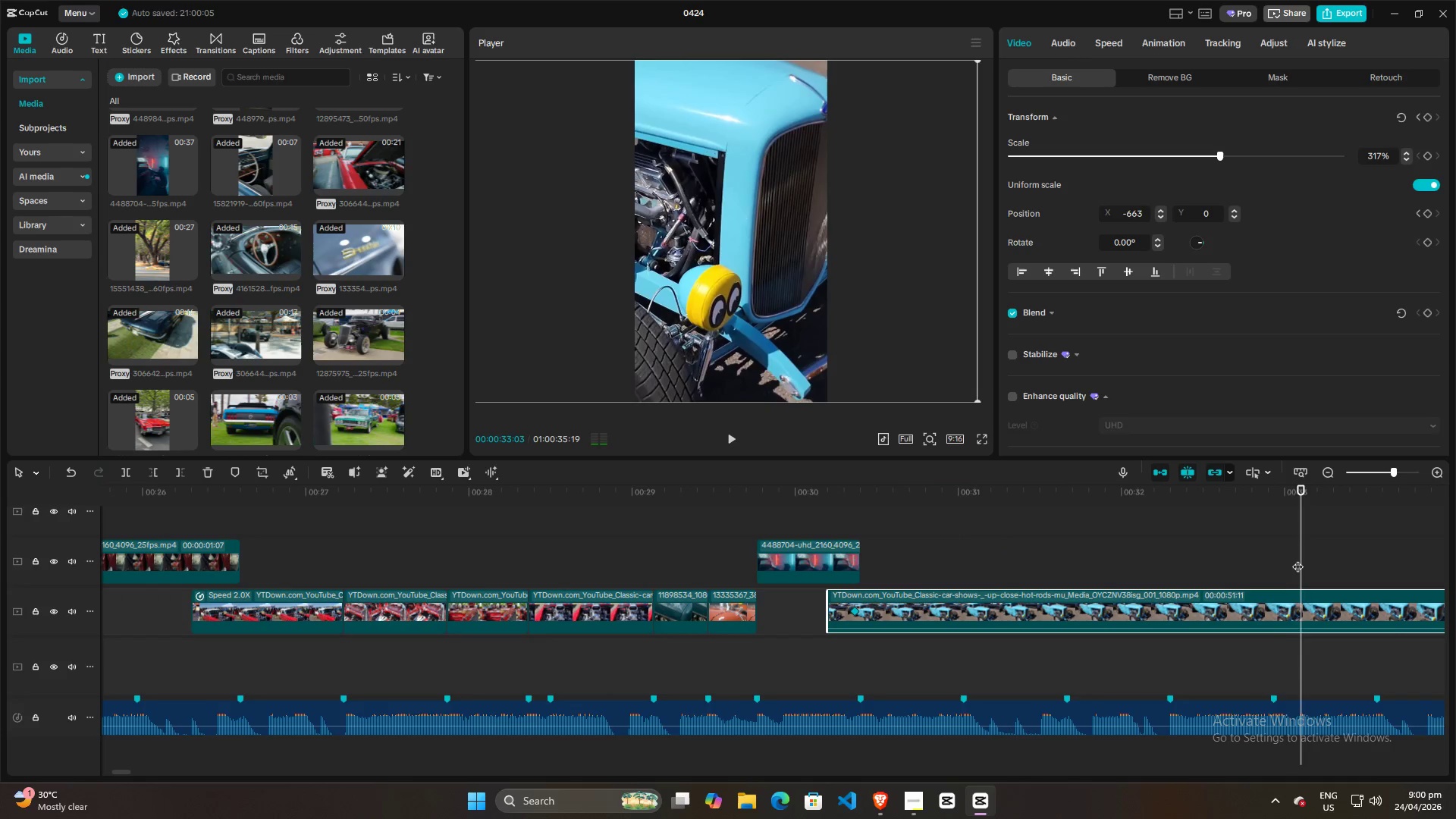 
left_click_drag(start_coordinate=[1298, 559], to_coordinate=[1275, 566])
 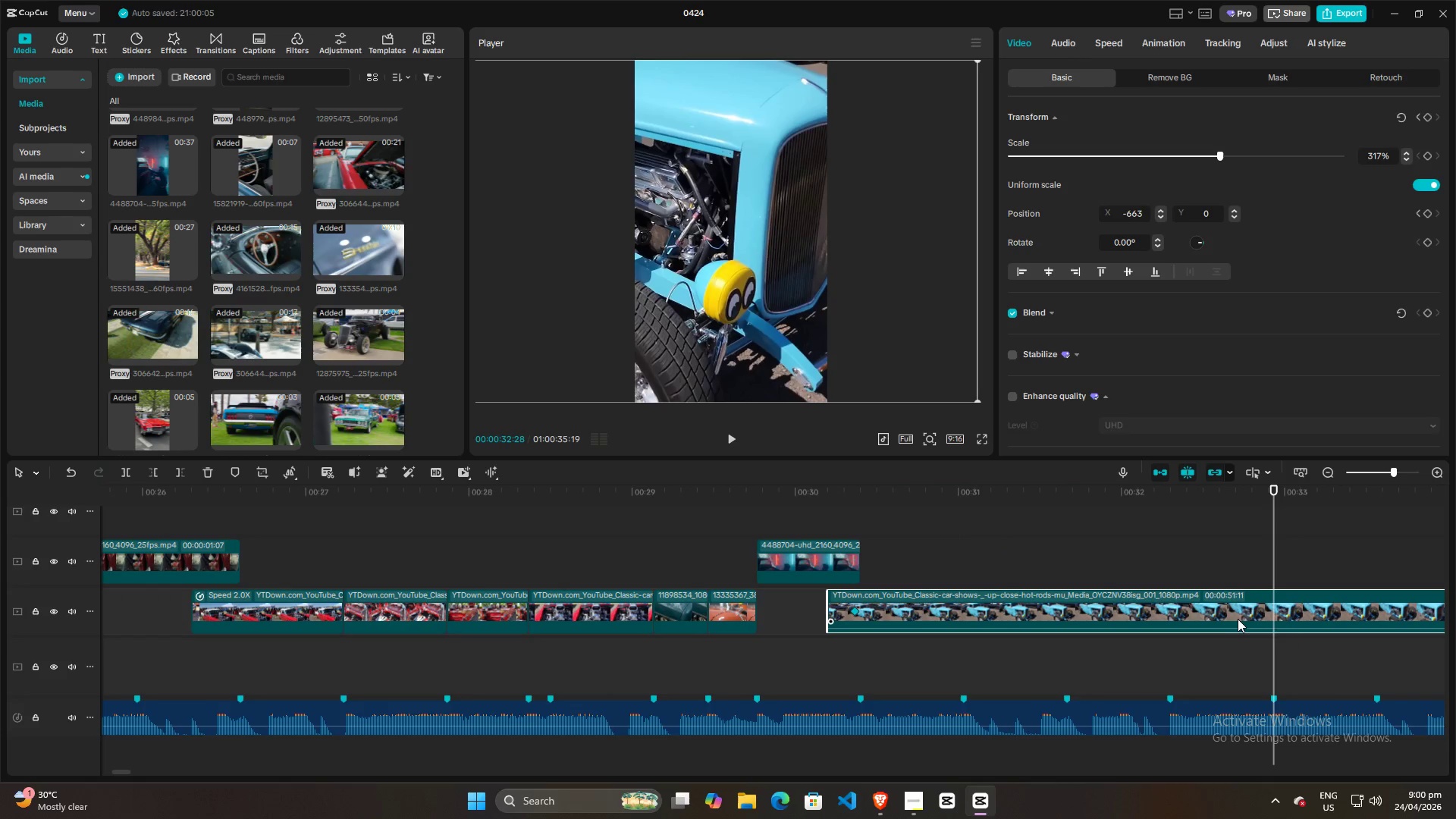 
left_click([1237, 619])
 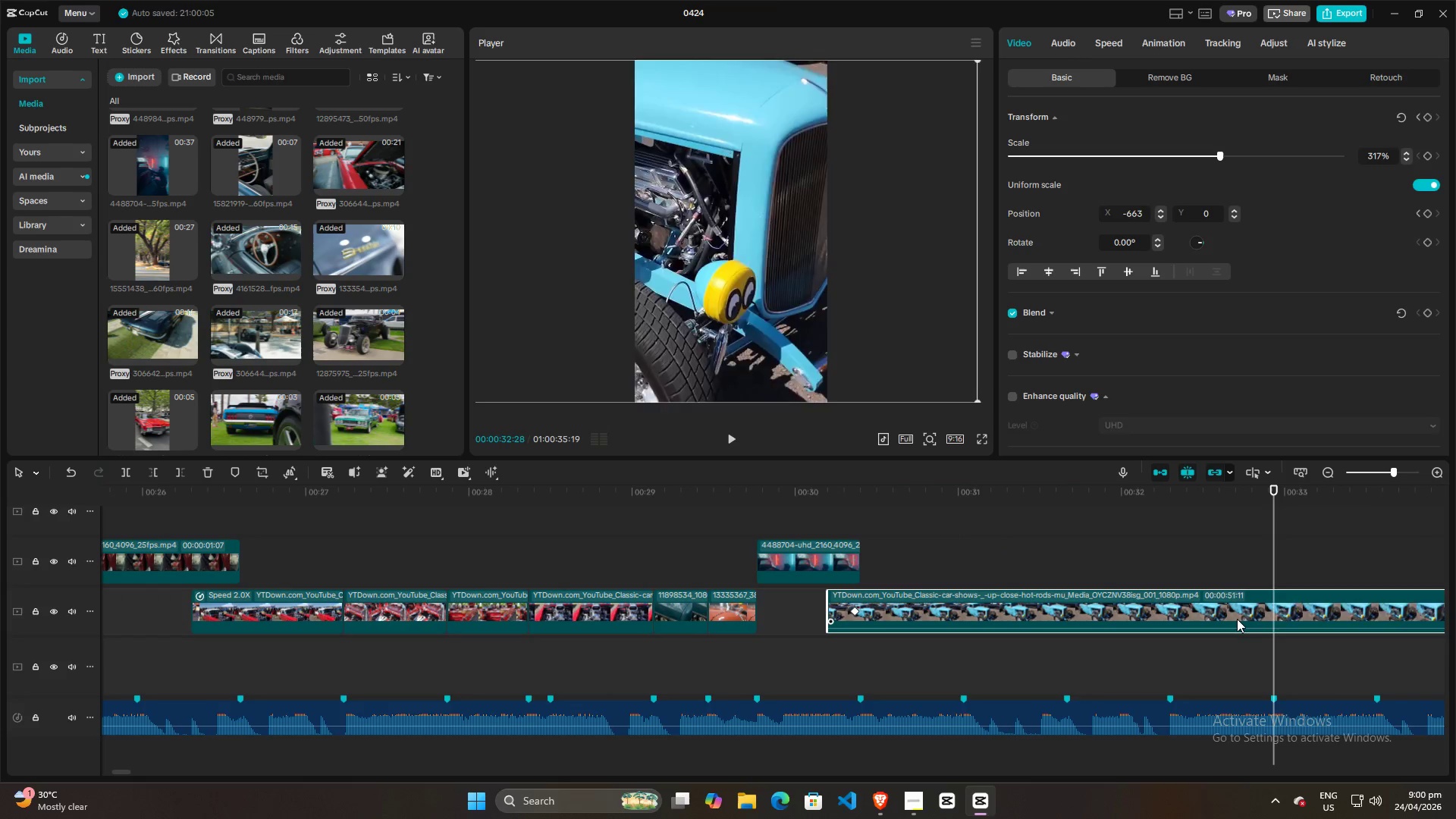 
key(W)
 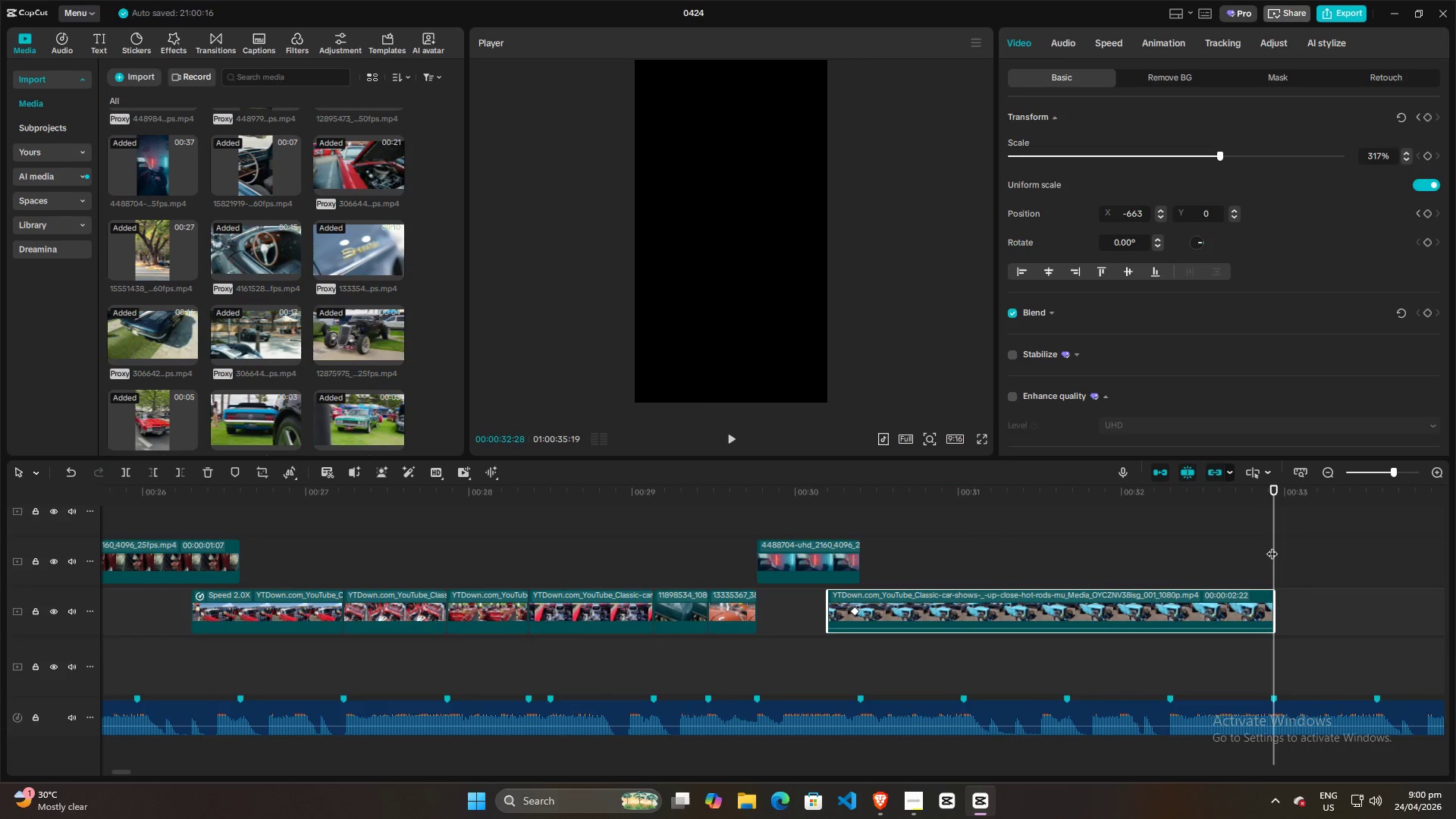 
left_click_drag(start_coordinate=[1272, 546], to_coordinate=[1266, 560])
 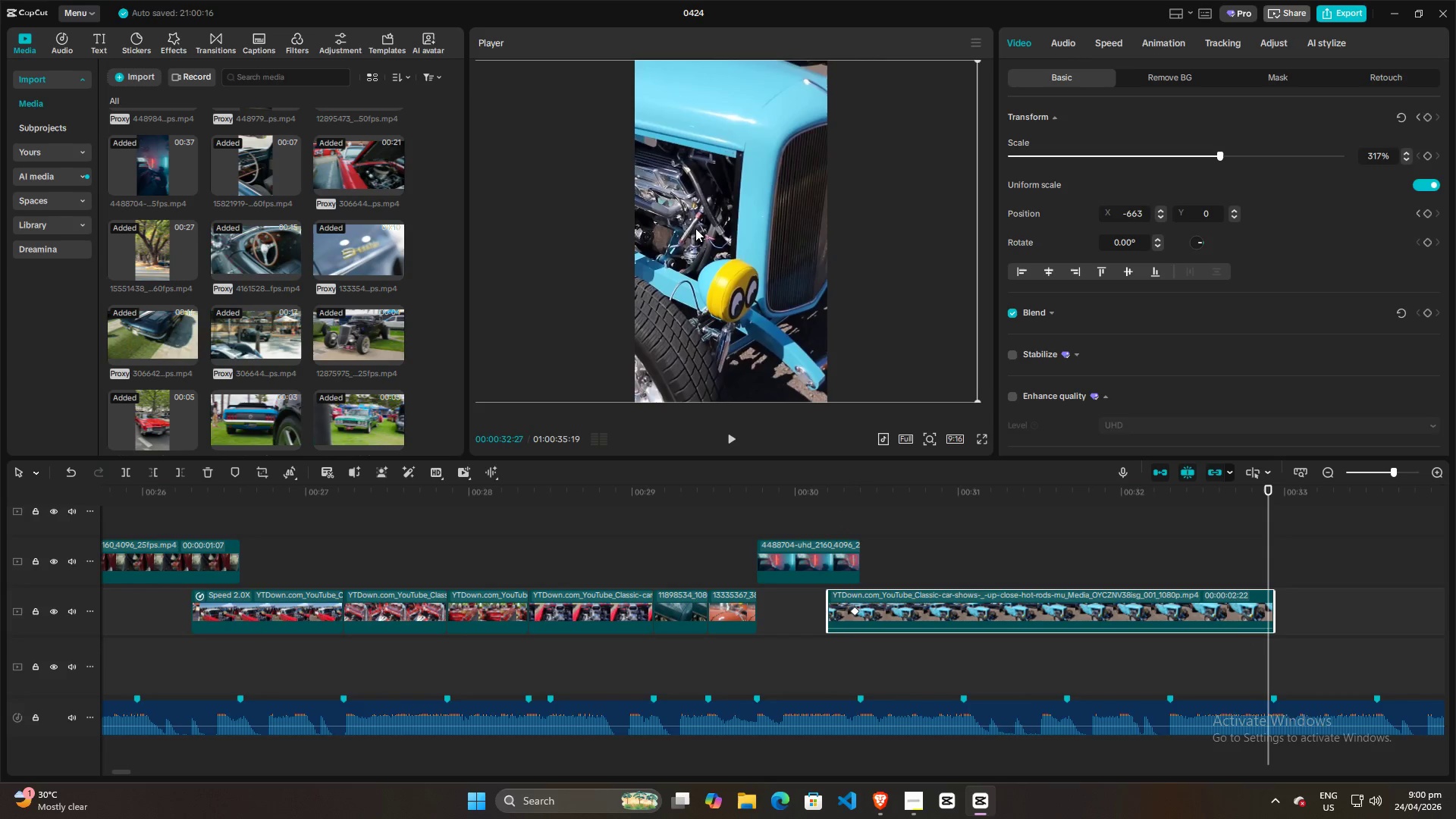 
left_click_drag(start_coordinate=[690, 224], to_coordinate=[696, 221])
 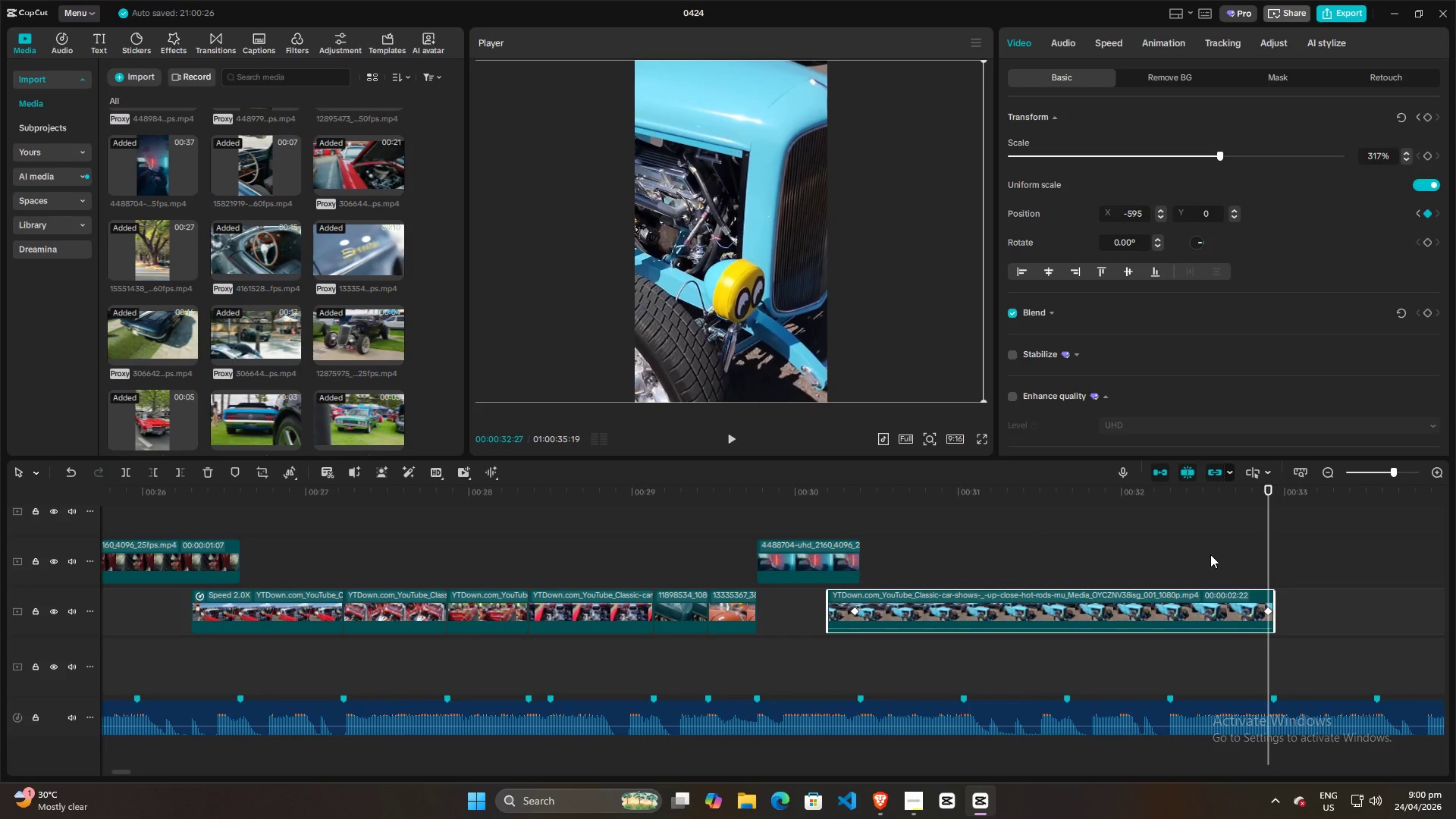 
key(Control+Z)
 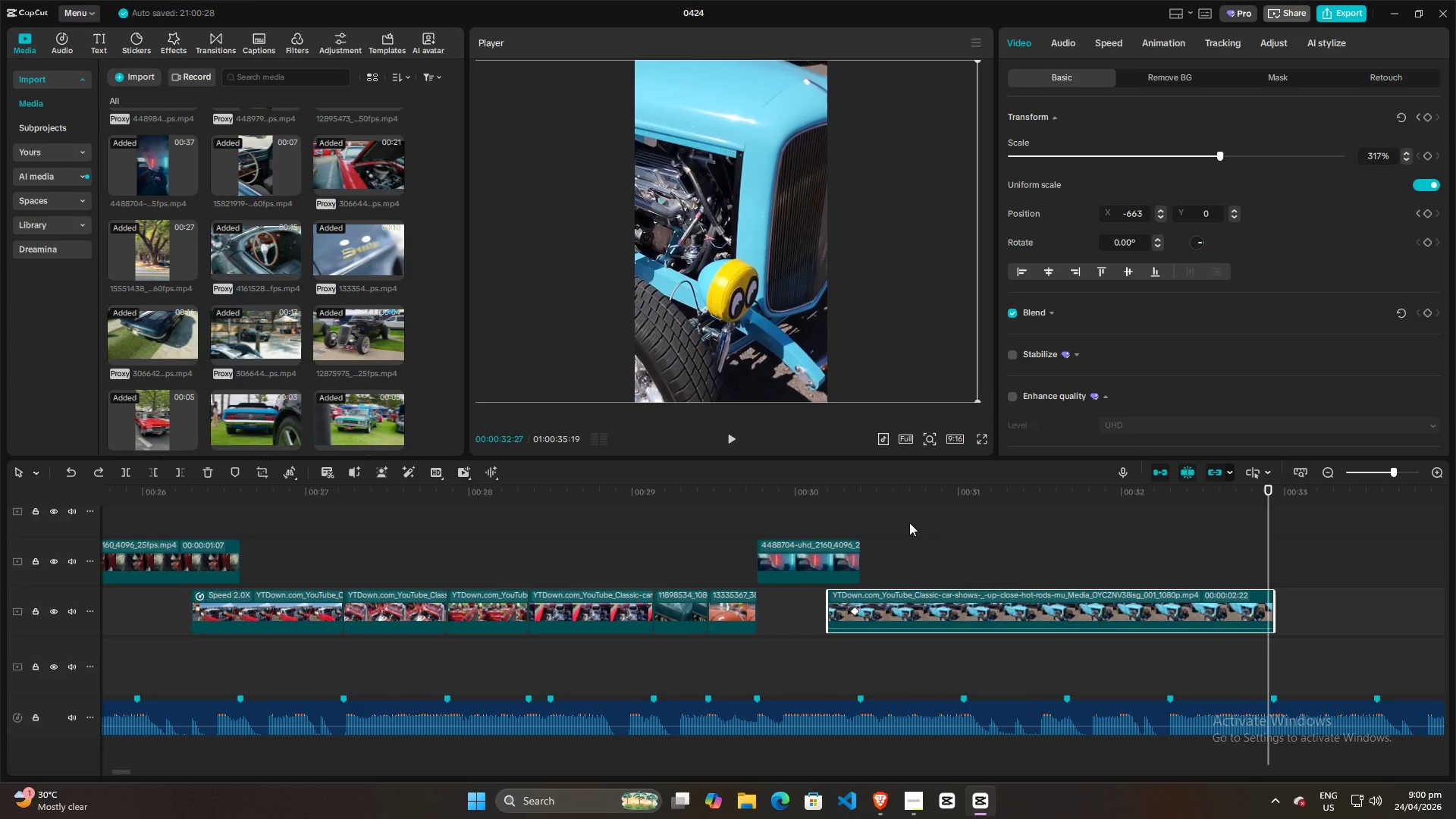 
left_click([877, 534])
 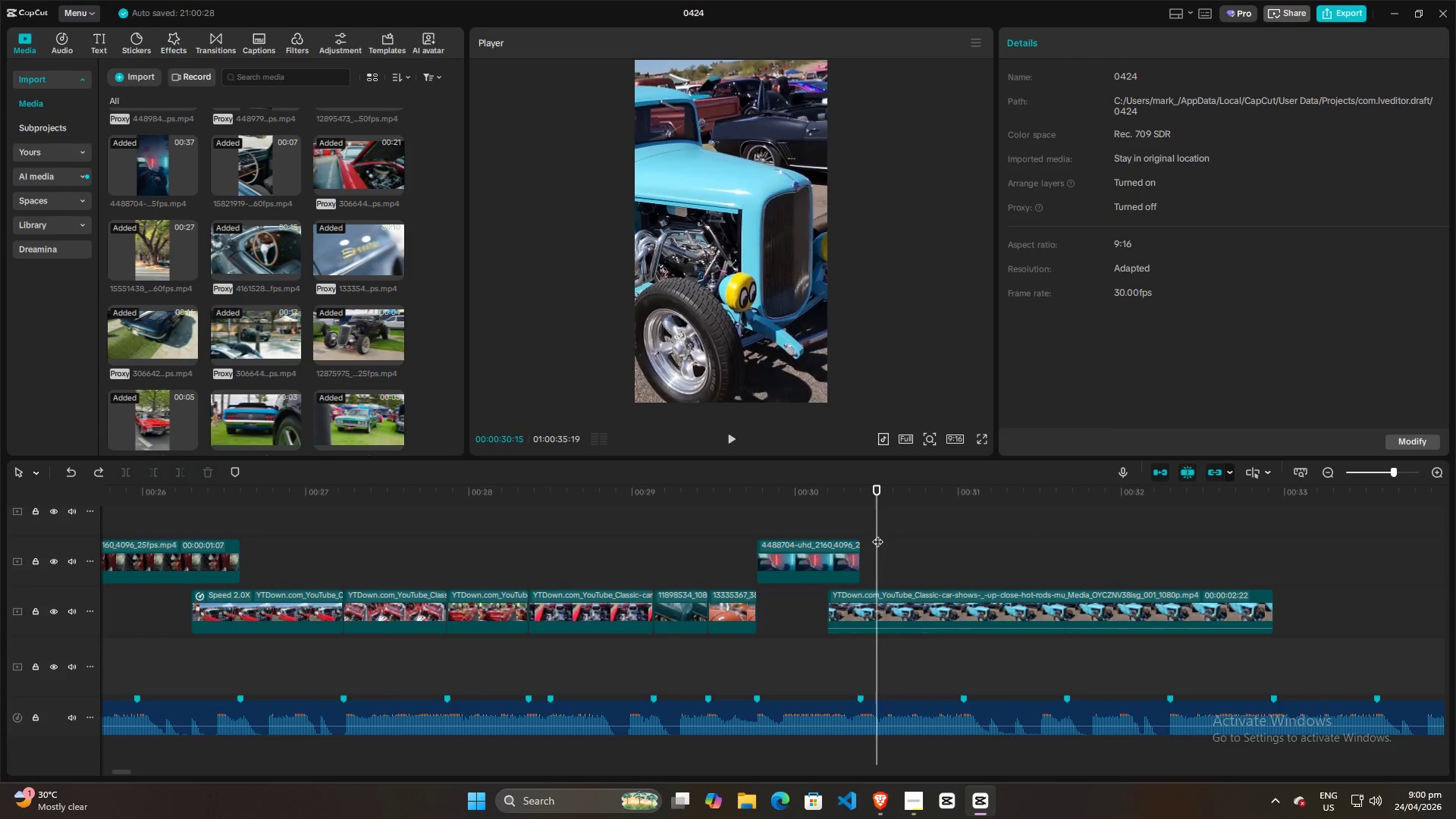 
left_click_drag(start_coordinate=[877, 534], to_coordinate=[861, 539])
 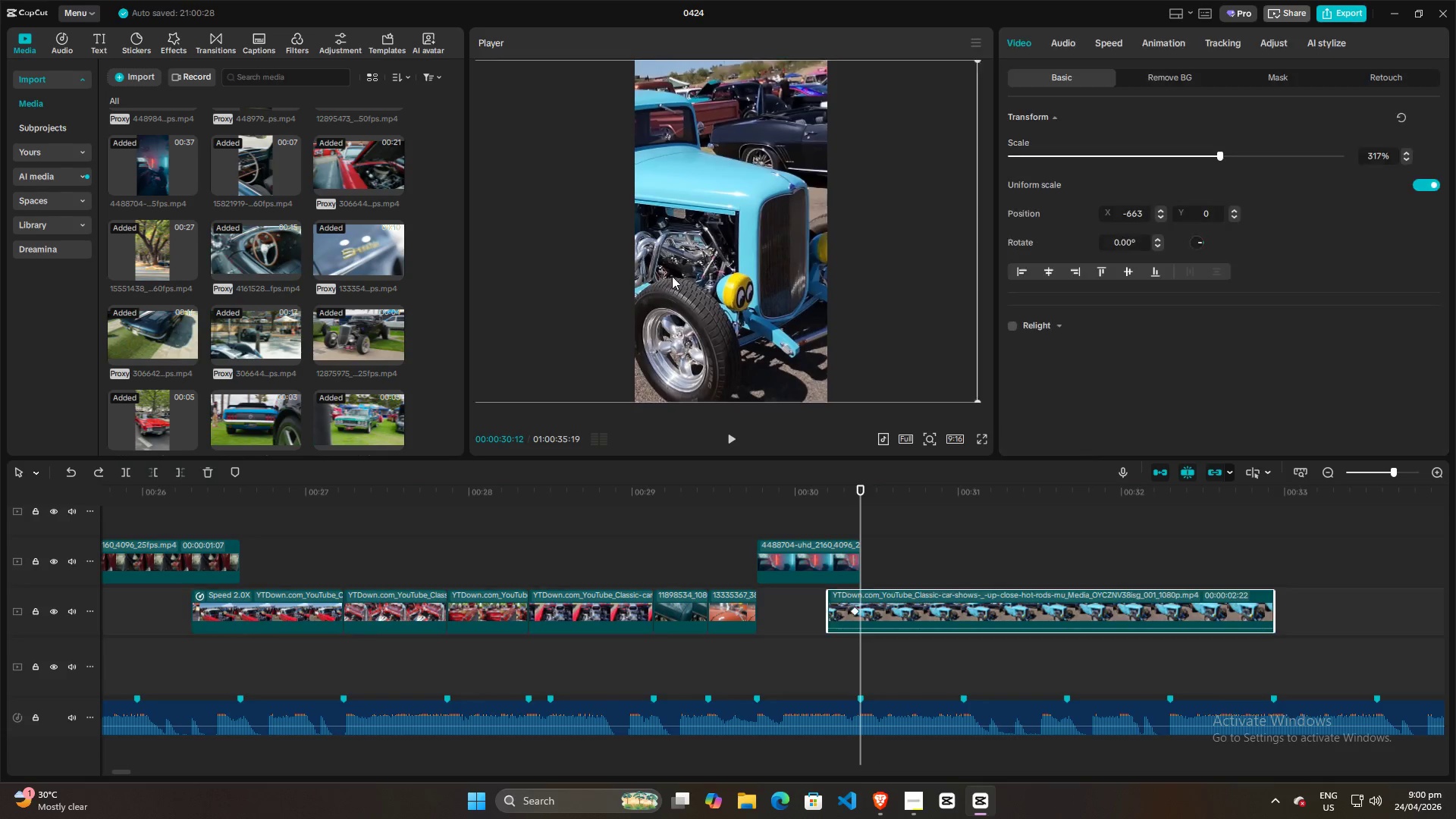 
left_click_drag(start_coordinate=[663, 276], to_coordinate=[870, 278])
 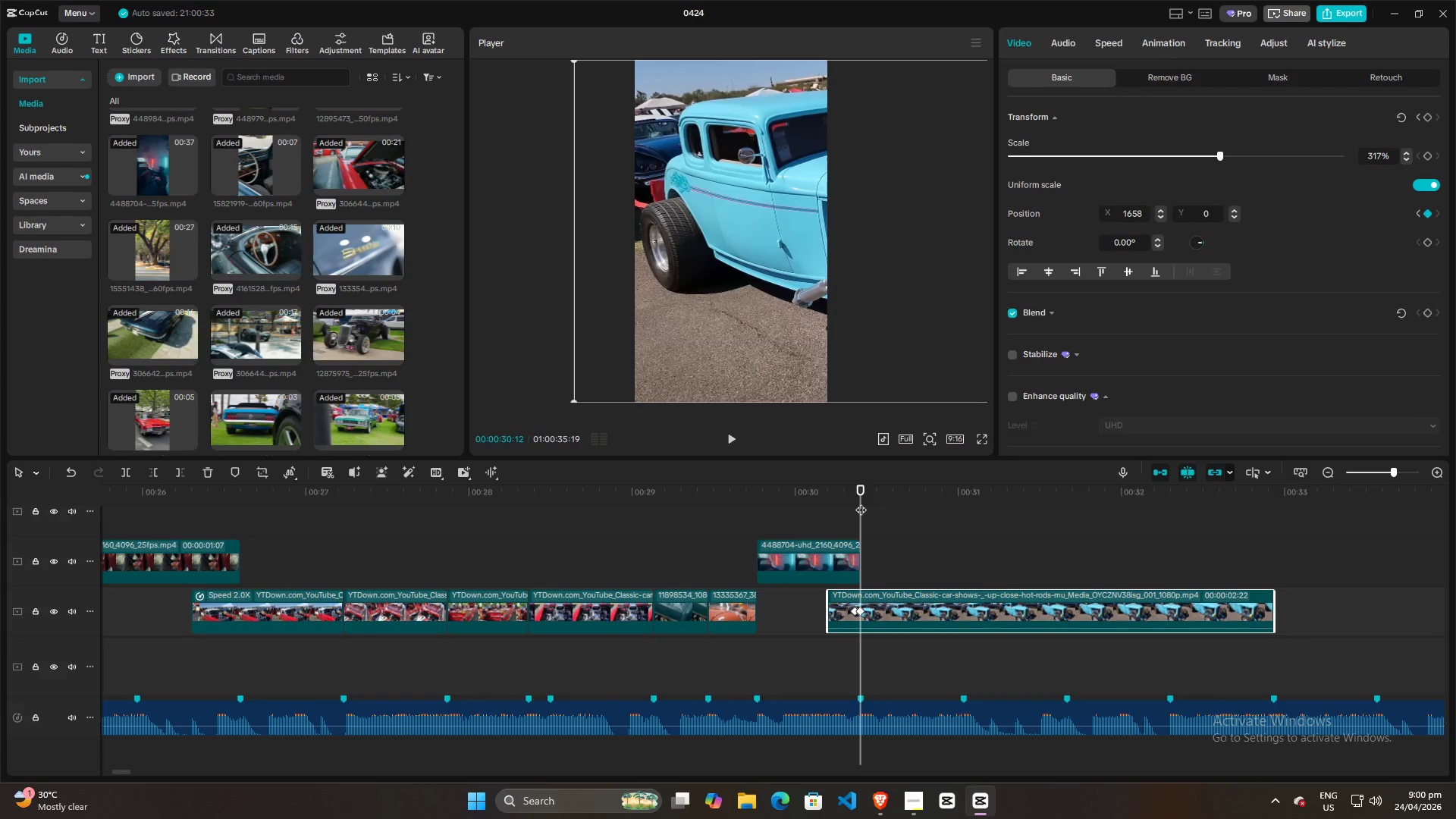 
left_click_drag(start_coordinate=[861, 502], to_coordinate=[1265, 516])
 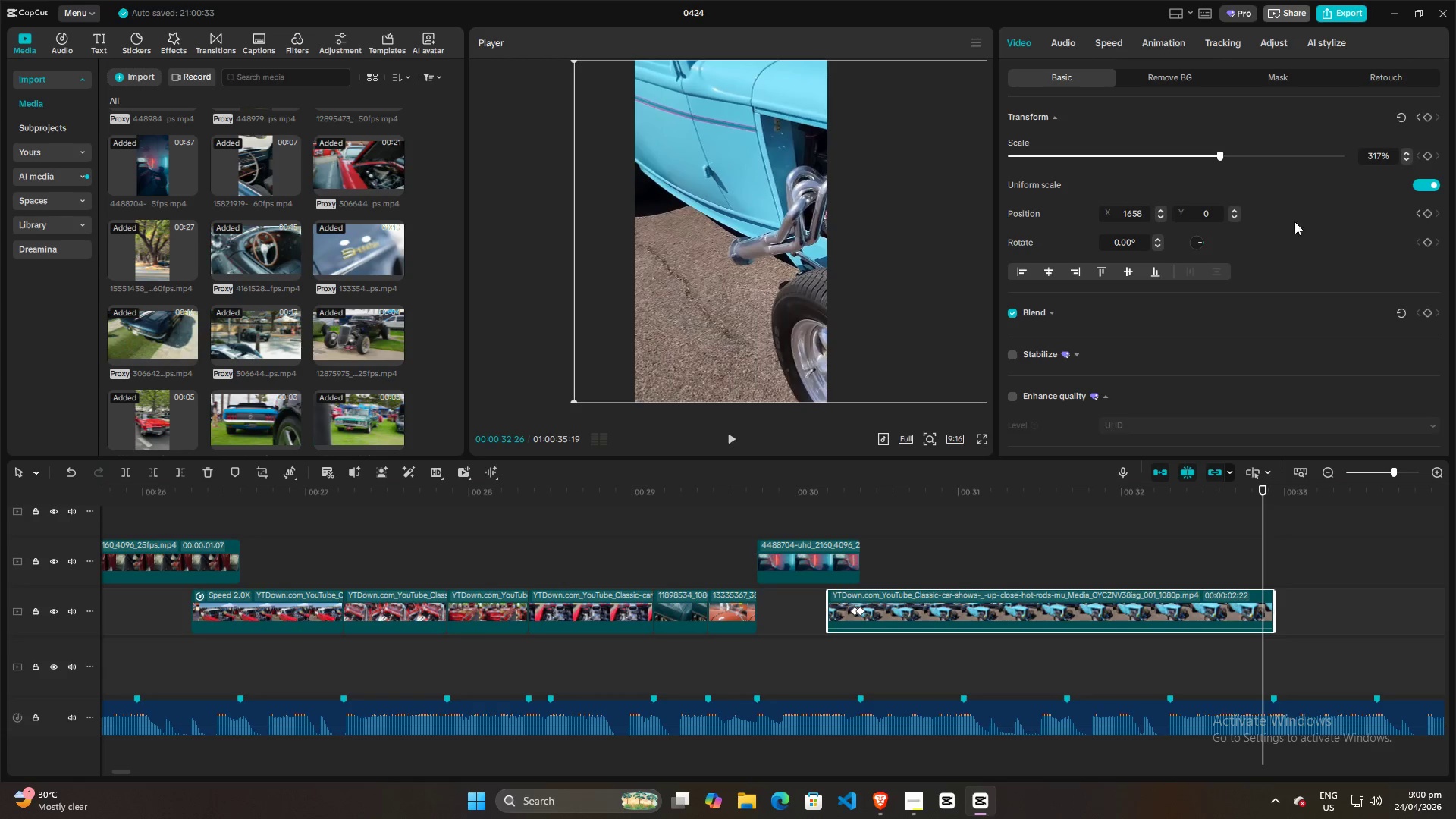 
left_click([1416, 215])
 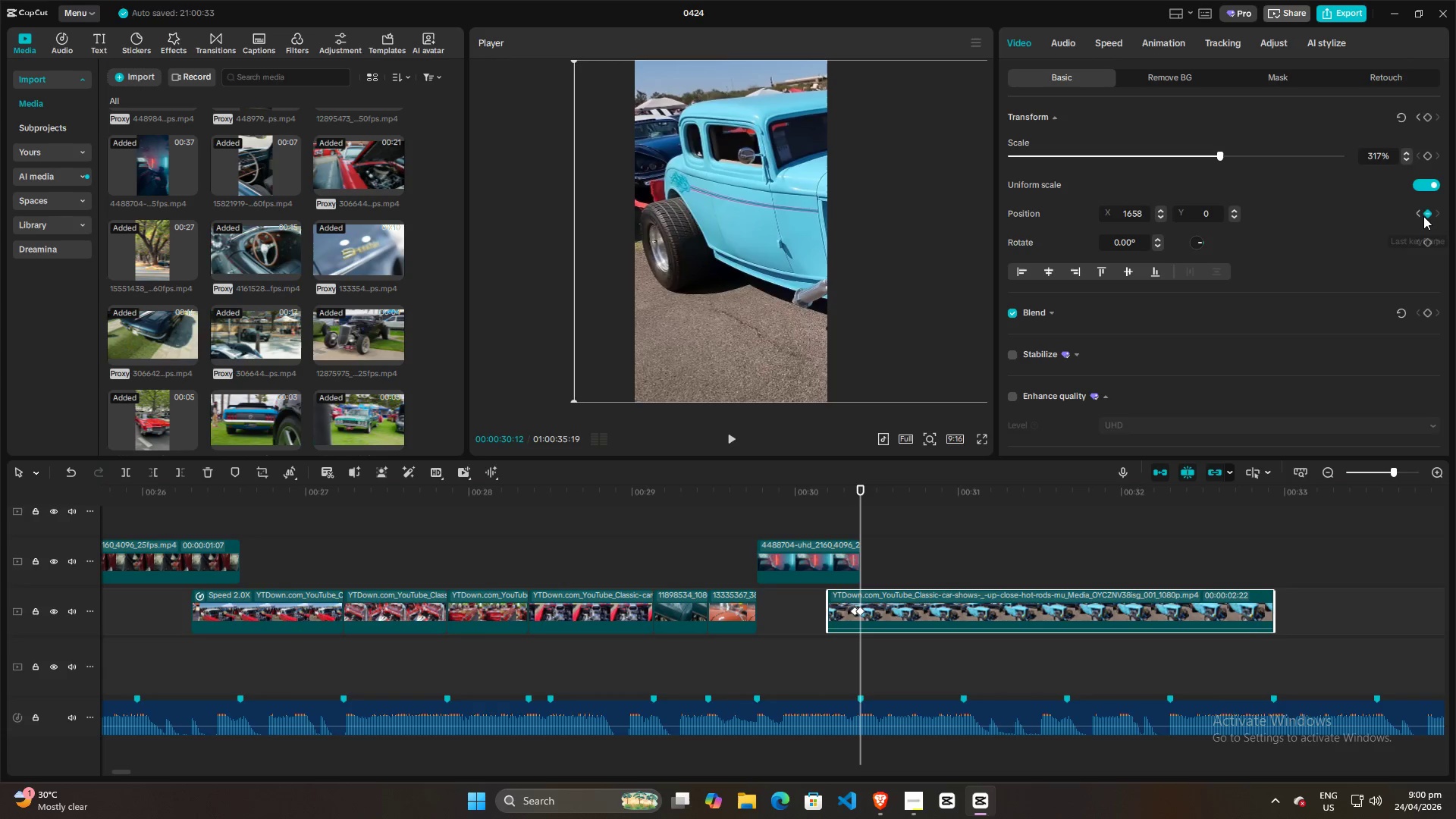 
left_click([1426, 216])
 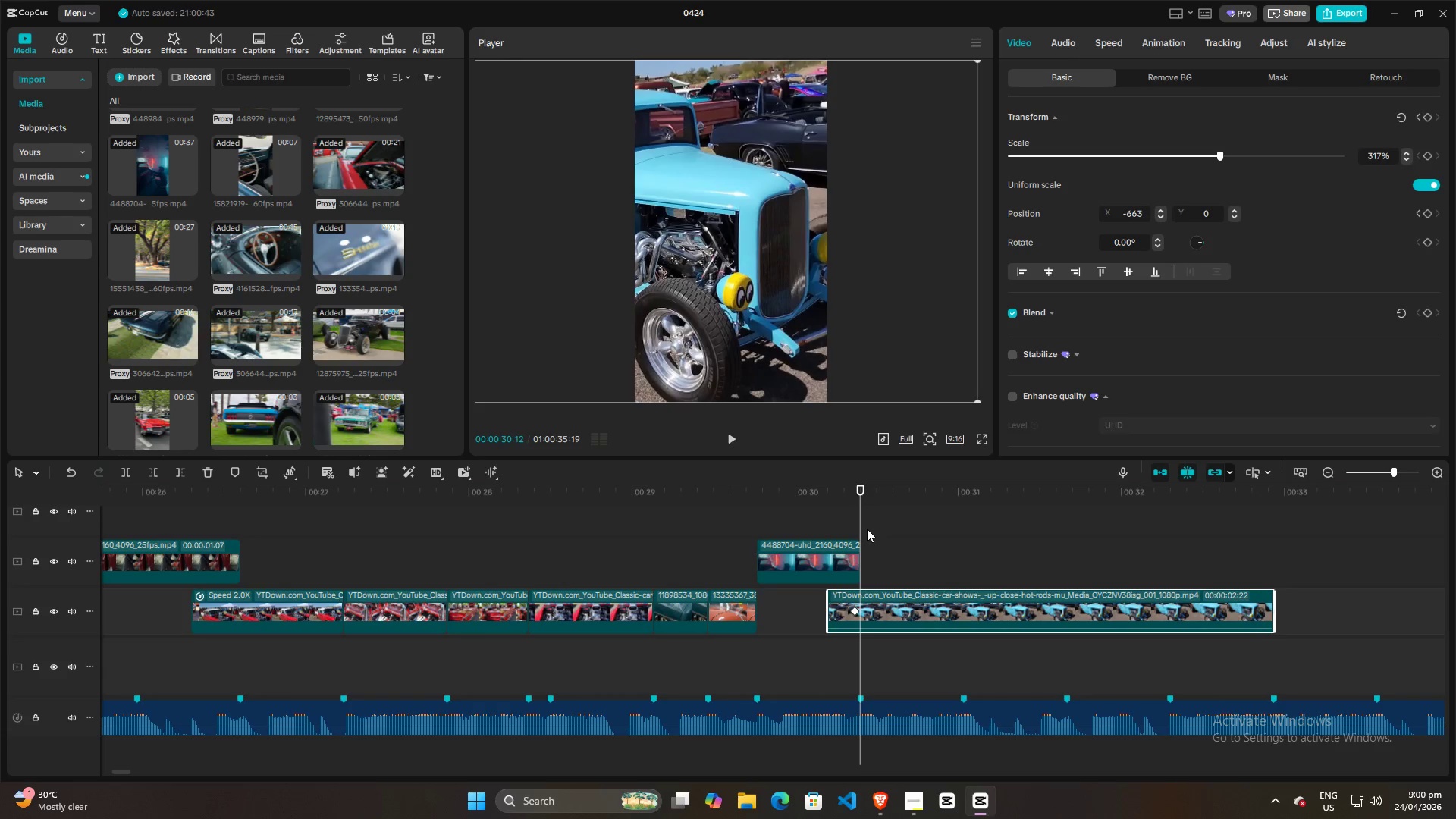 
left_click_drag(start_coordinate=[864, 522], to_coordinate=[858, 522])
 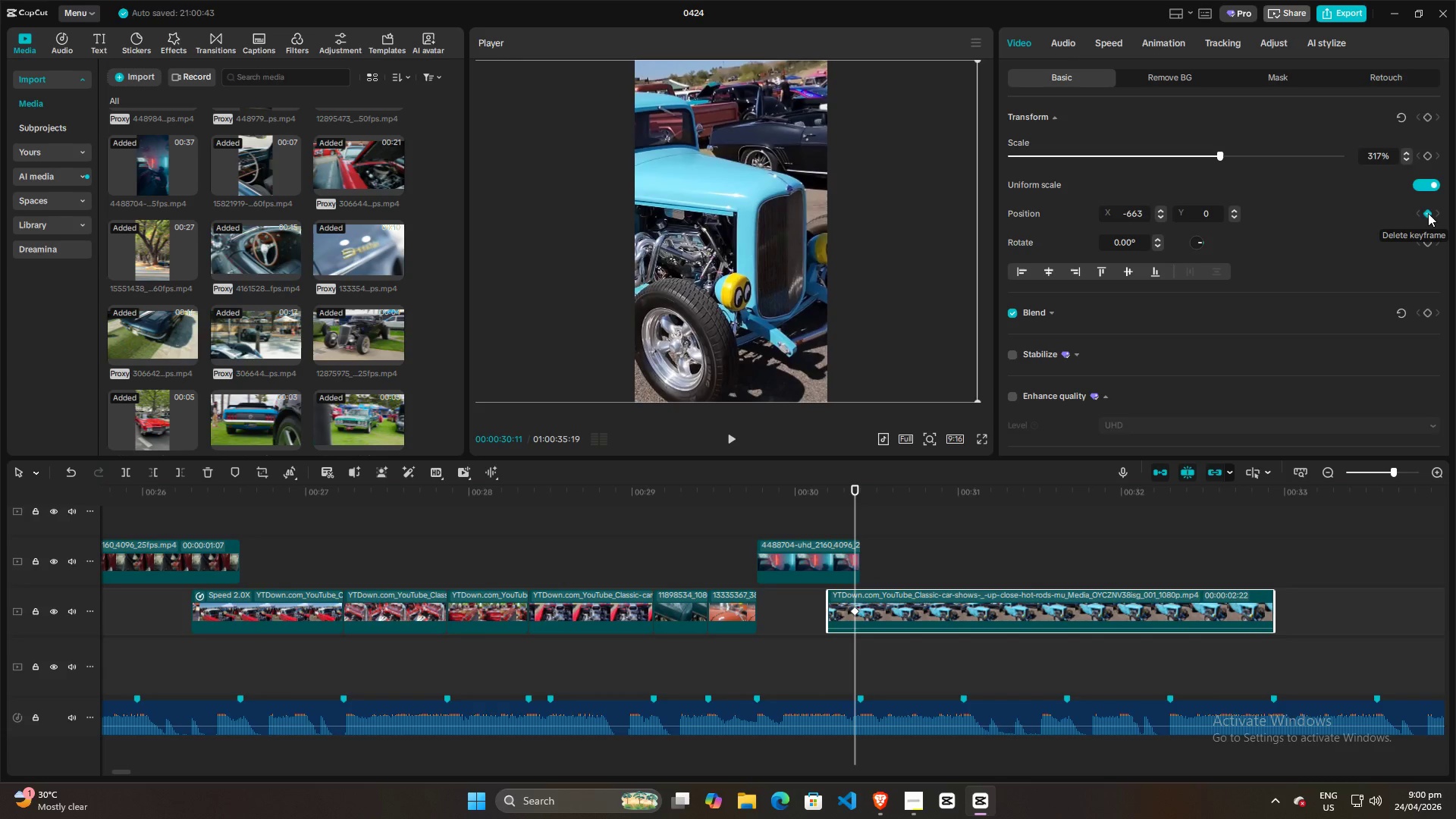 
left_click([1428, 213])
 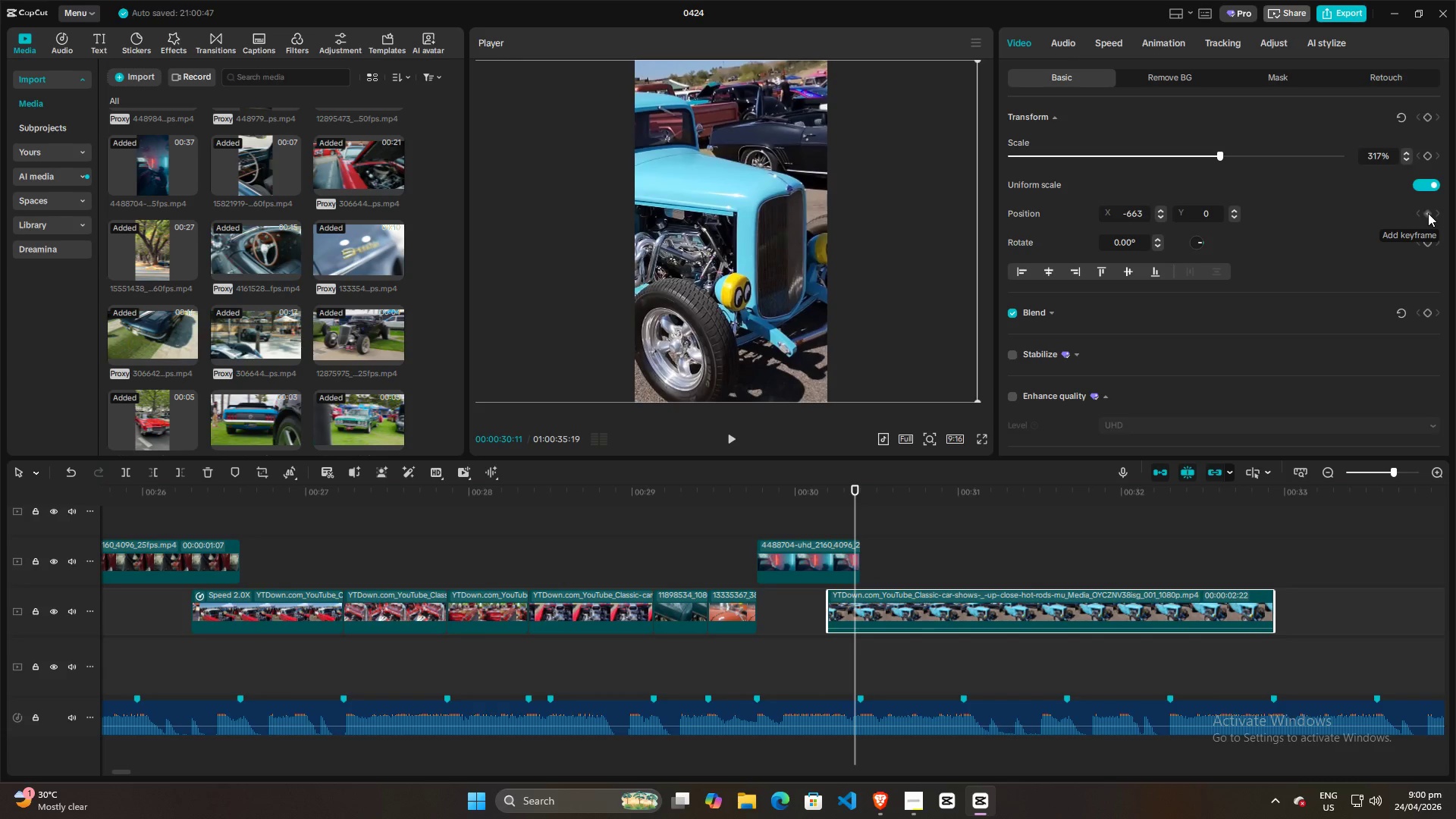 
left_click([1428, 213])
 